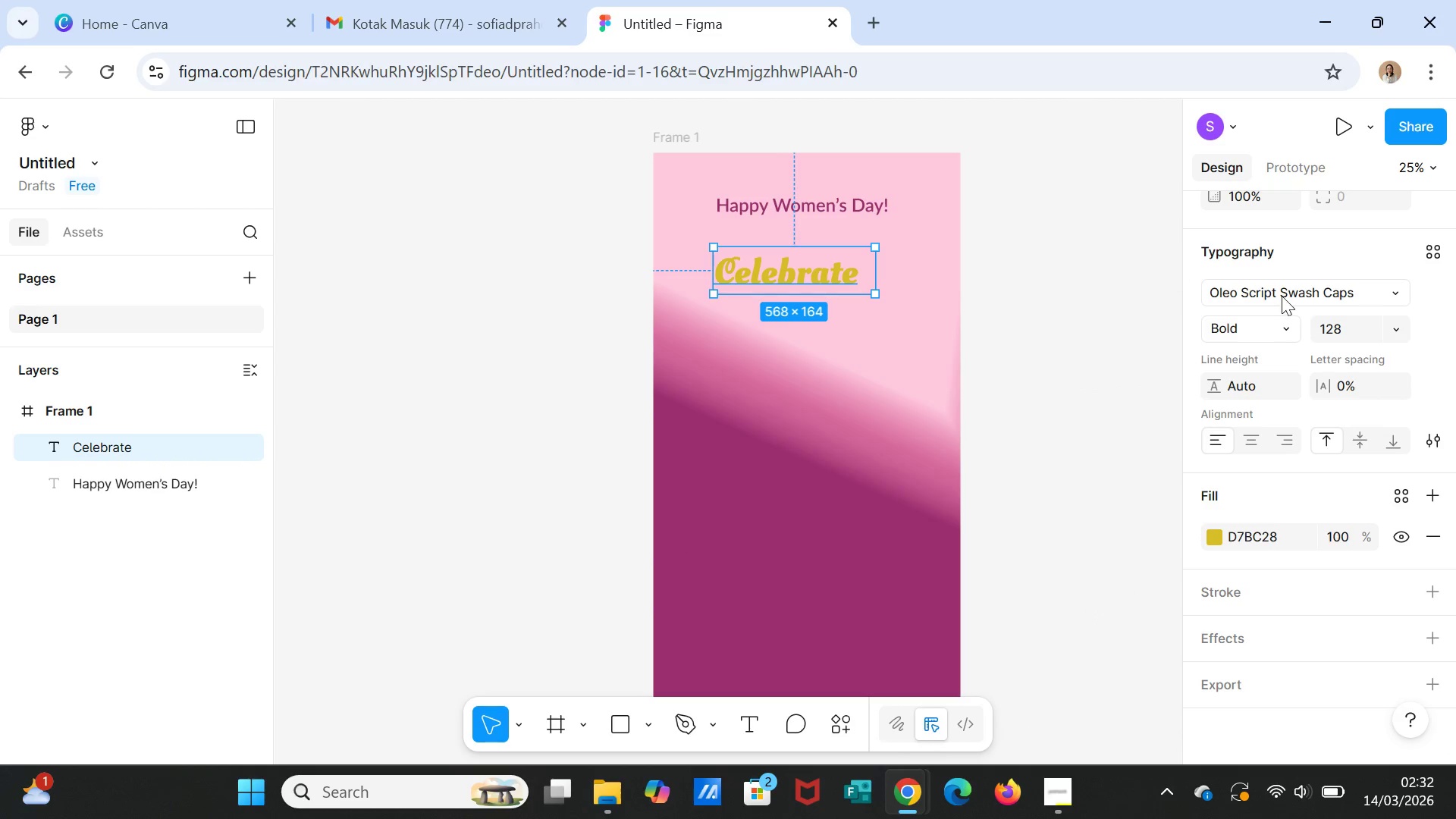 
left_click([1370, 326])
 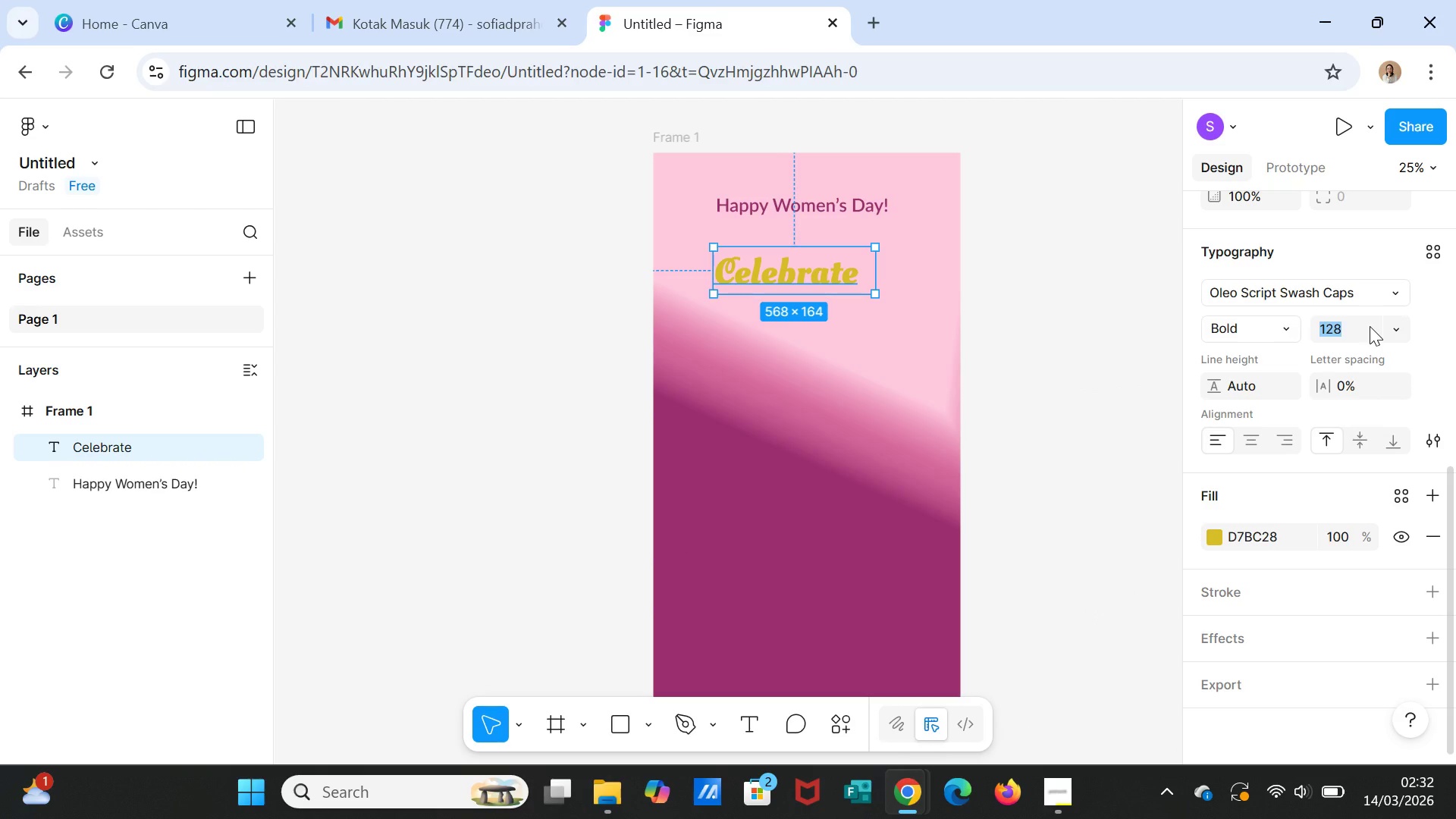 
type(150)
 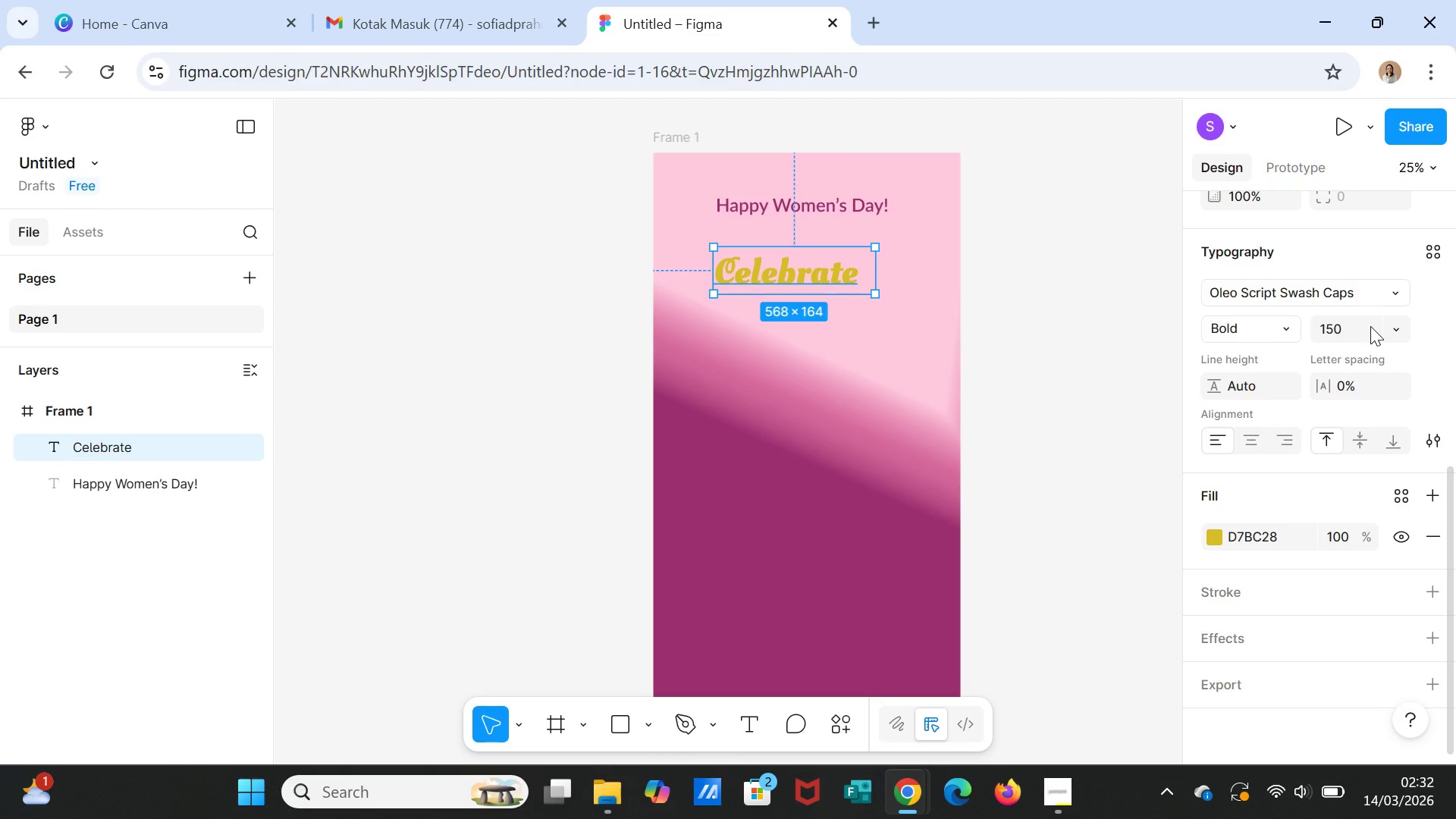 
key(Enter)
 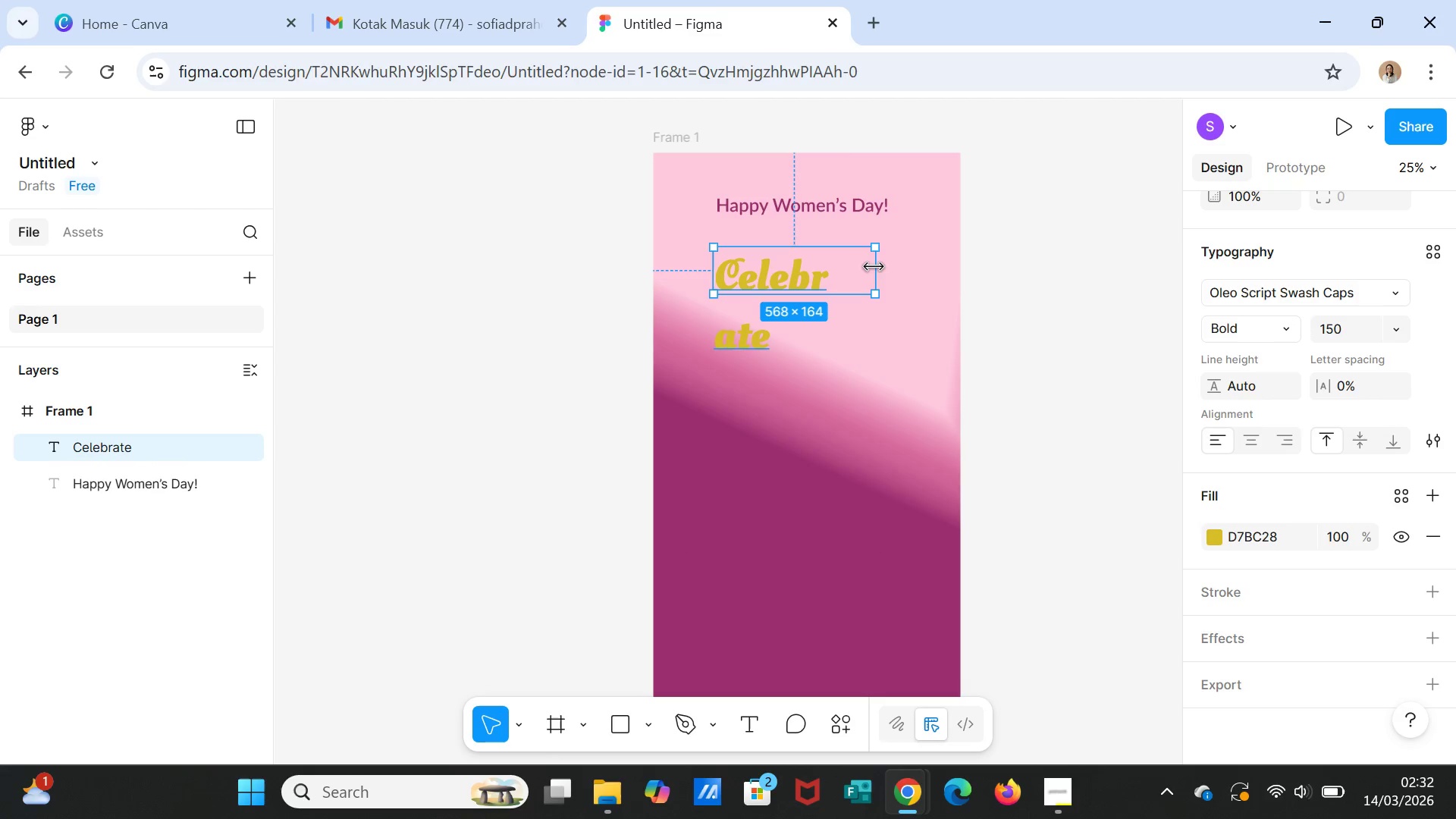 
left_click_drag(start_coordinate=[873, 265], to_coordinate=[910, 271])
 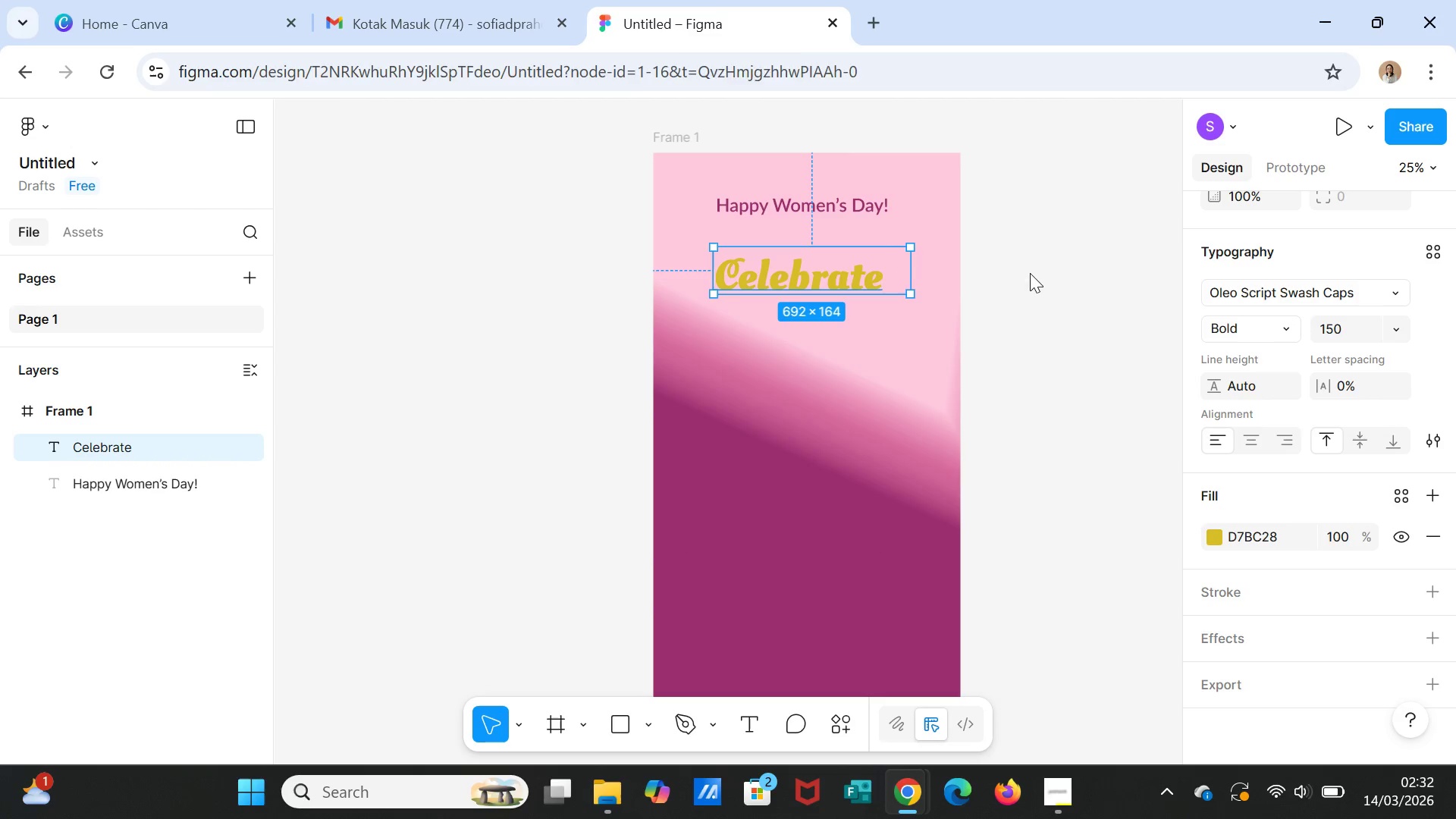 
left_click([1030, 273])
 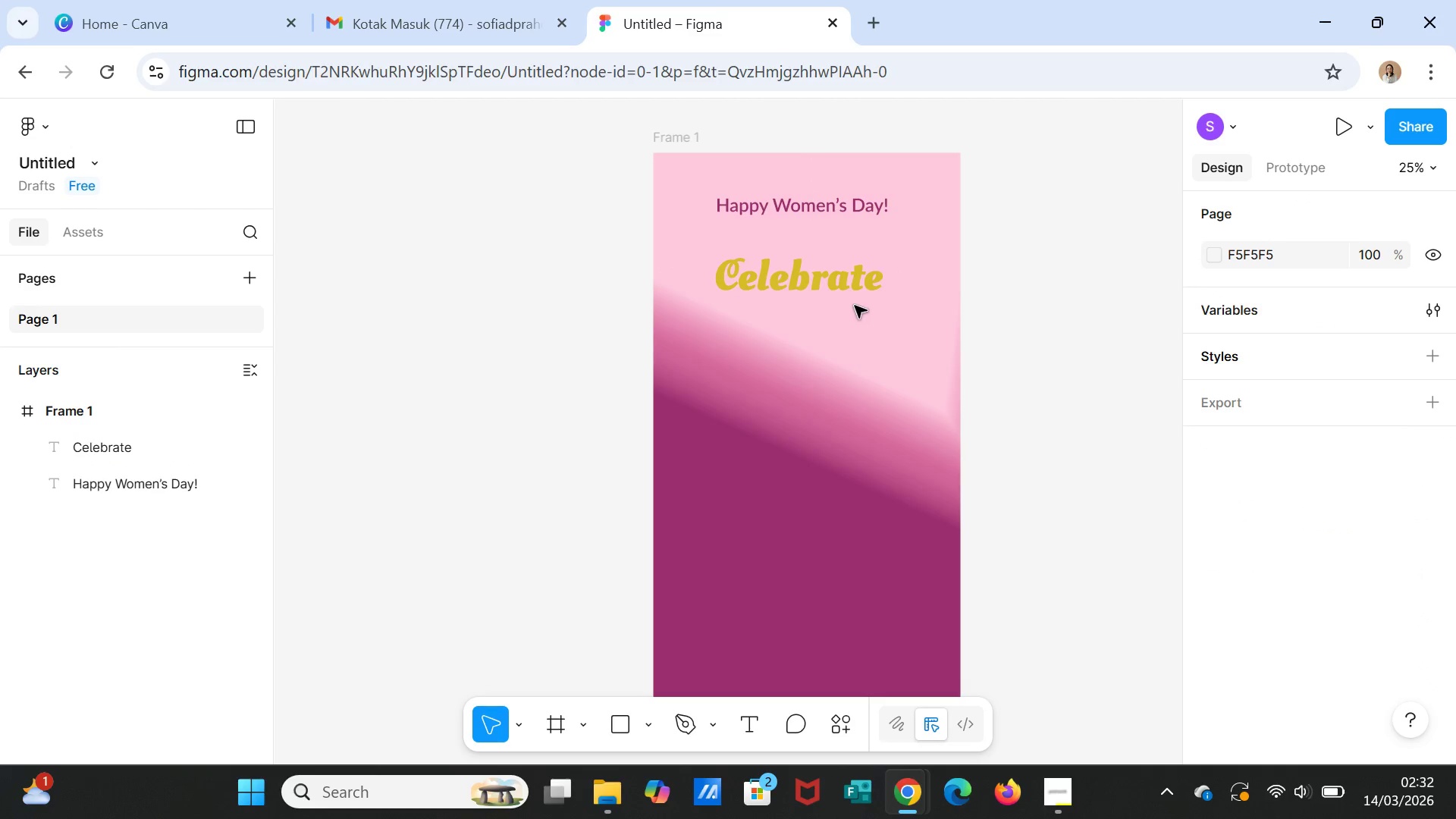 
left_click([848, 285])
 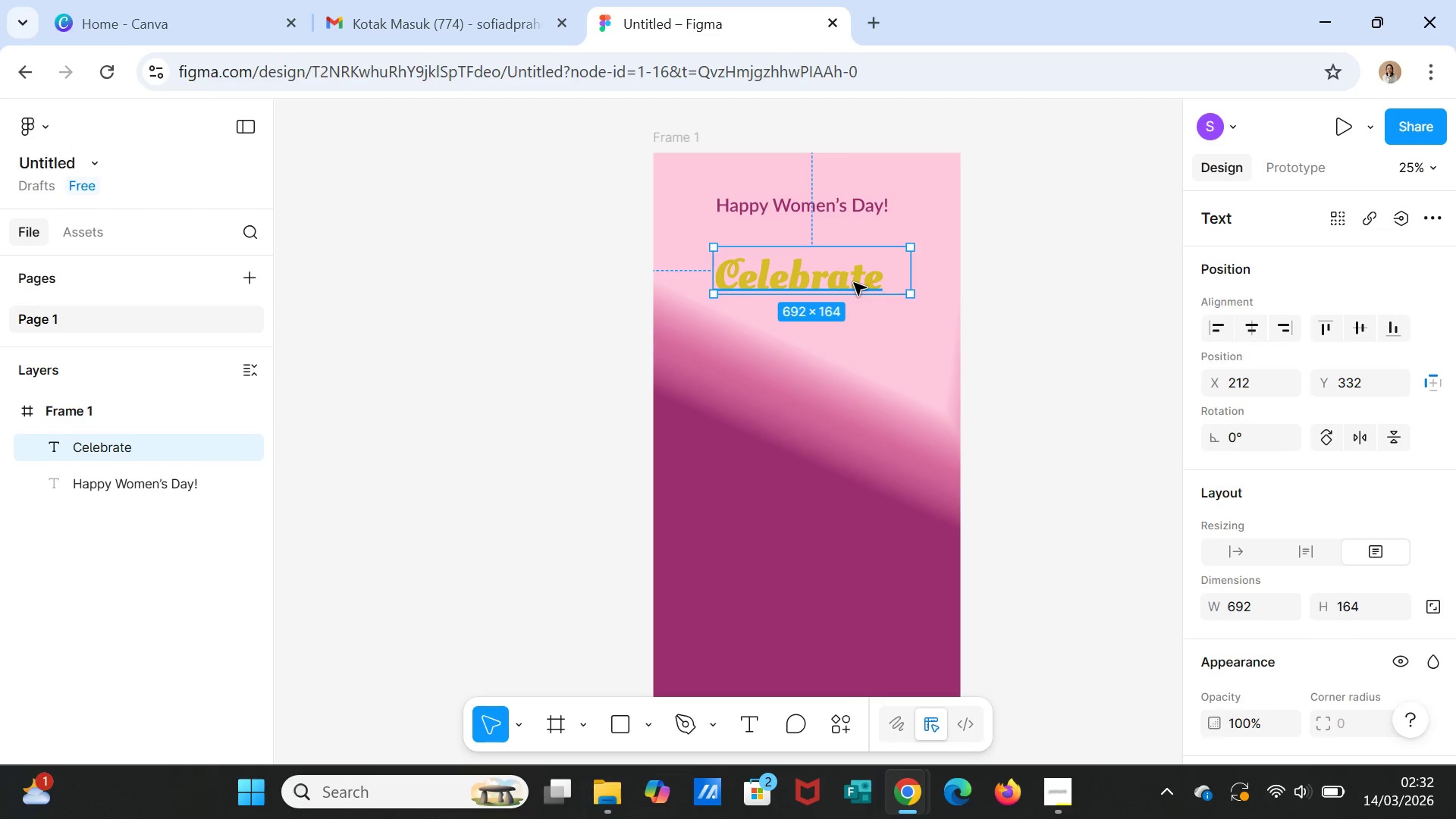 
left_click_drag(start_coordinate=[854, 283], to_coordinate=[852, 270])
 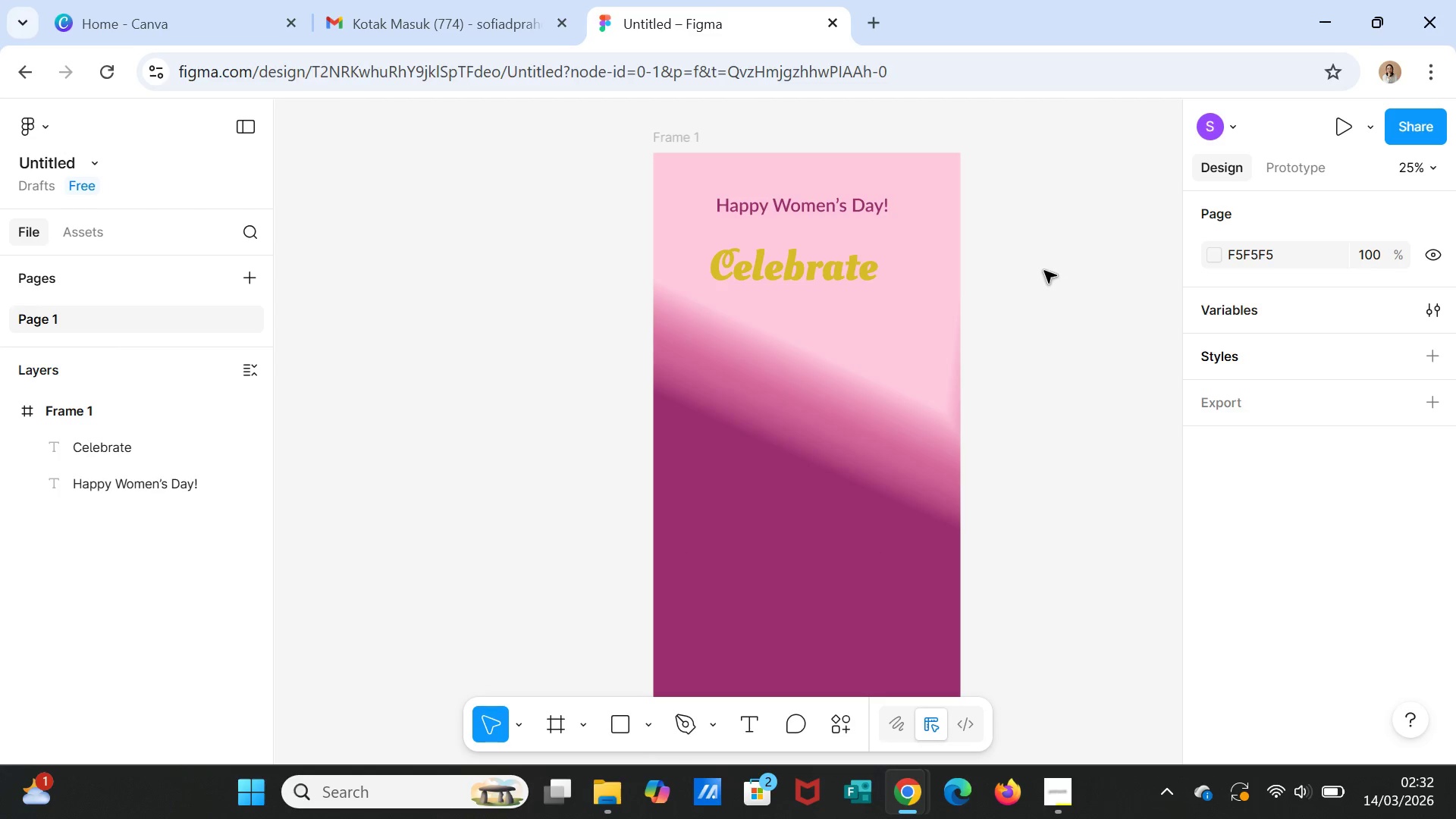 
wait(6.06)
 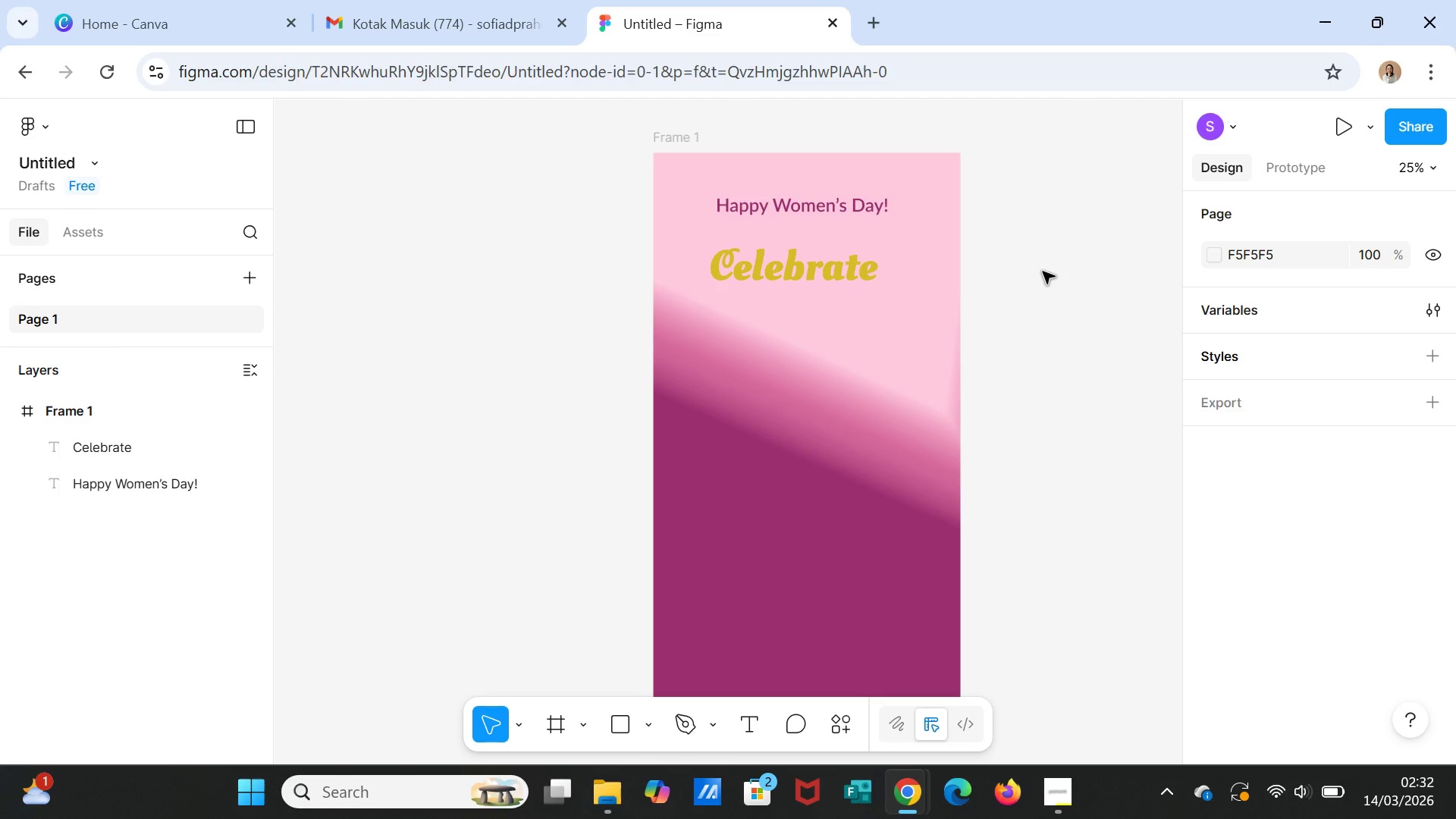 
left_click([822, 274])
 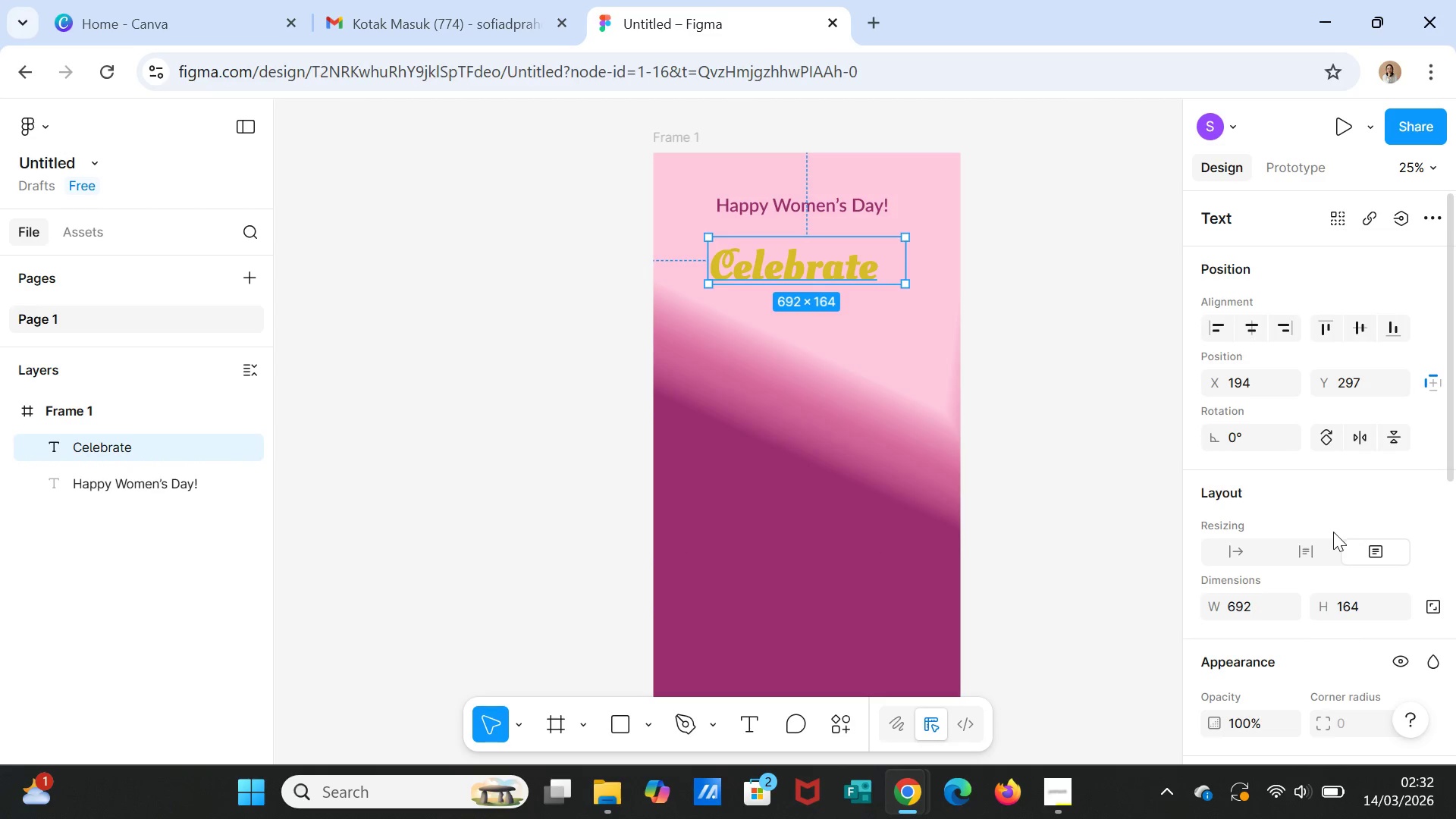 
scroll: coordinate [1292, 514], scroll_direction: down, amount: 4.0
 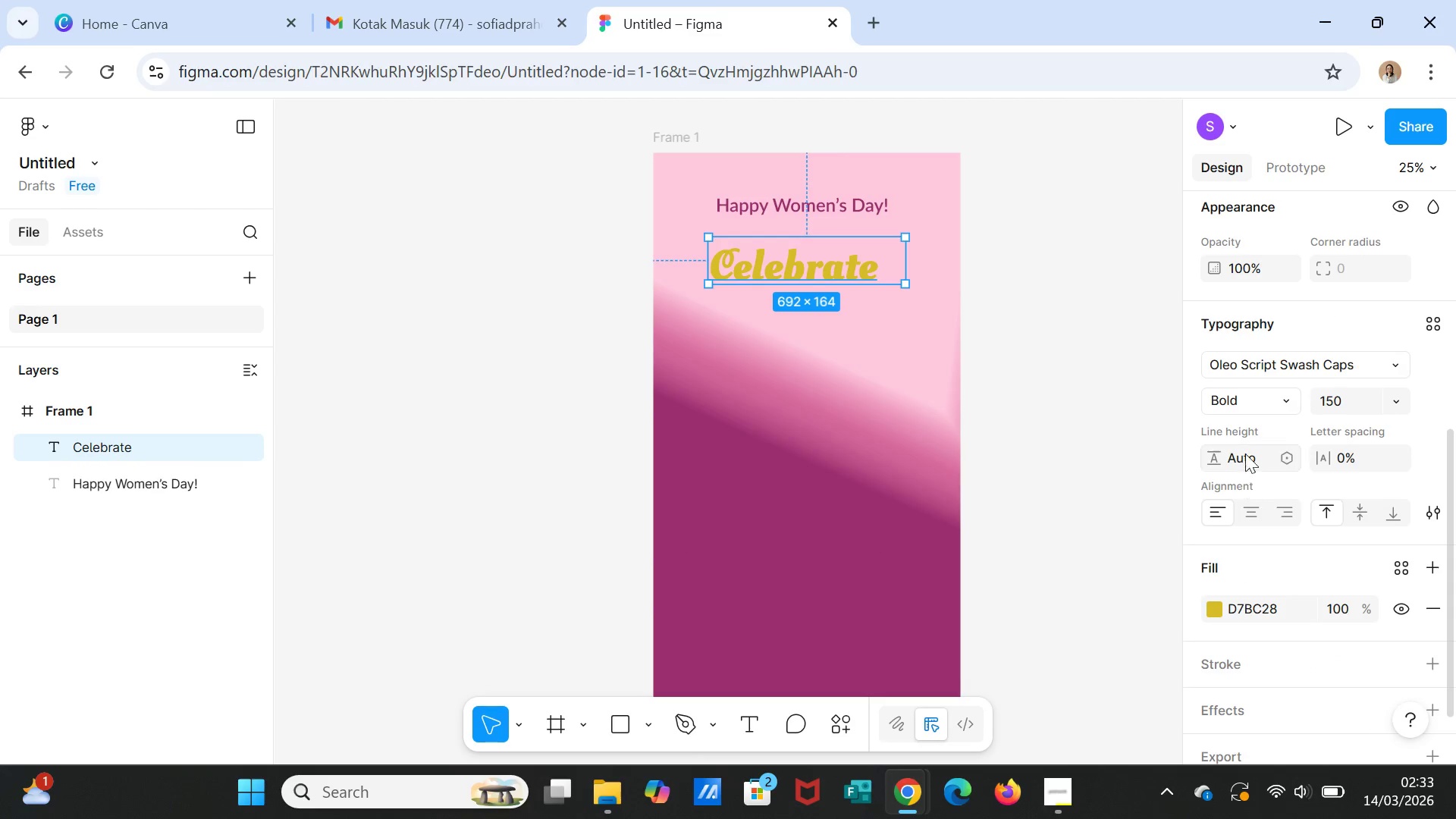 
left_click([1248, 400])
 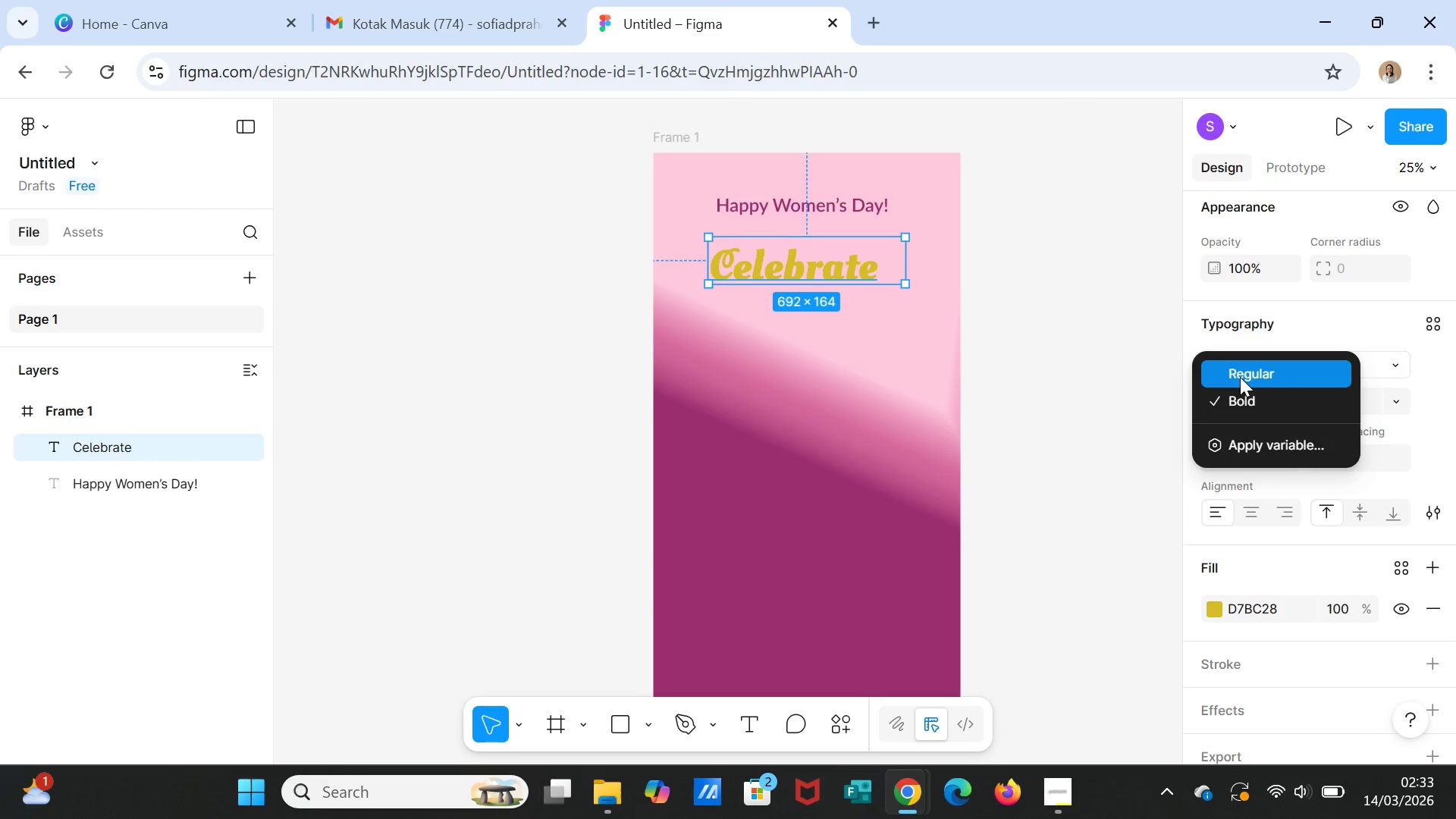 
left_click([1241, 375])
 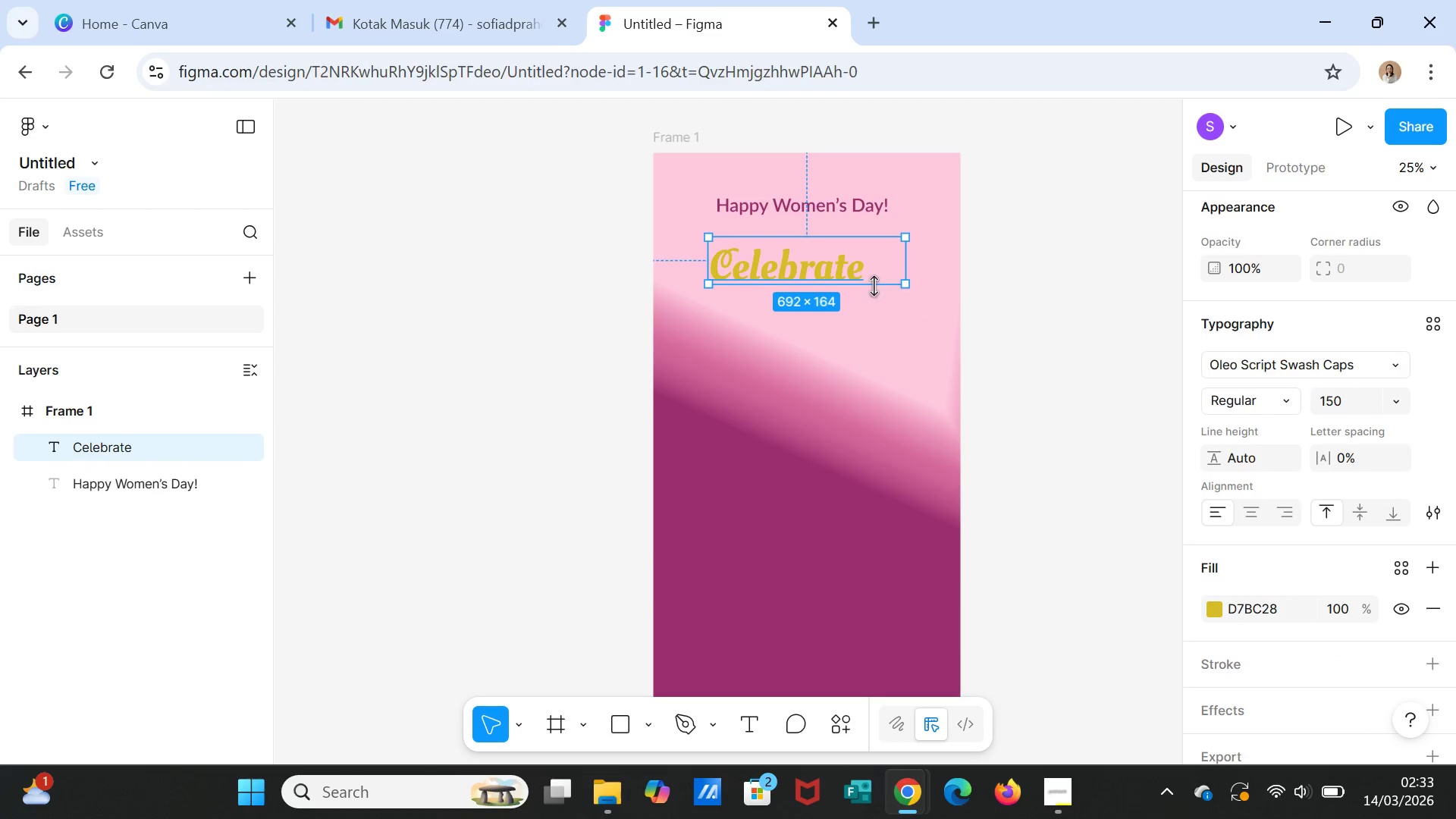 
left_click([861, 280])
 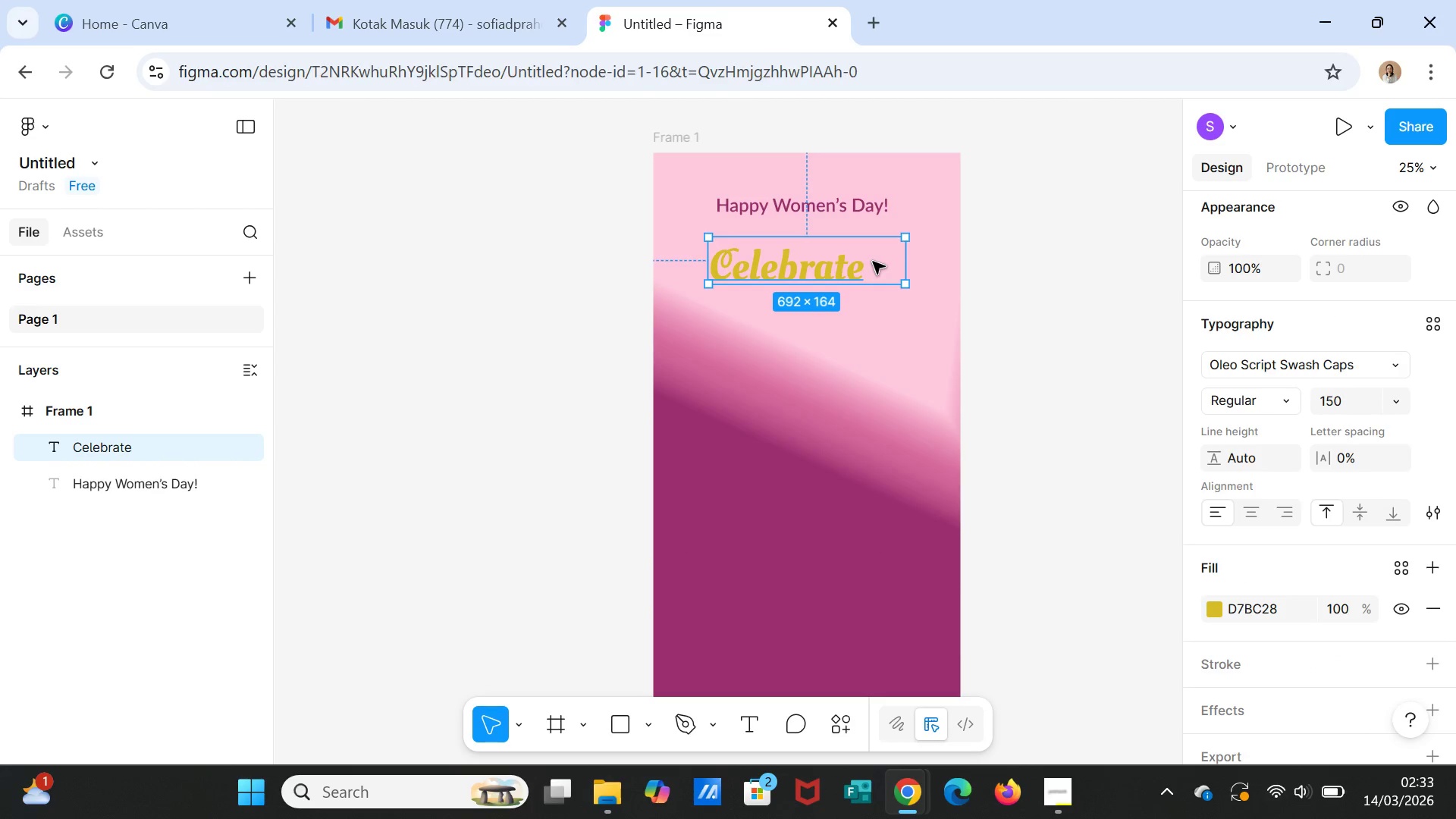 
double_click([873, 262])
 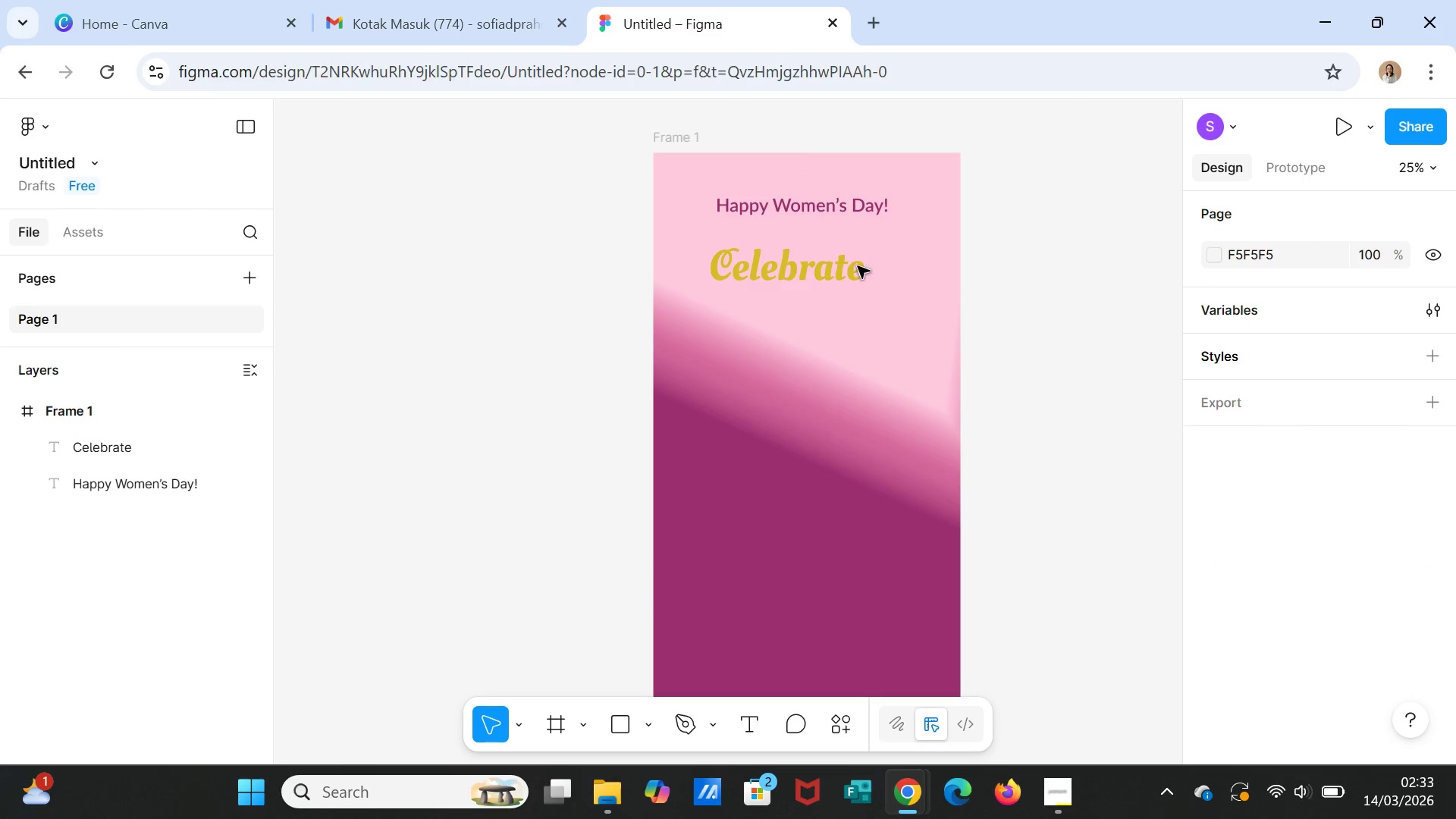 
left_click([857, 266])
 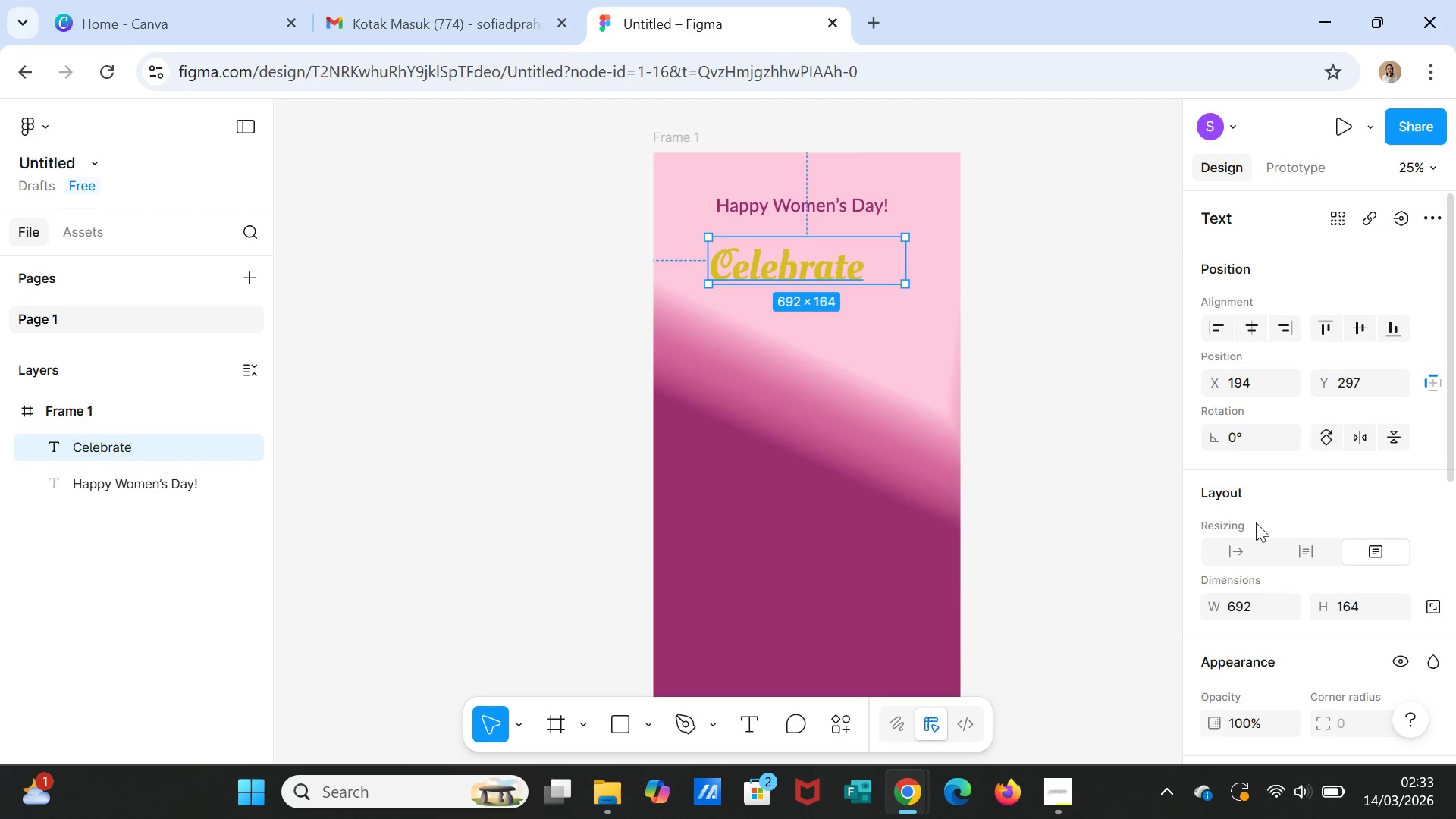 
scroll: coordinate [1376, 598], scroll_direction: down, amount: 3.0
 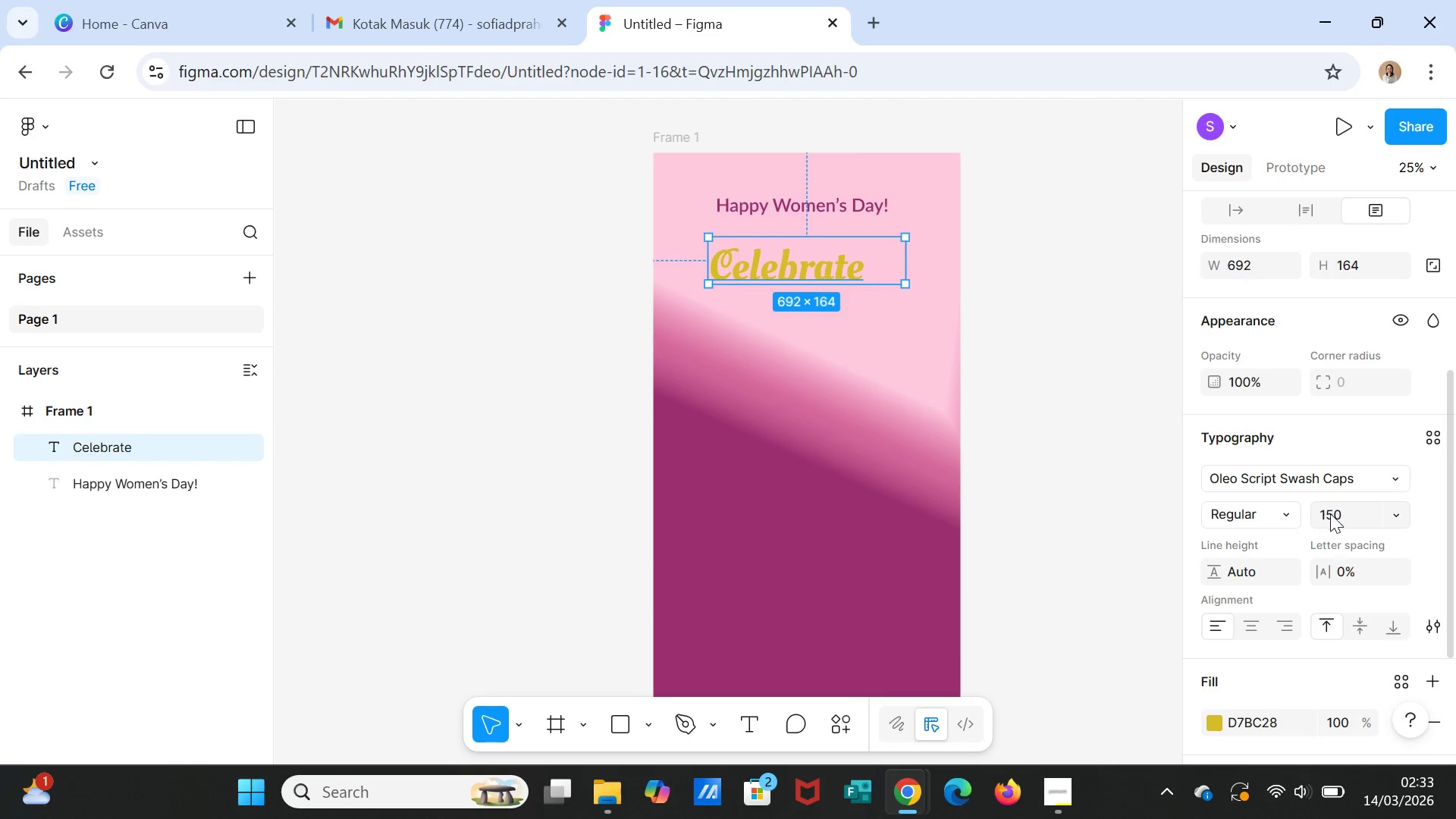 
left_click([1332, 479])
 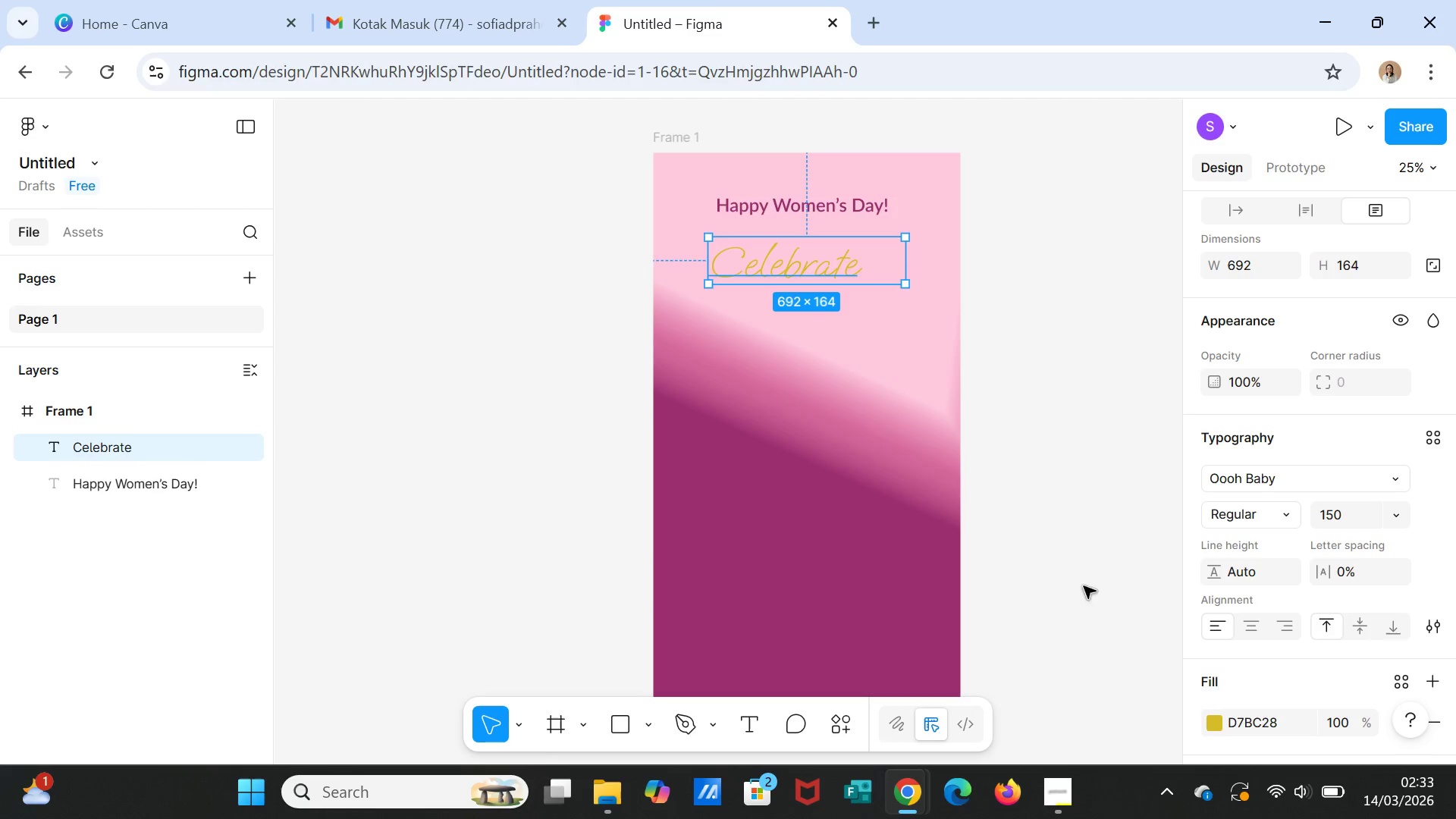 
left_click([1247, 513])
 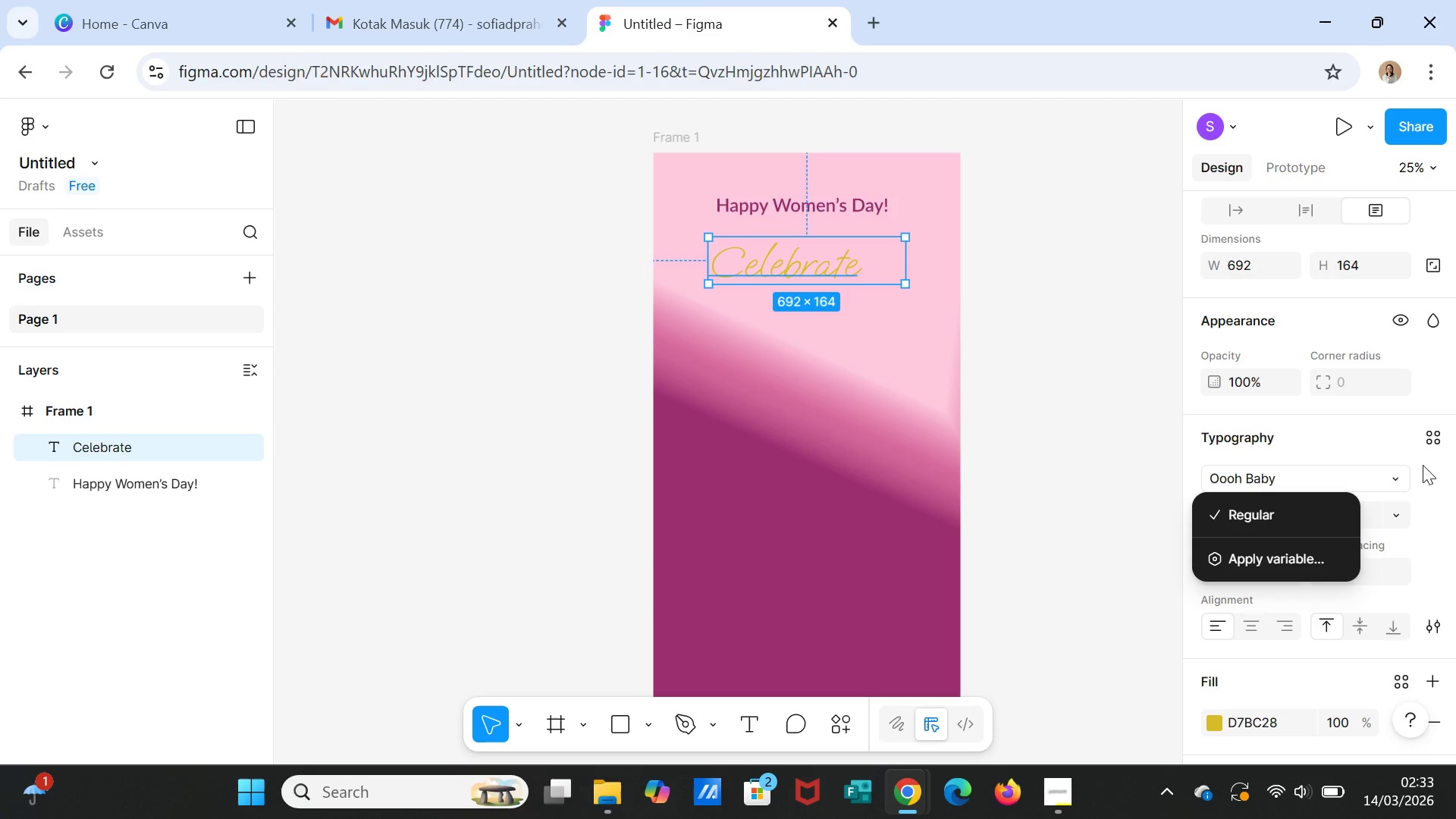 
left_click([1445, 499])
 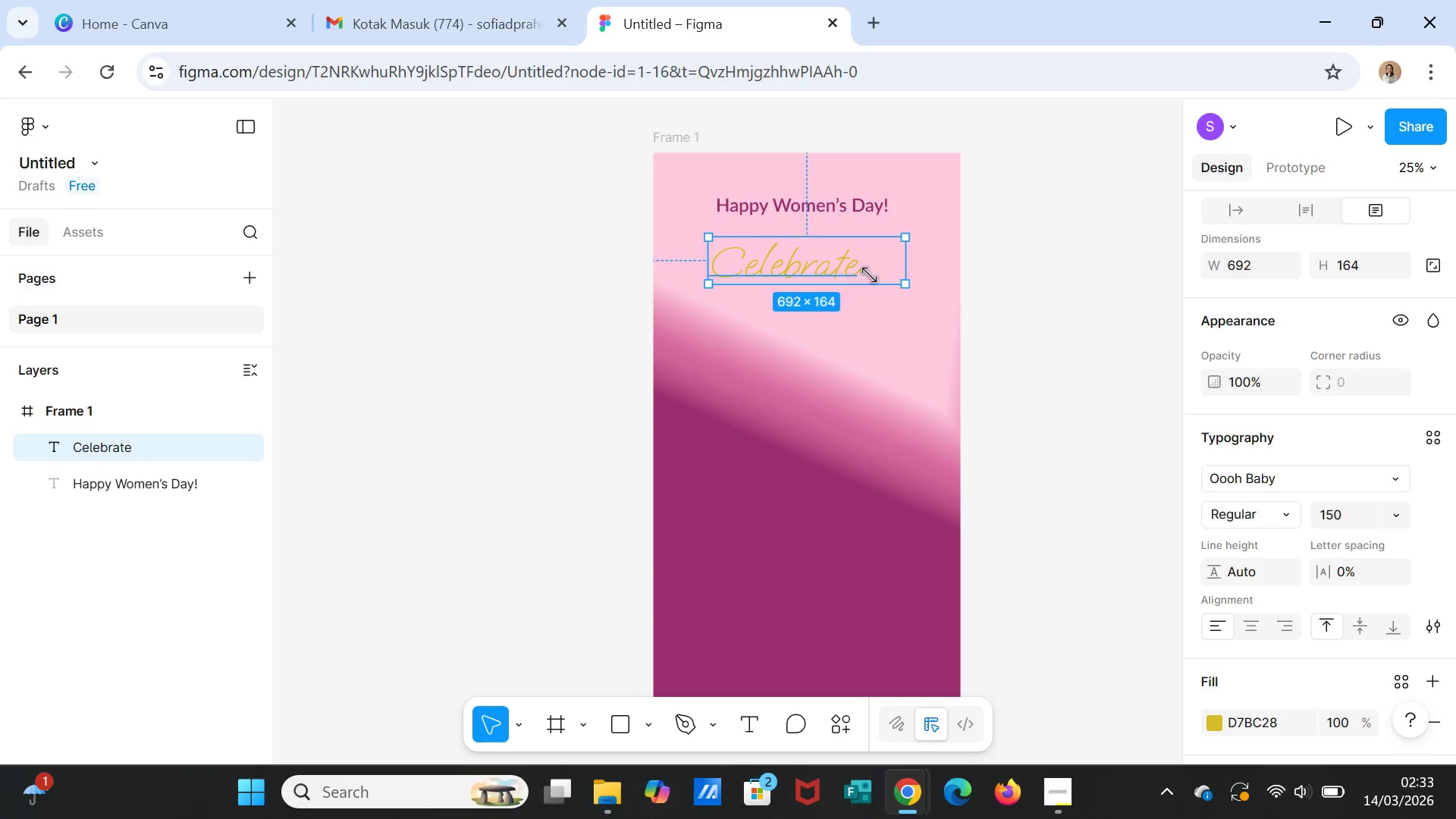 
left_click([833, 275])
 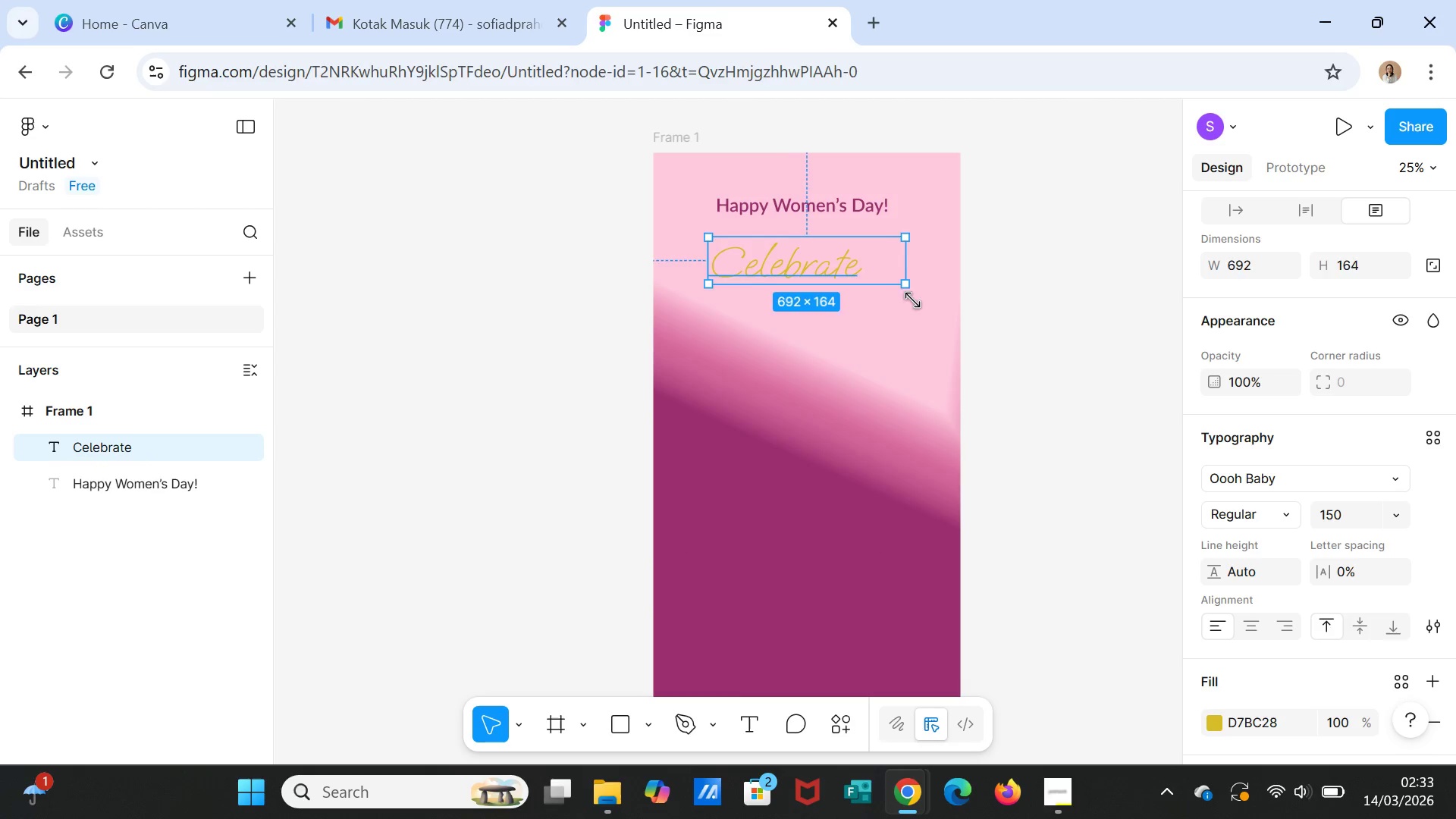 
wait(7.23)
 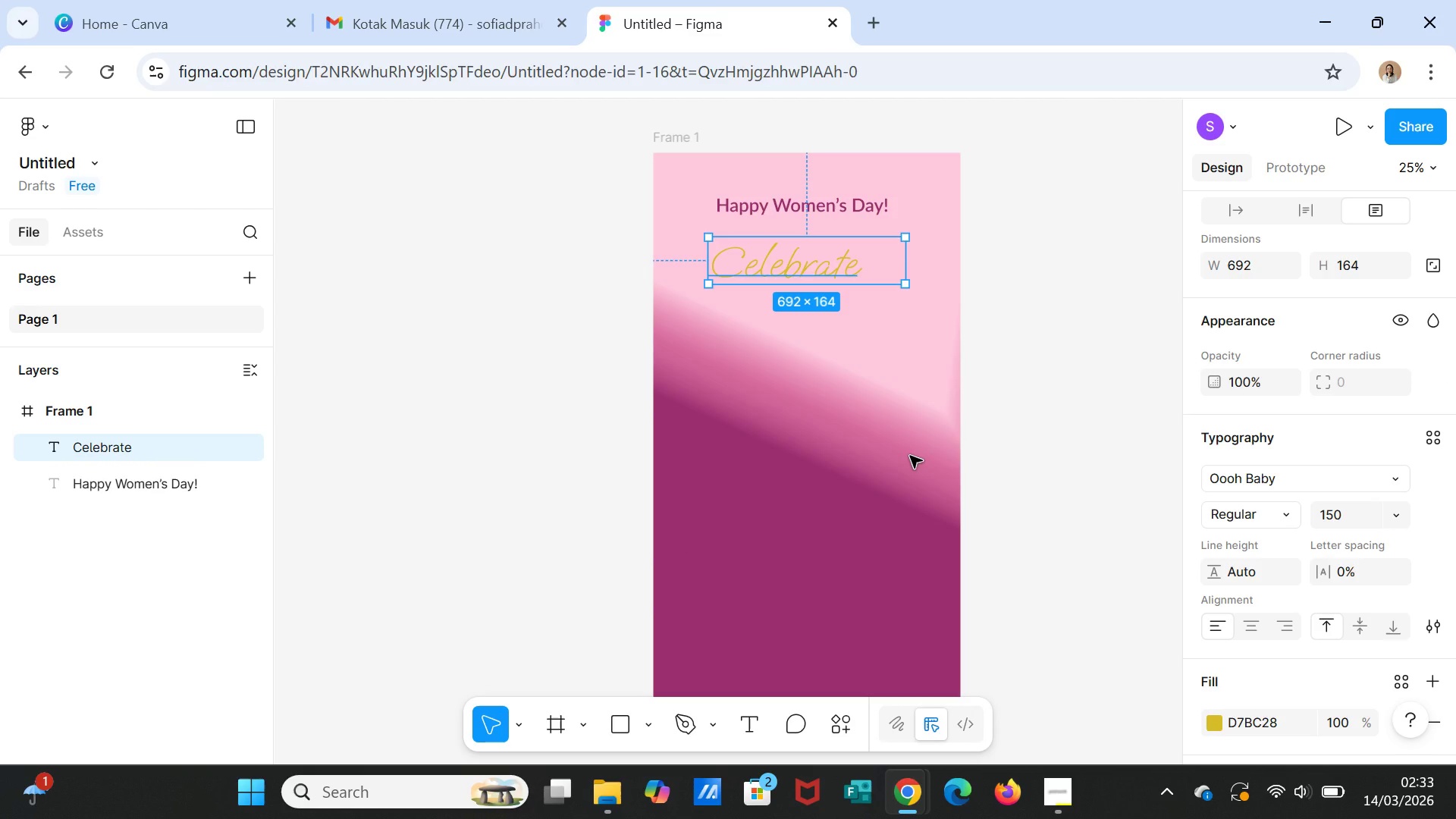 
double_click([868, 266])
 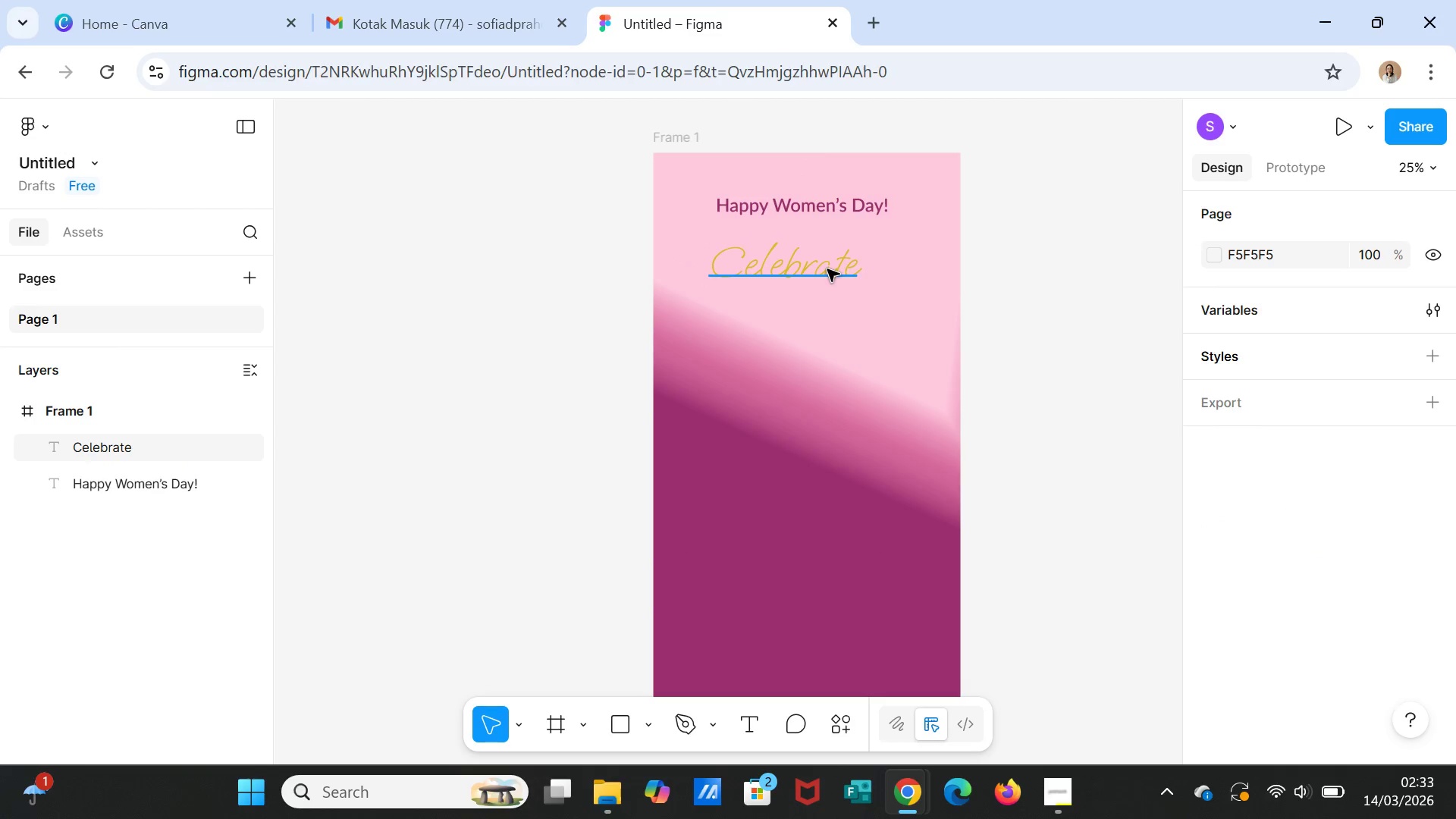 
left_click([827, 269])
 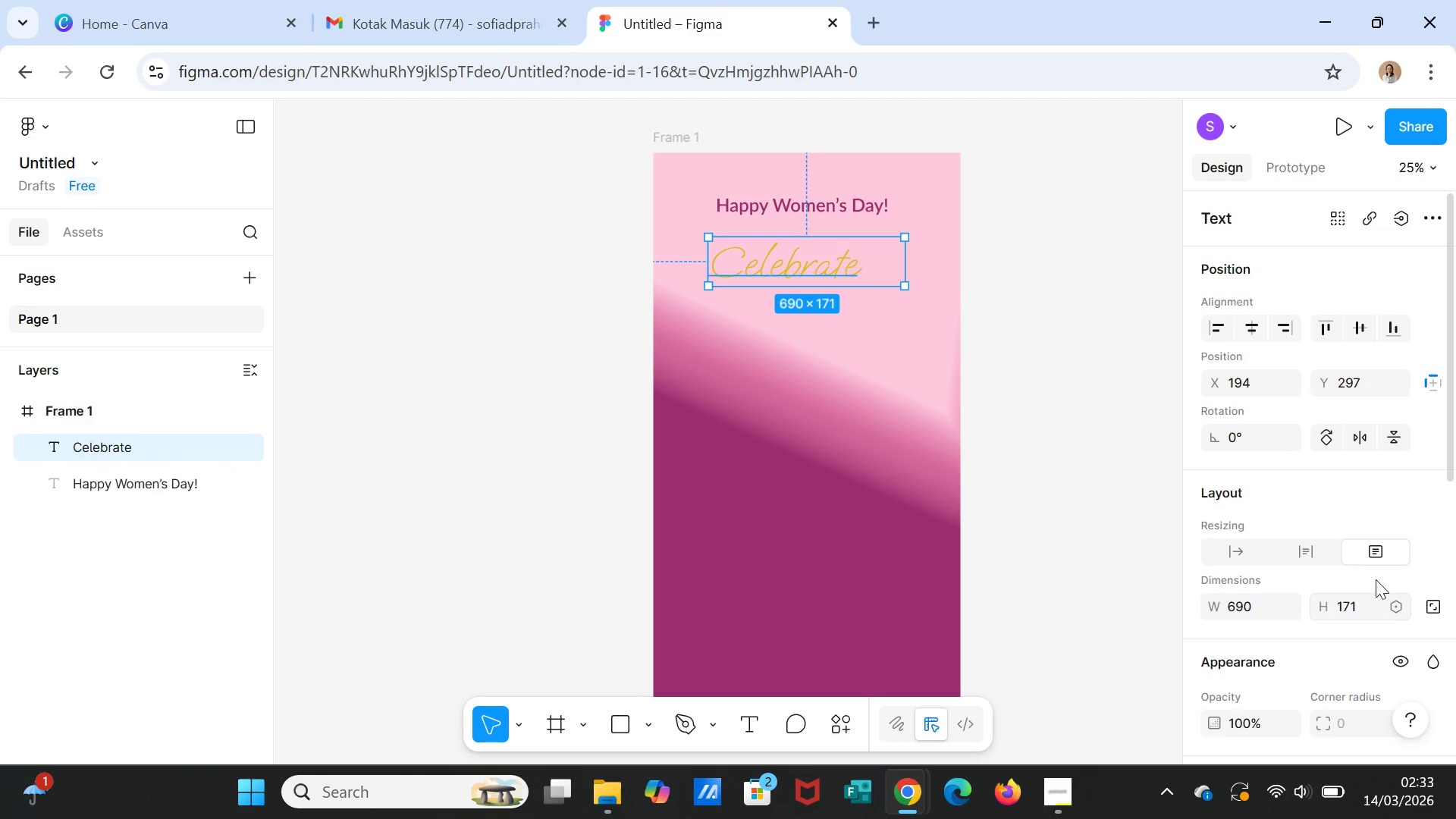 
scroll: coordinate [1415, 584], scroll_direction: down, amount: 4.0
 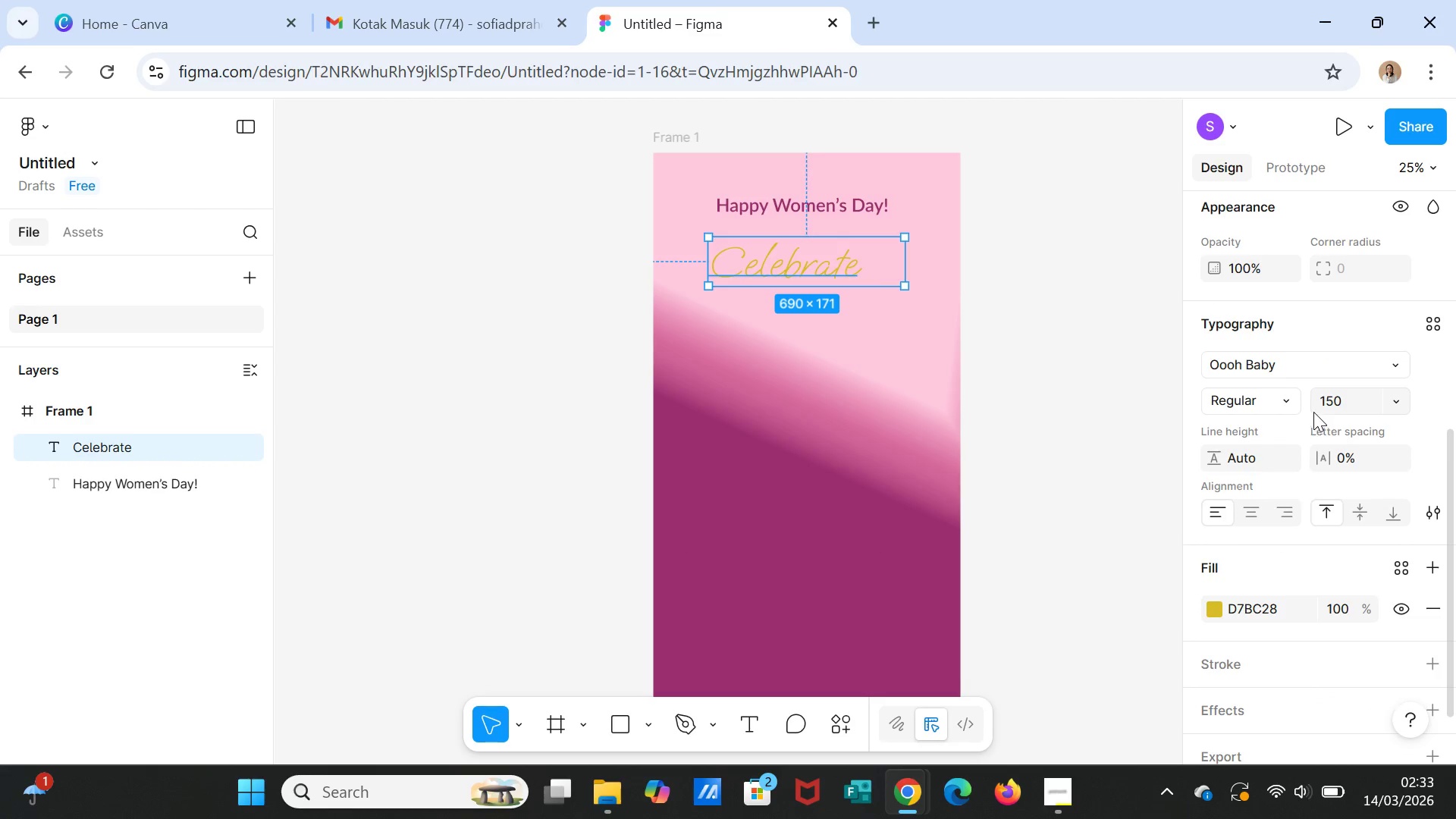 
left_click([1333, 407])
 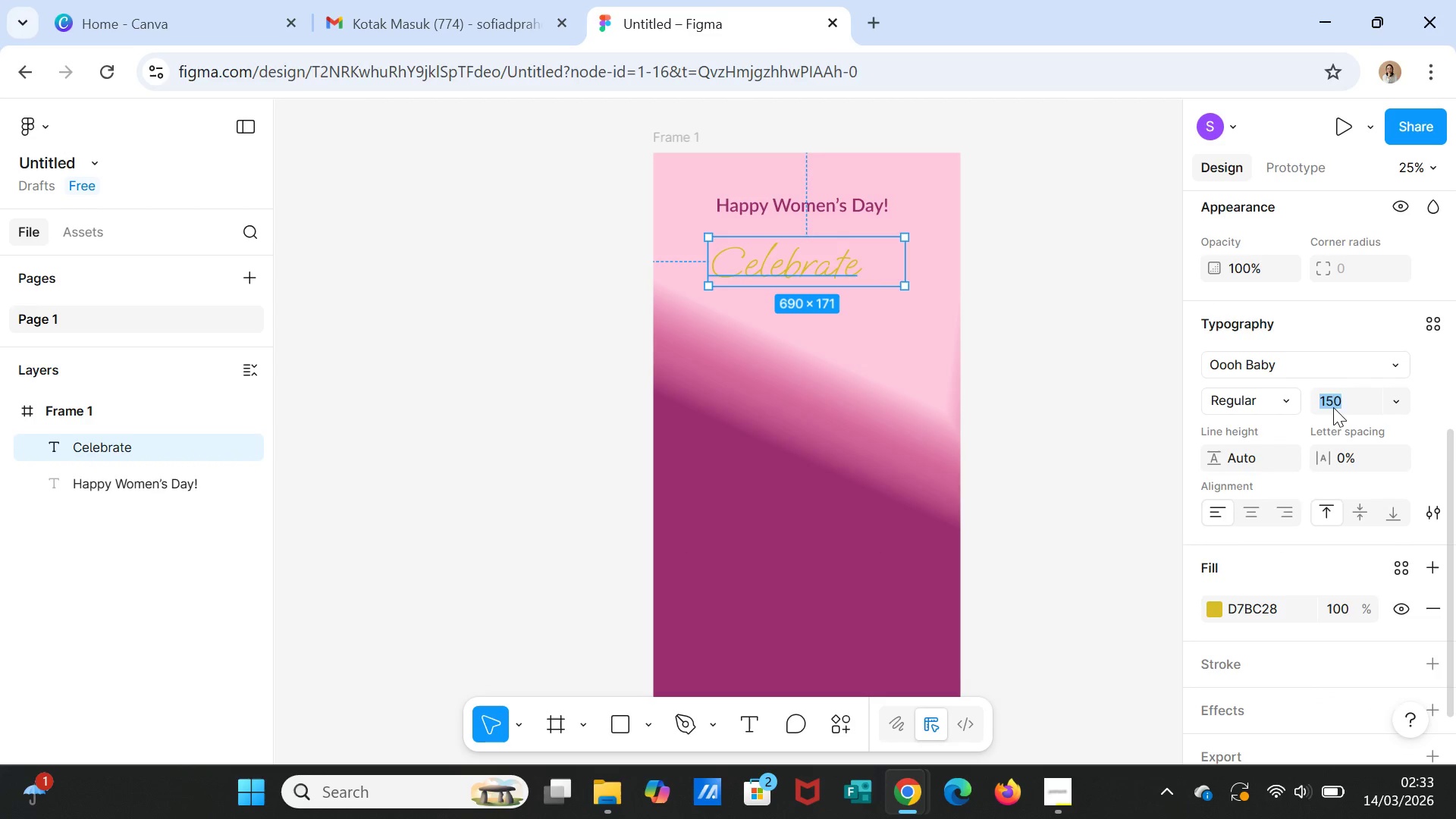 
type(200)
 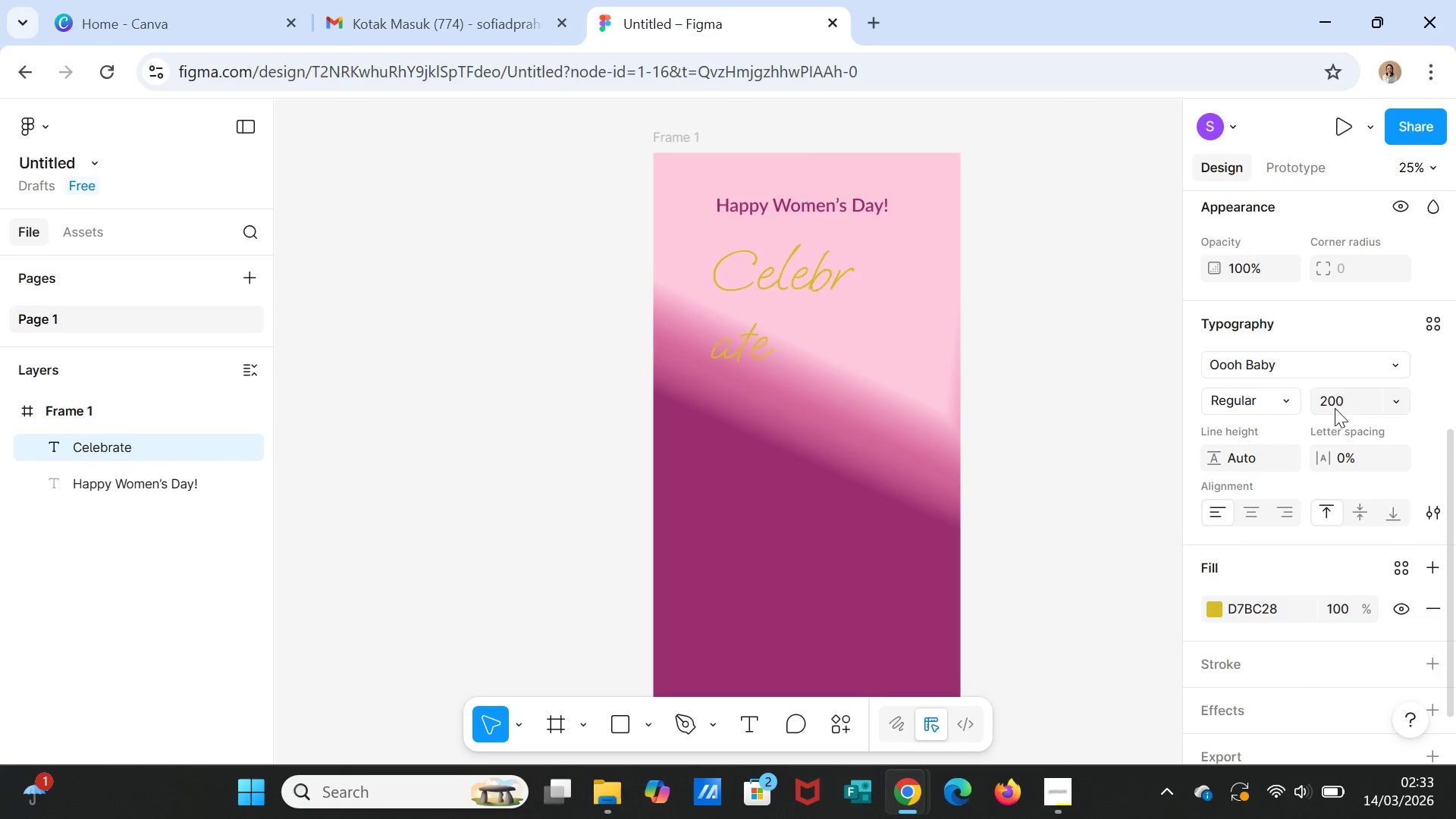 
key(Enter)
 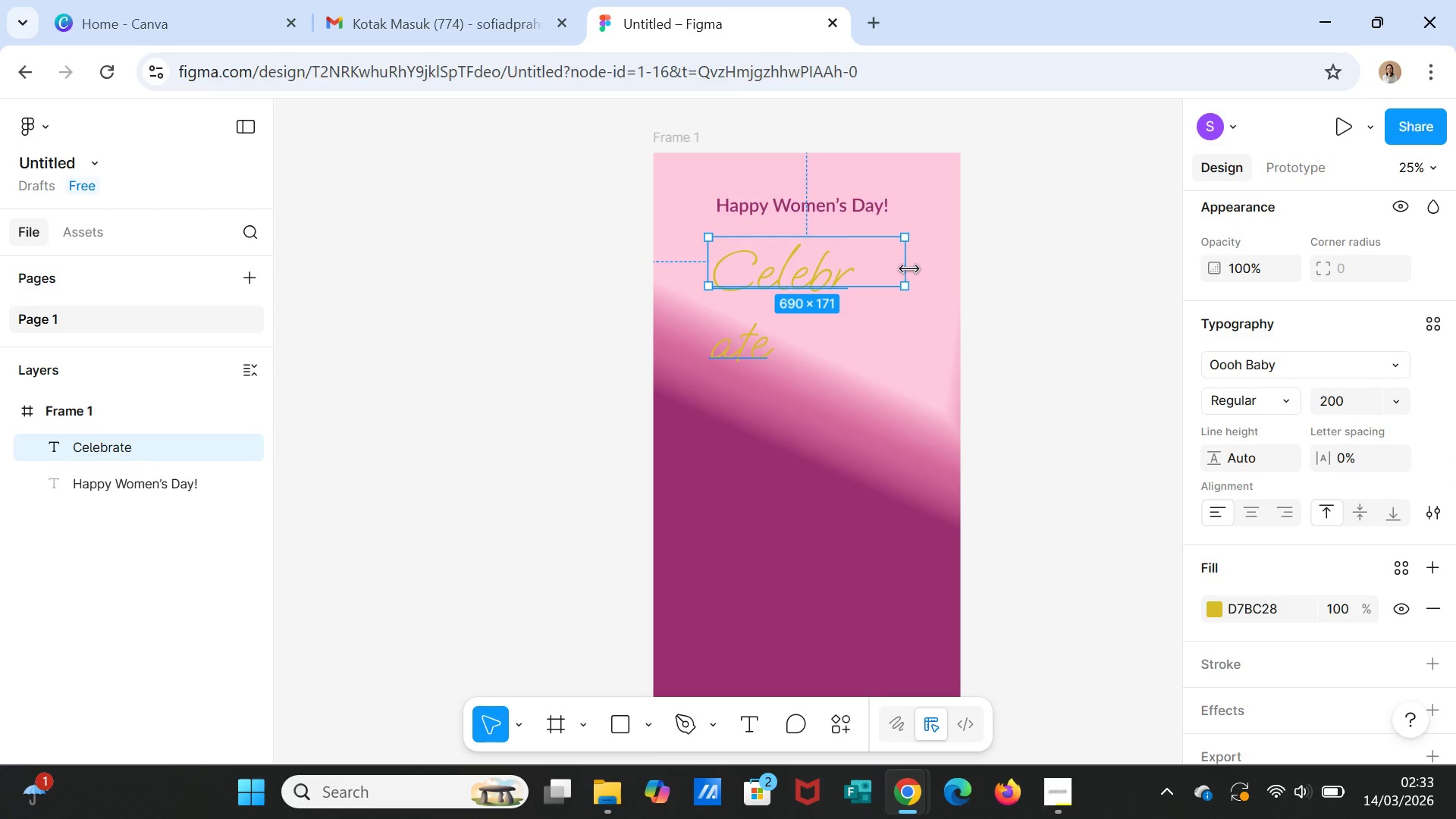 
left_click_drag(start_coordinate=[908, 267], to_coordinate=[931, 264])
 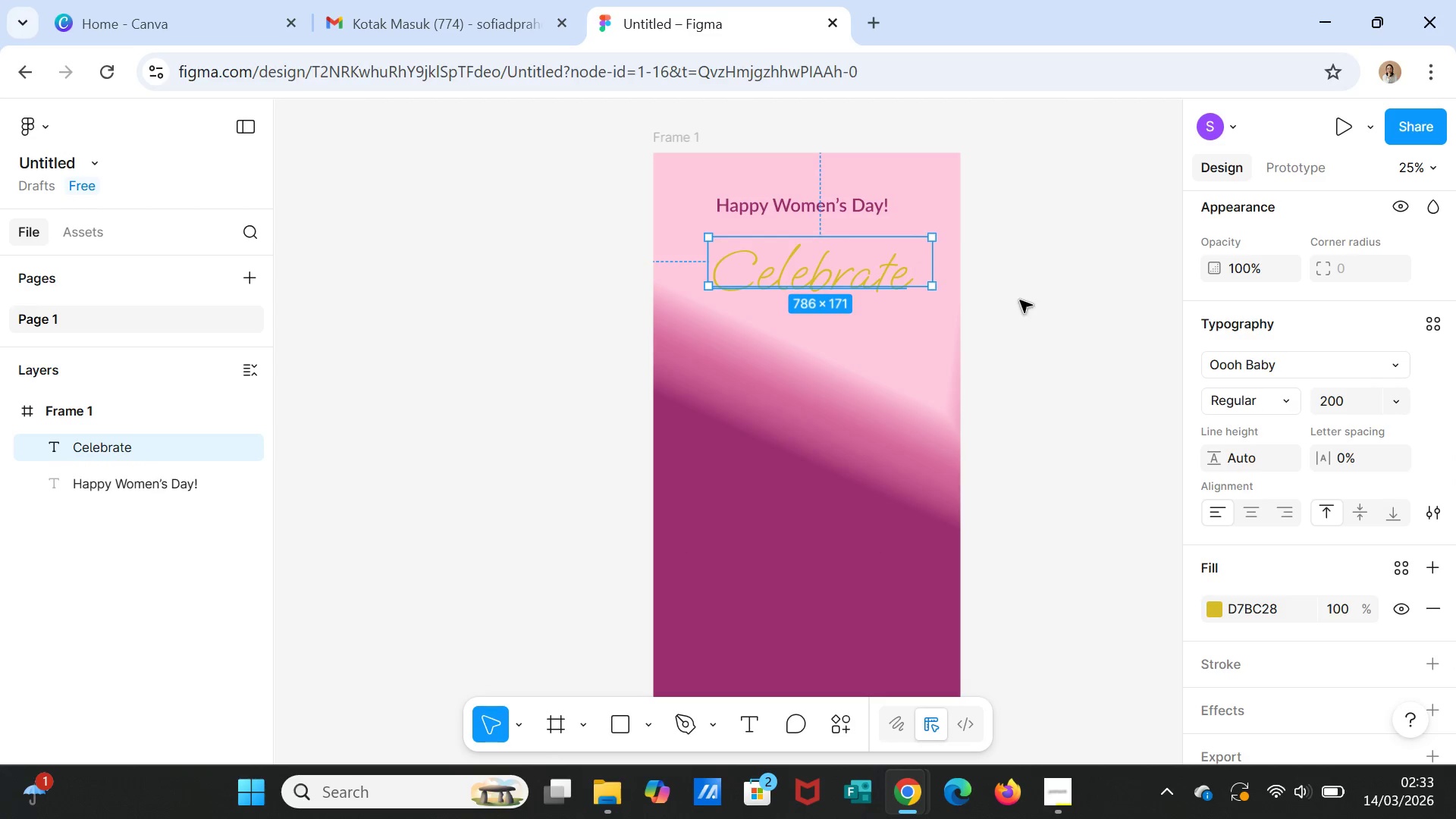 
left_click([1020, 300])
 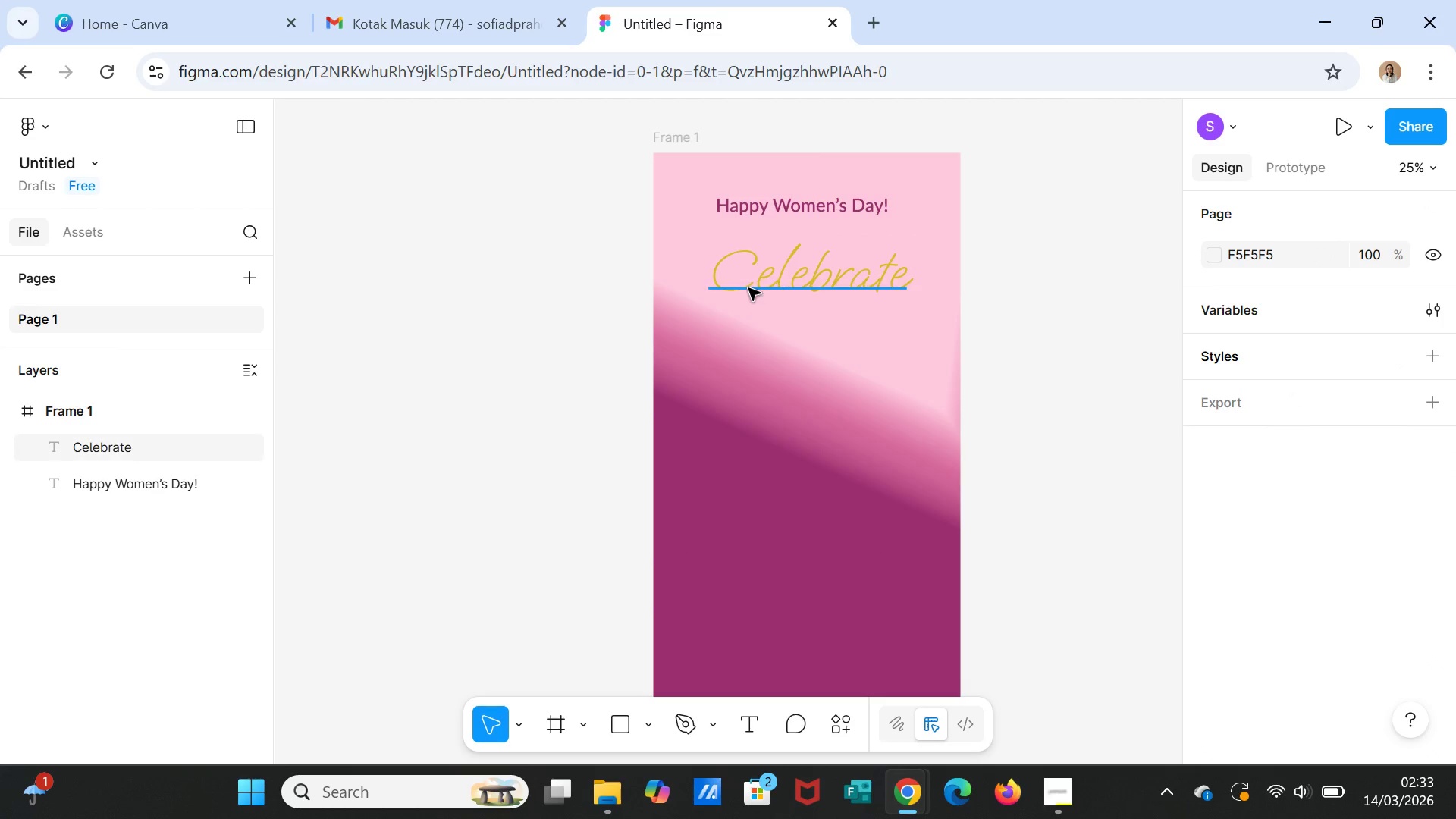 
left_click([747, 282])
 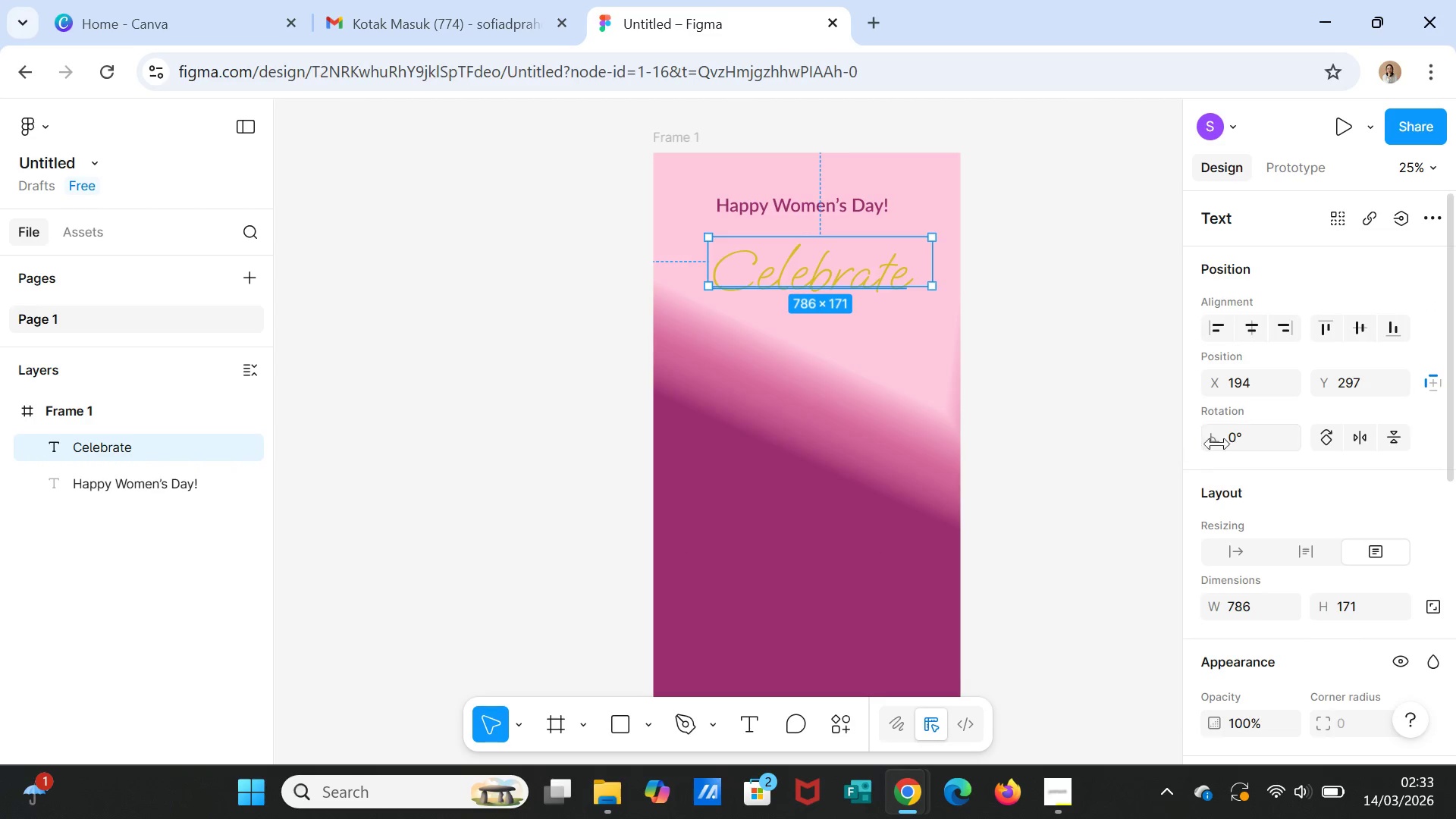 
wait(5.06)
 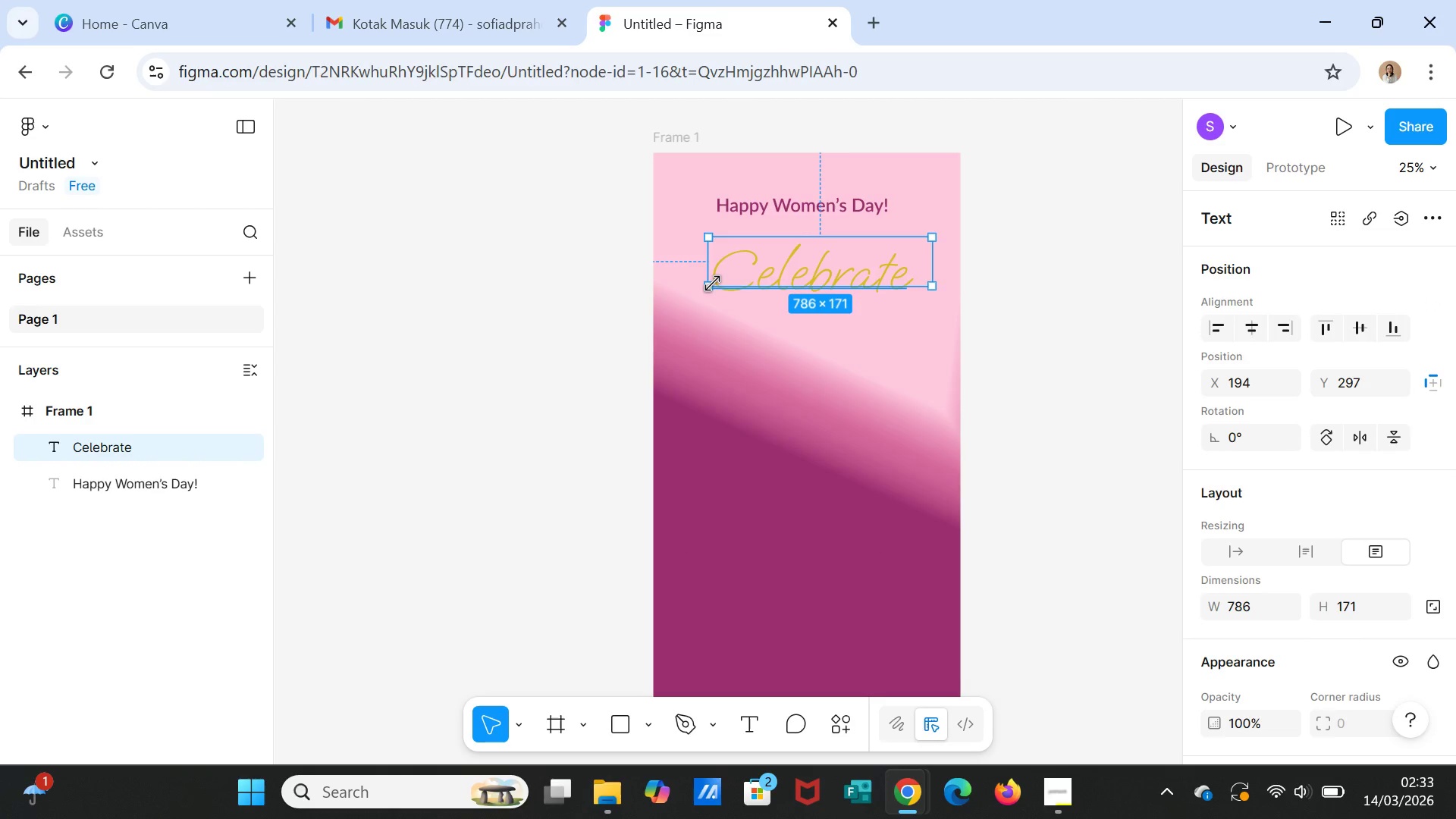 
left_click([1238, 437])
 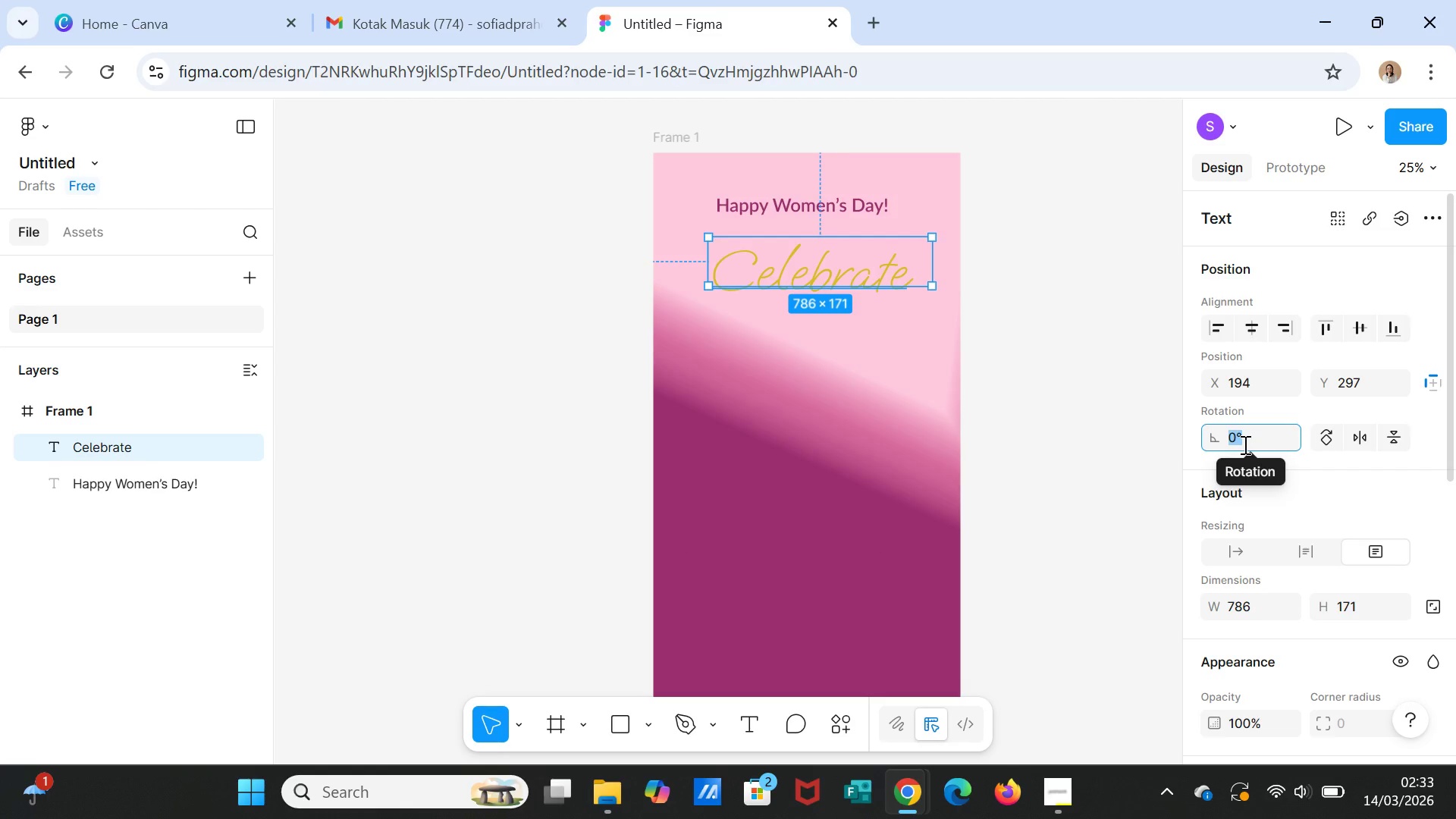 
type(25)
 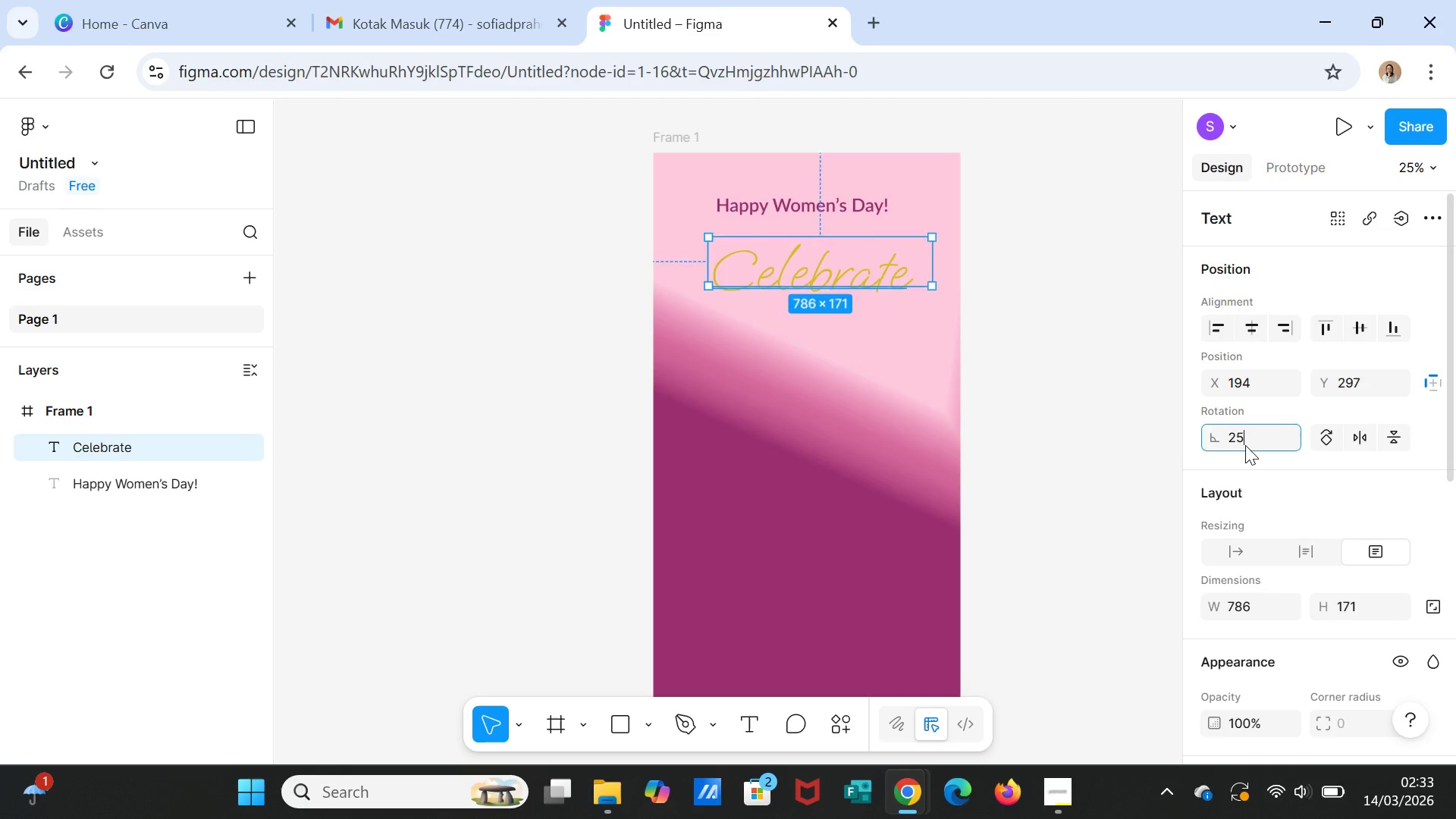 
key(Enter)
 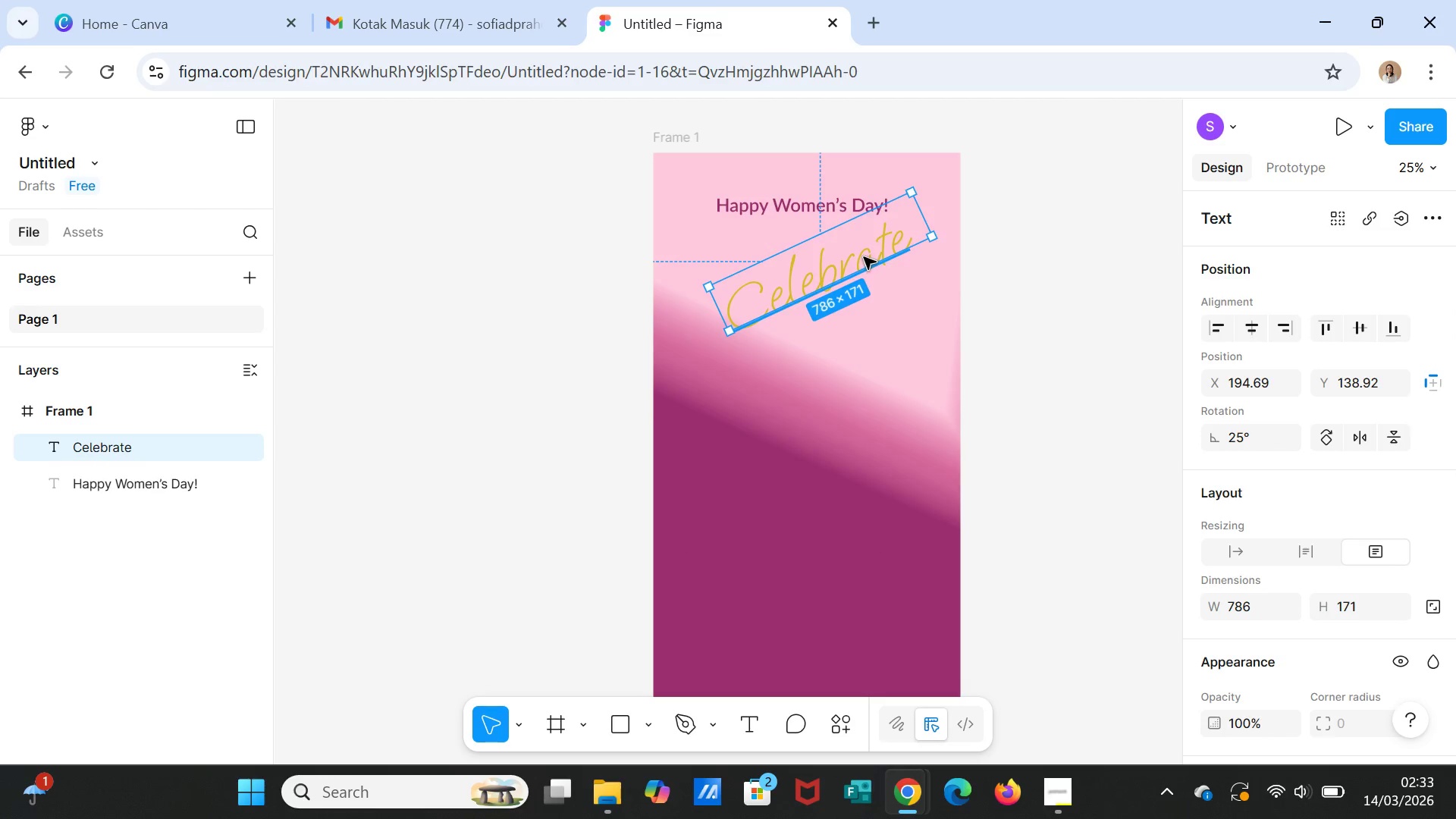 
left_click_drag(start_coordinate=[864, 257], to_coordinate=[845, 276])
 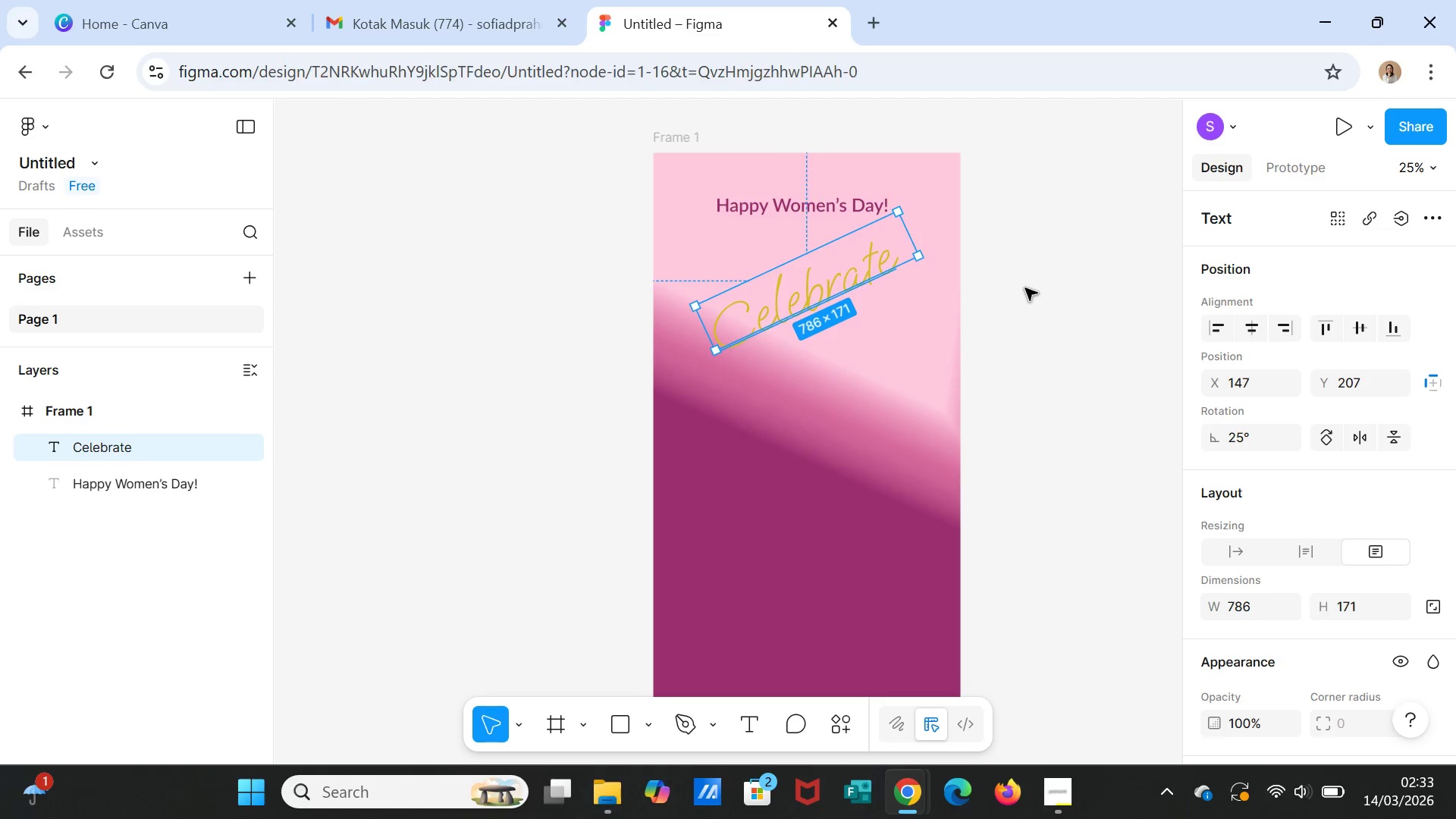 
left_click([1025, 288])
 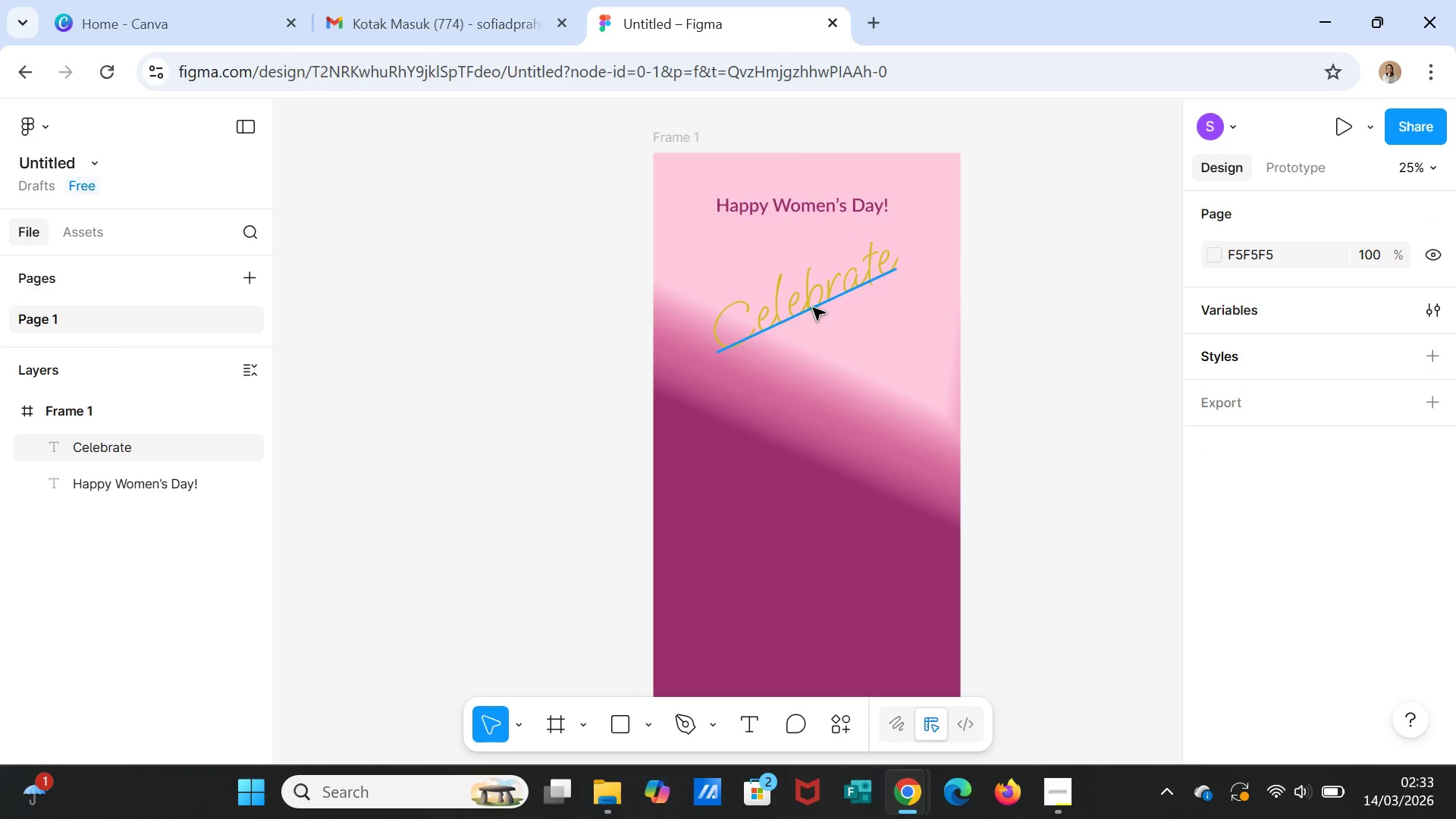 
left_click([813, 308])
 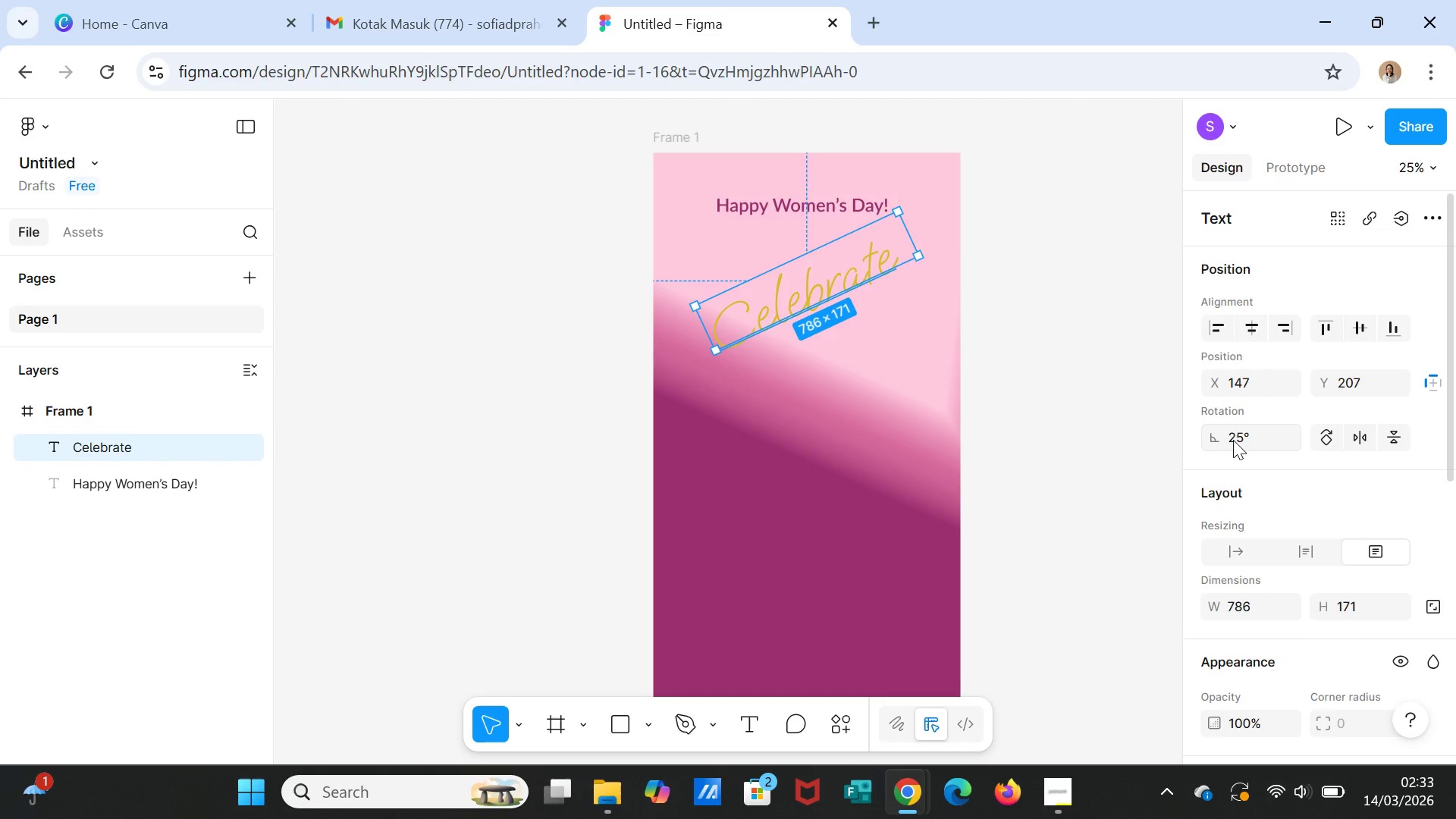 
left_click([1238, 441])
 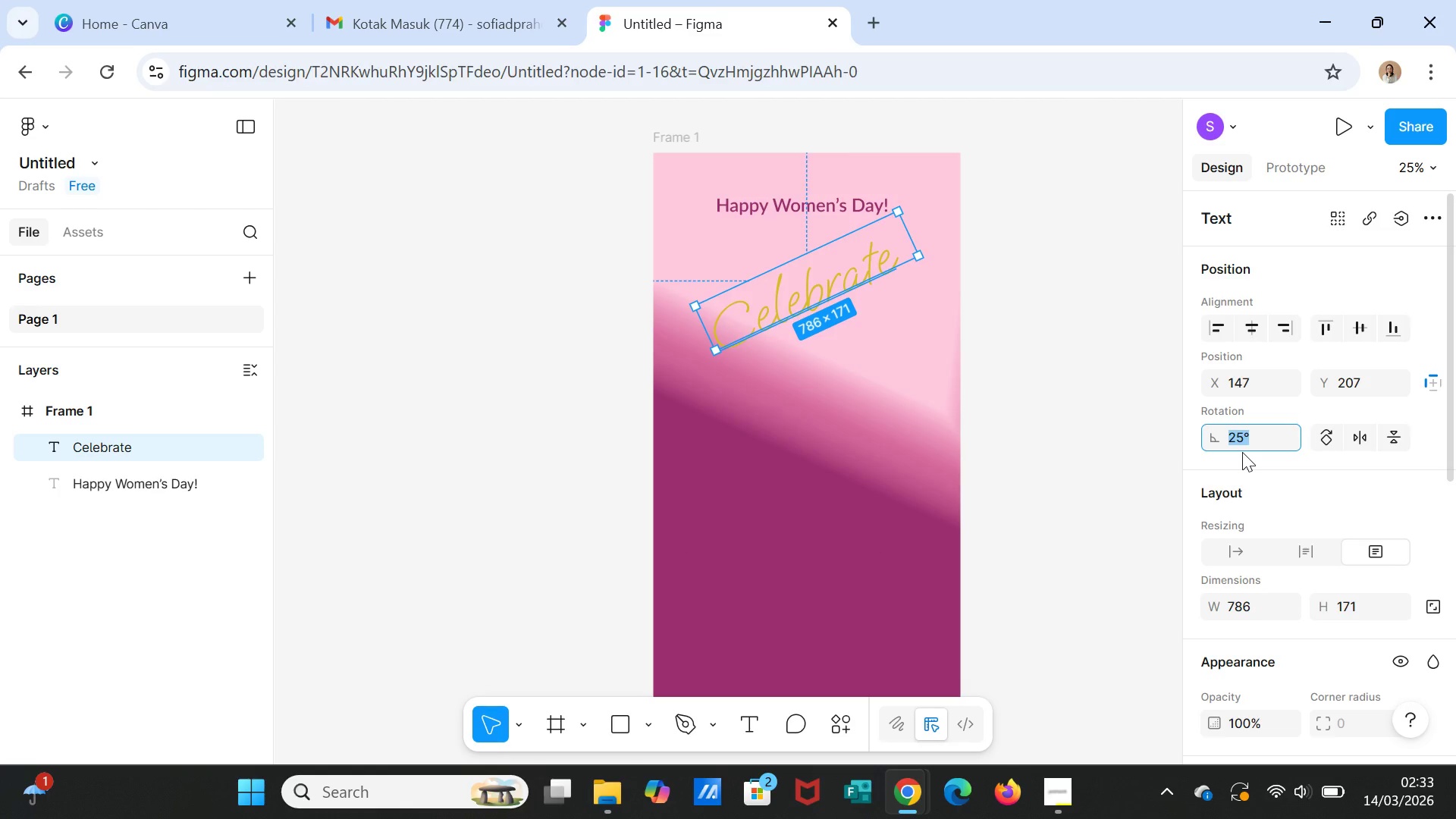 
type(15)
 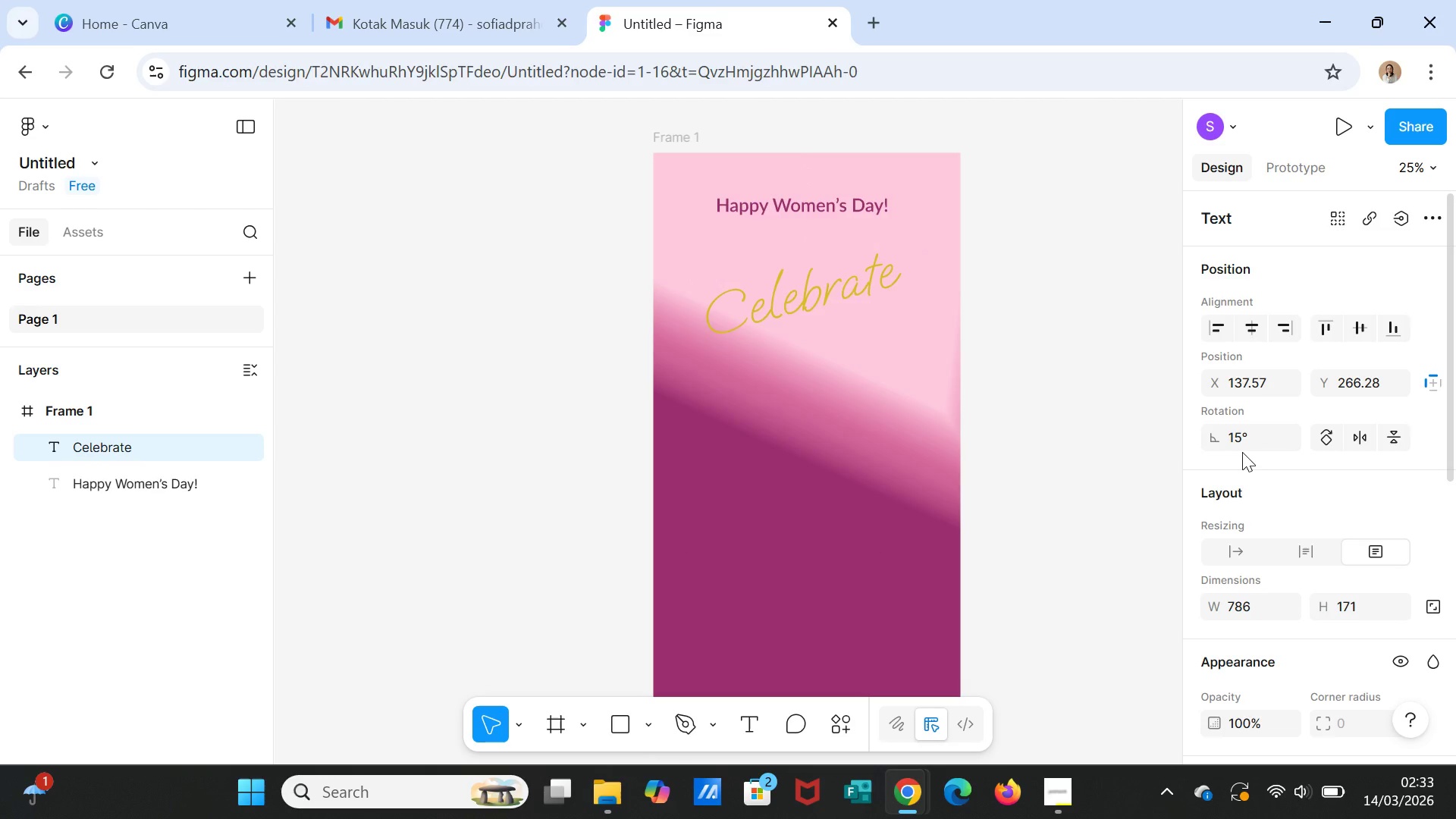 
key(Enter)
 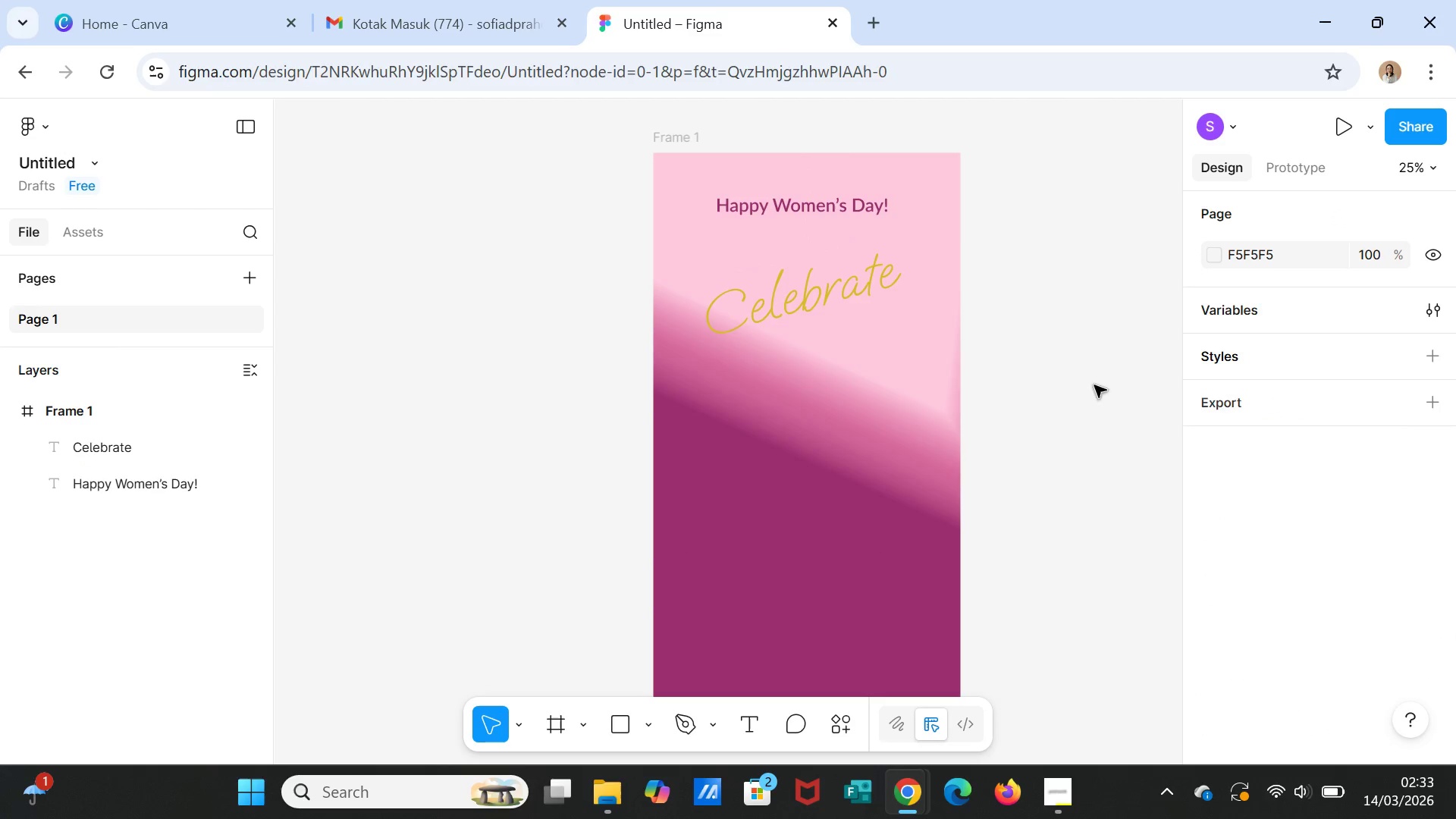 
left_click([849, 292])
 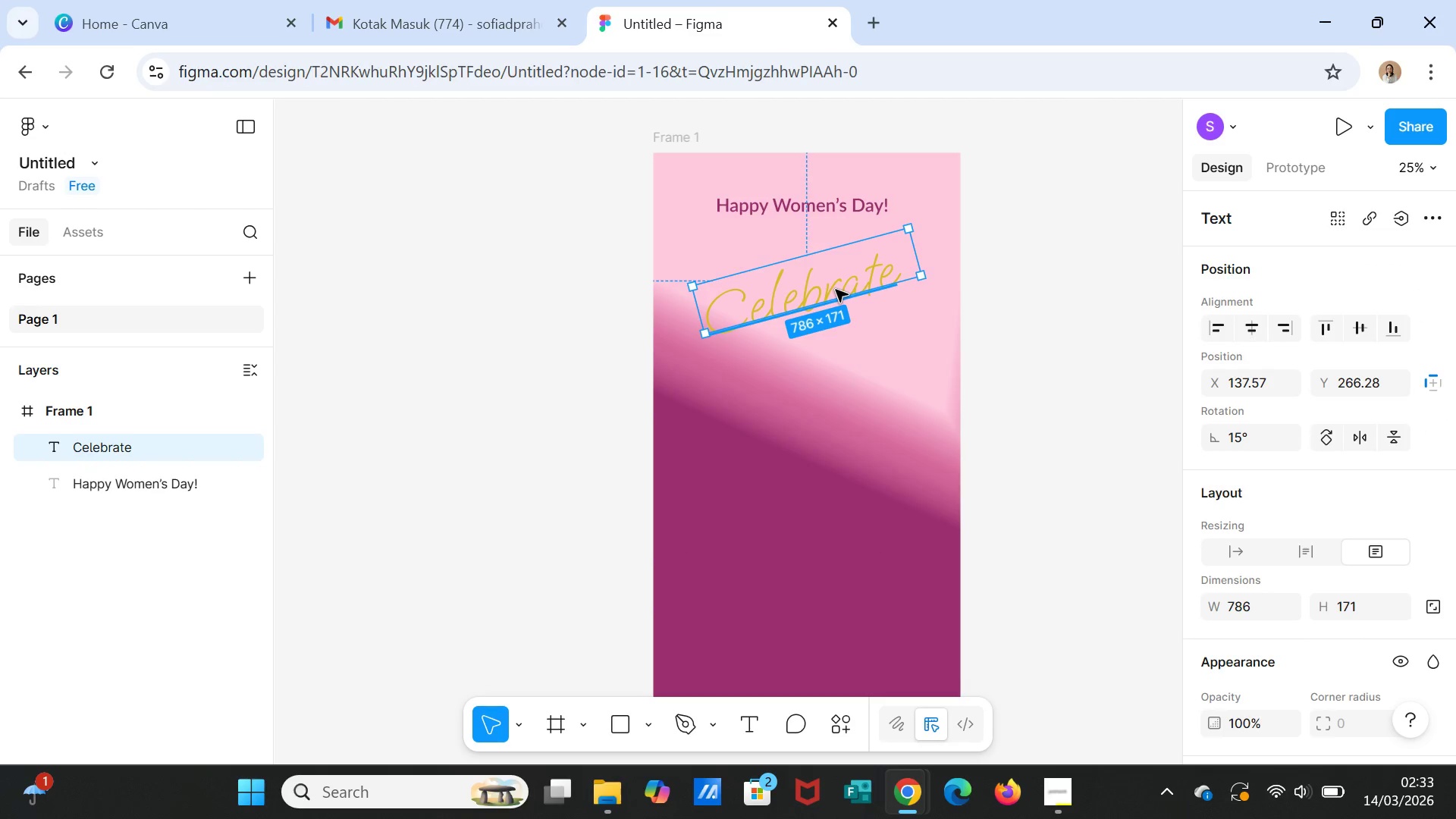 
left_click_drag(start_coordinate=[835, 290], to_coordinate=[833, 283])
 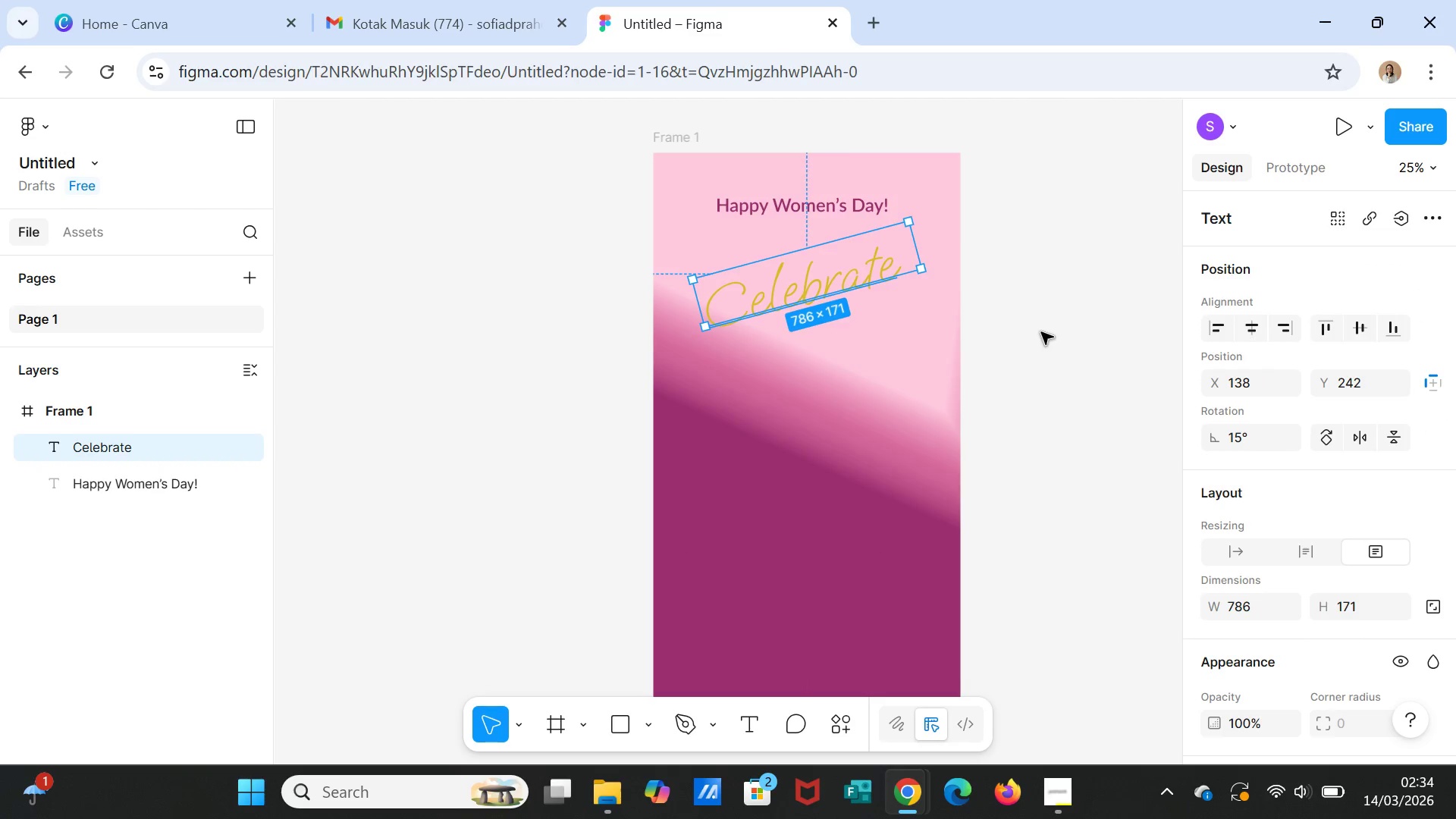 
left_click([1041, 332])
 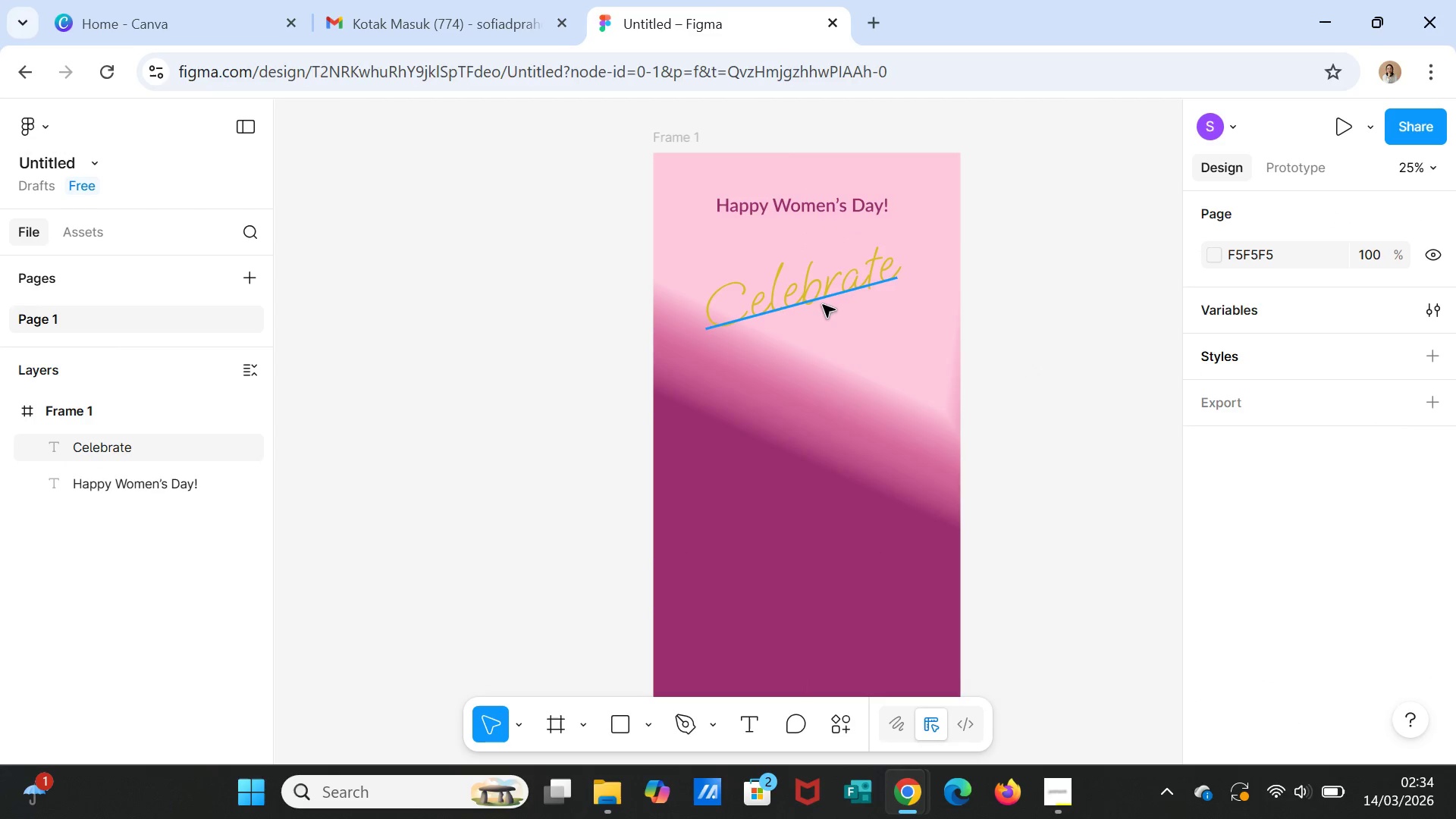 
left_click([821, 299])
 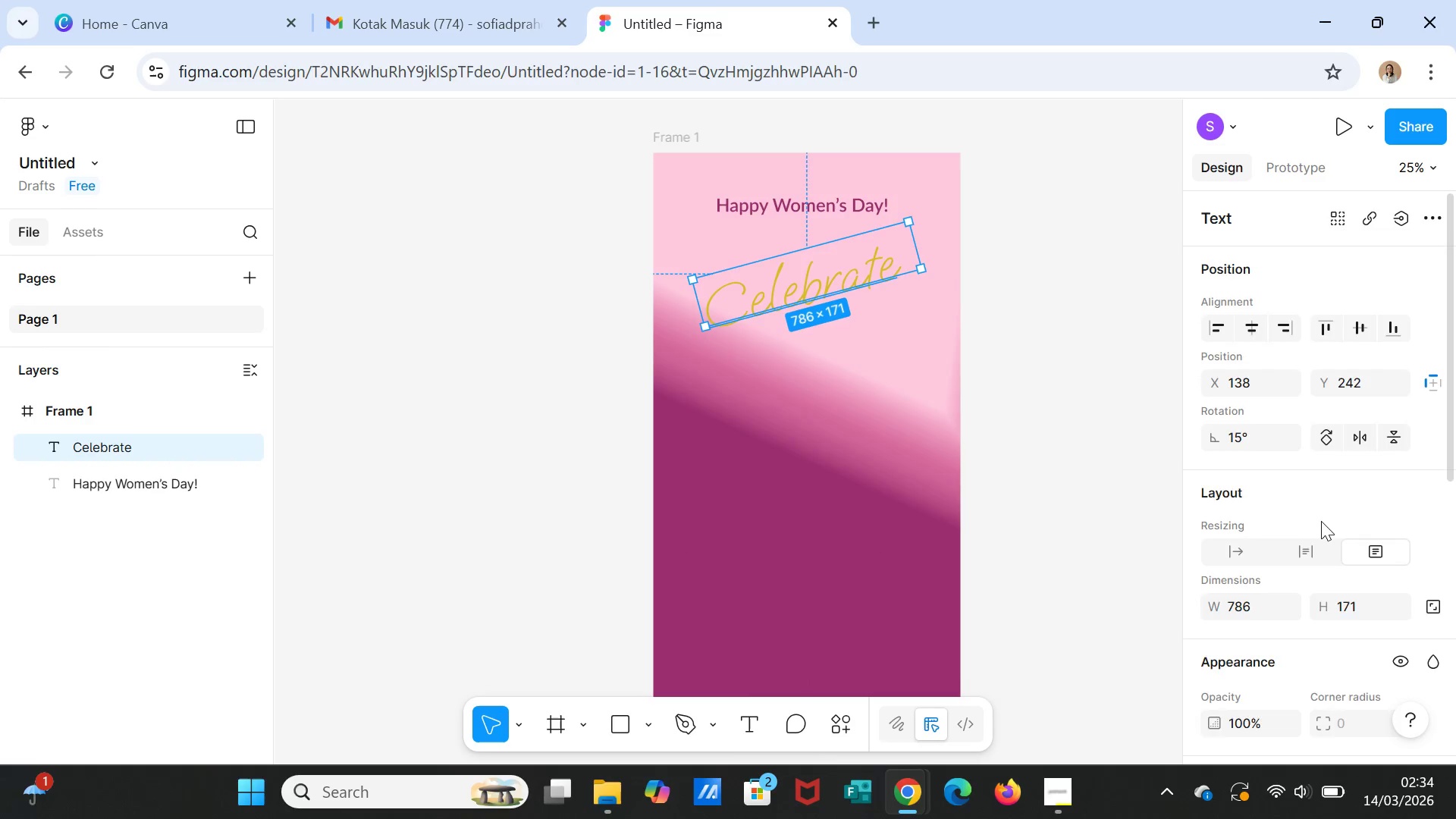 
scroll: coordinate [1330, 541], scroll_direction: down, amount: 3.0
 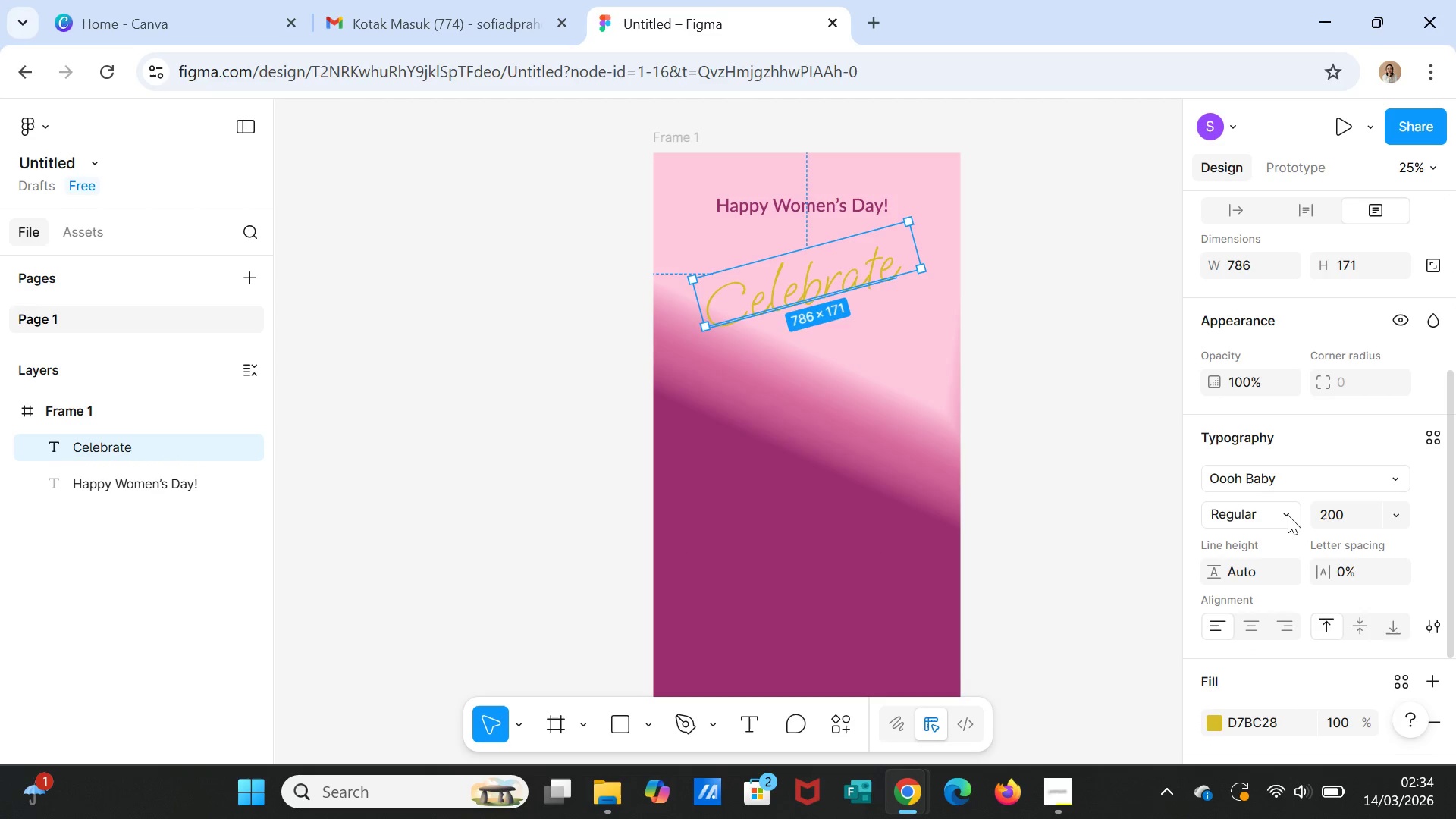 
left_click([1288, 514])
 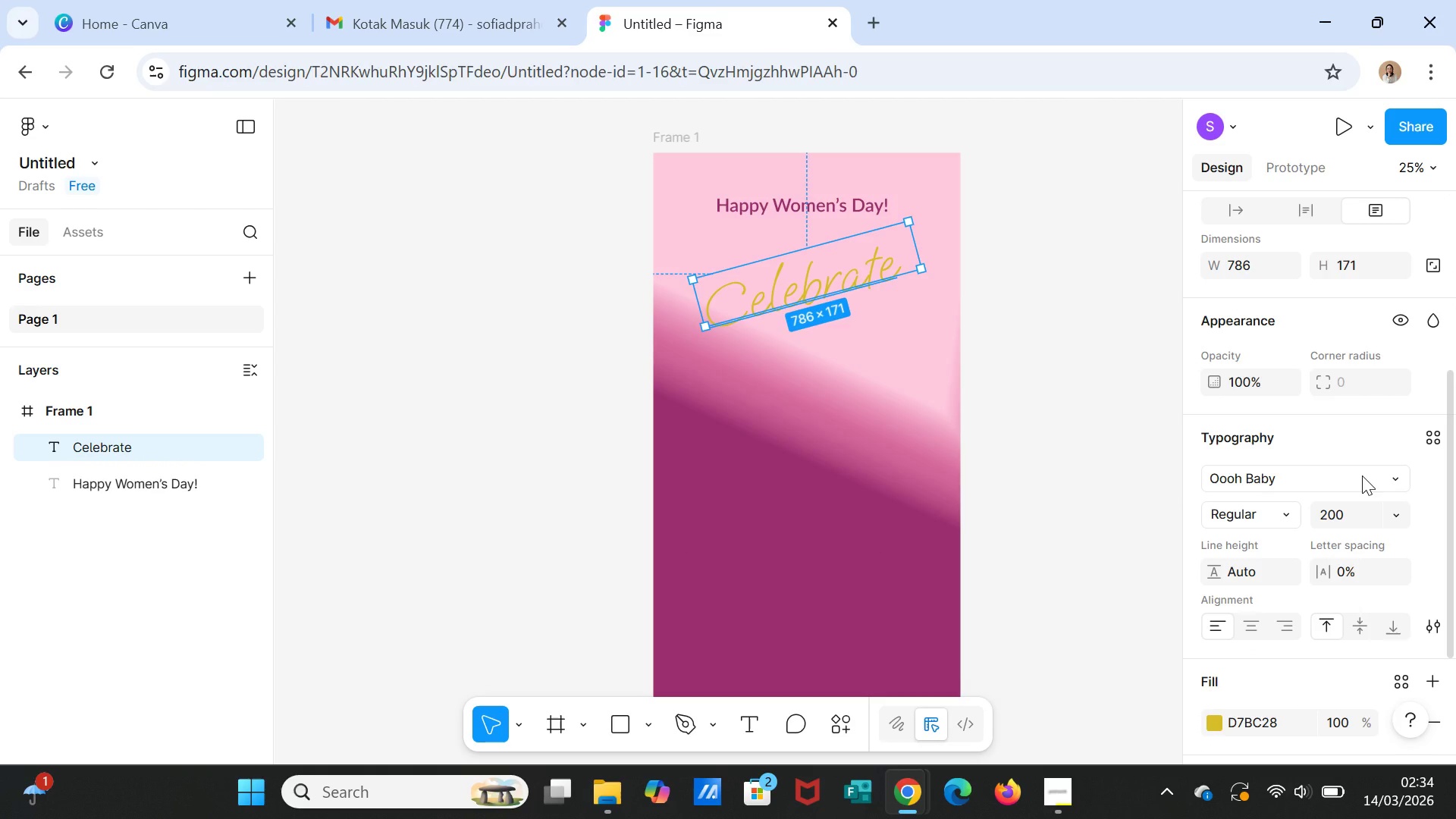 
double_click([1362, 475])
 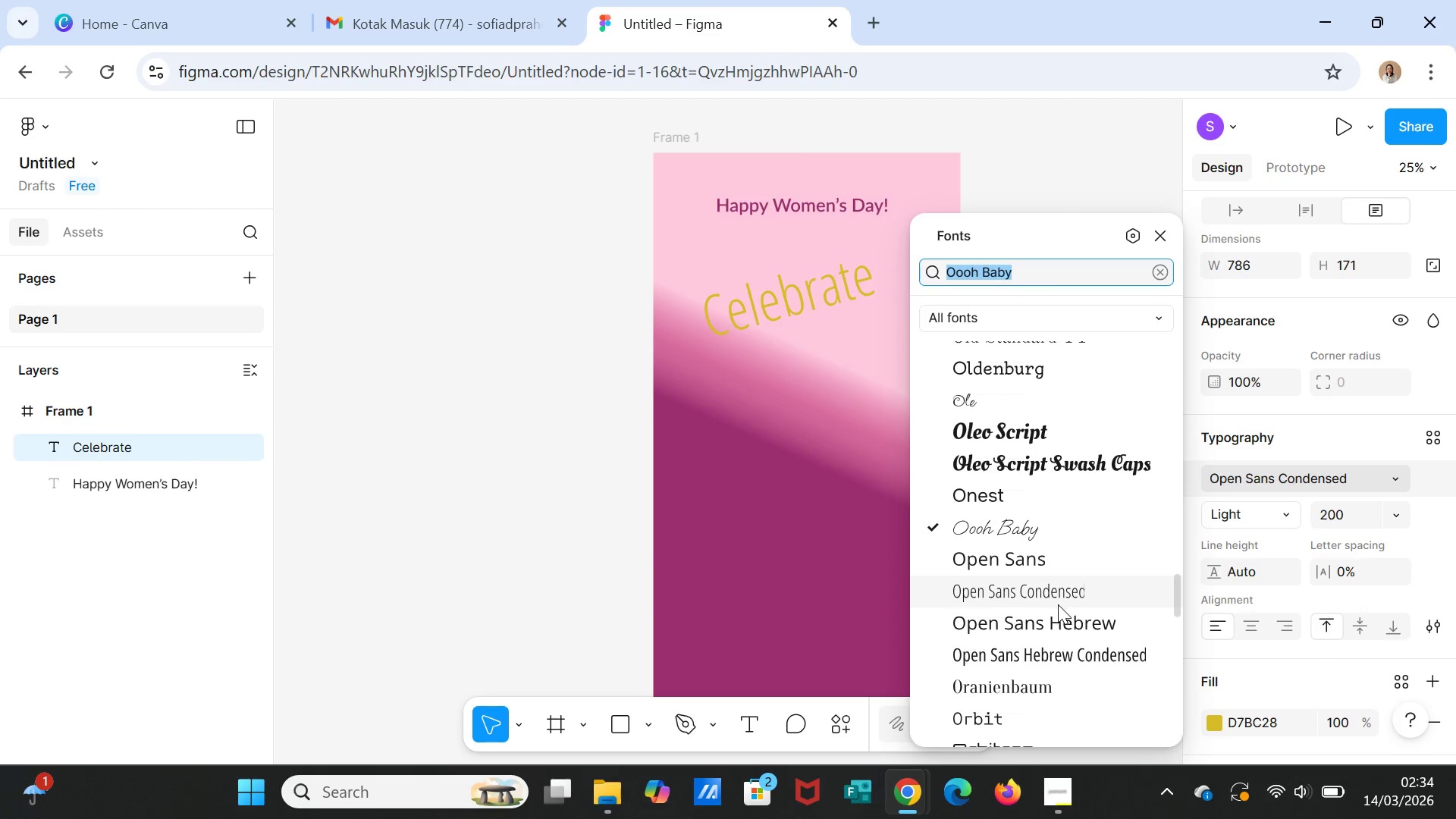 
scroll: coordinate [1059, 613], scroll_direction: down, amount: 1.0
 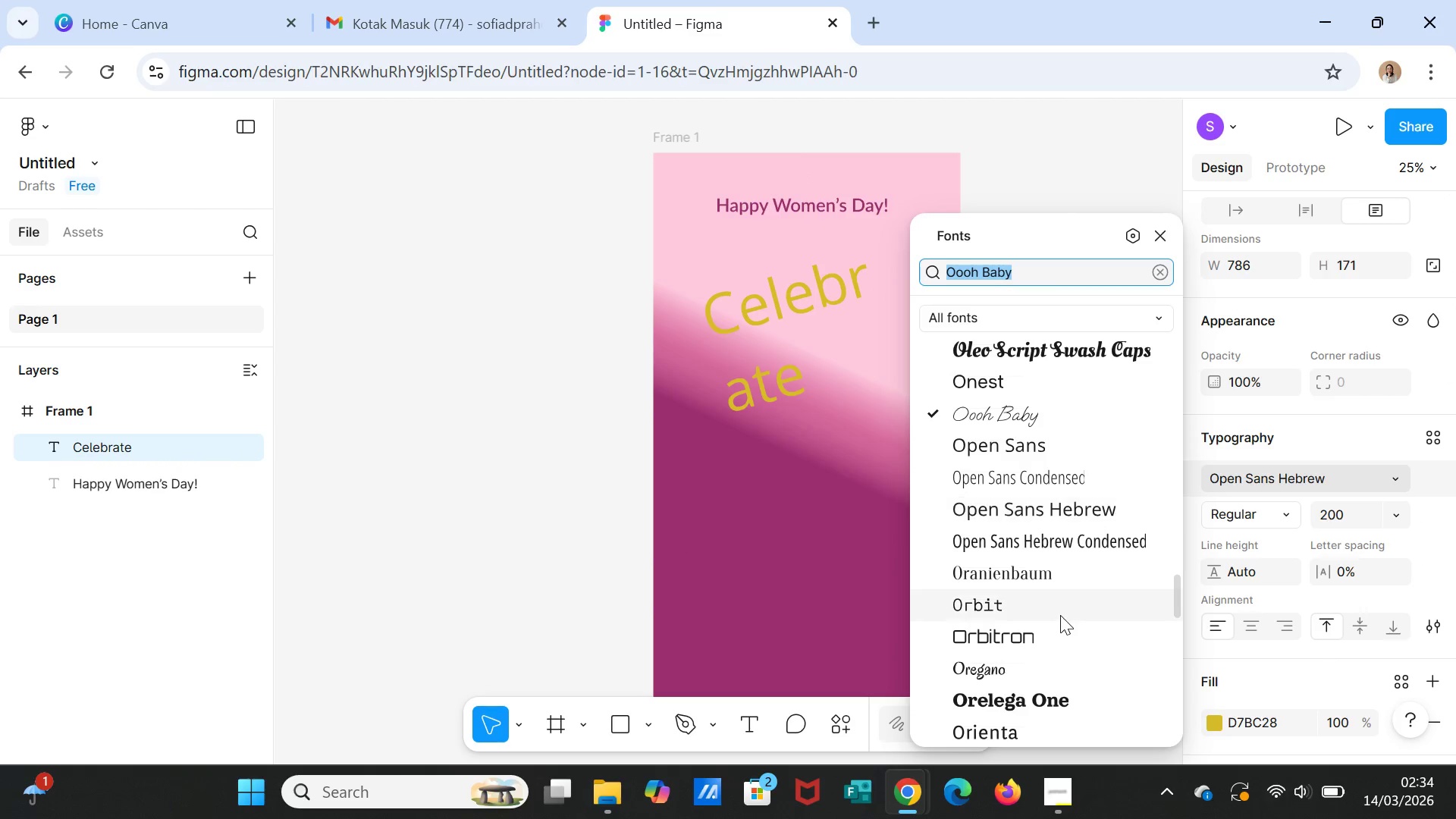 
mouse_move([1062, 599])
 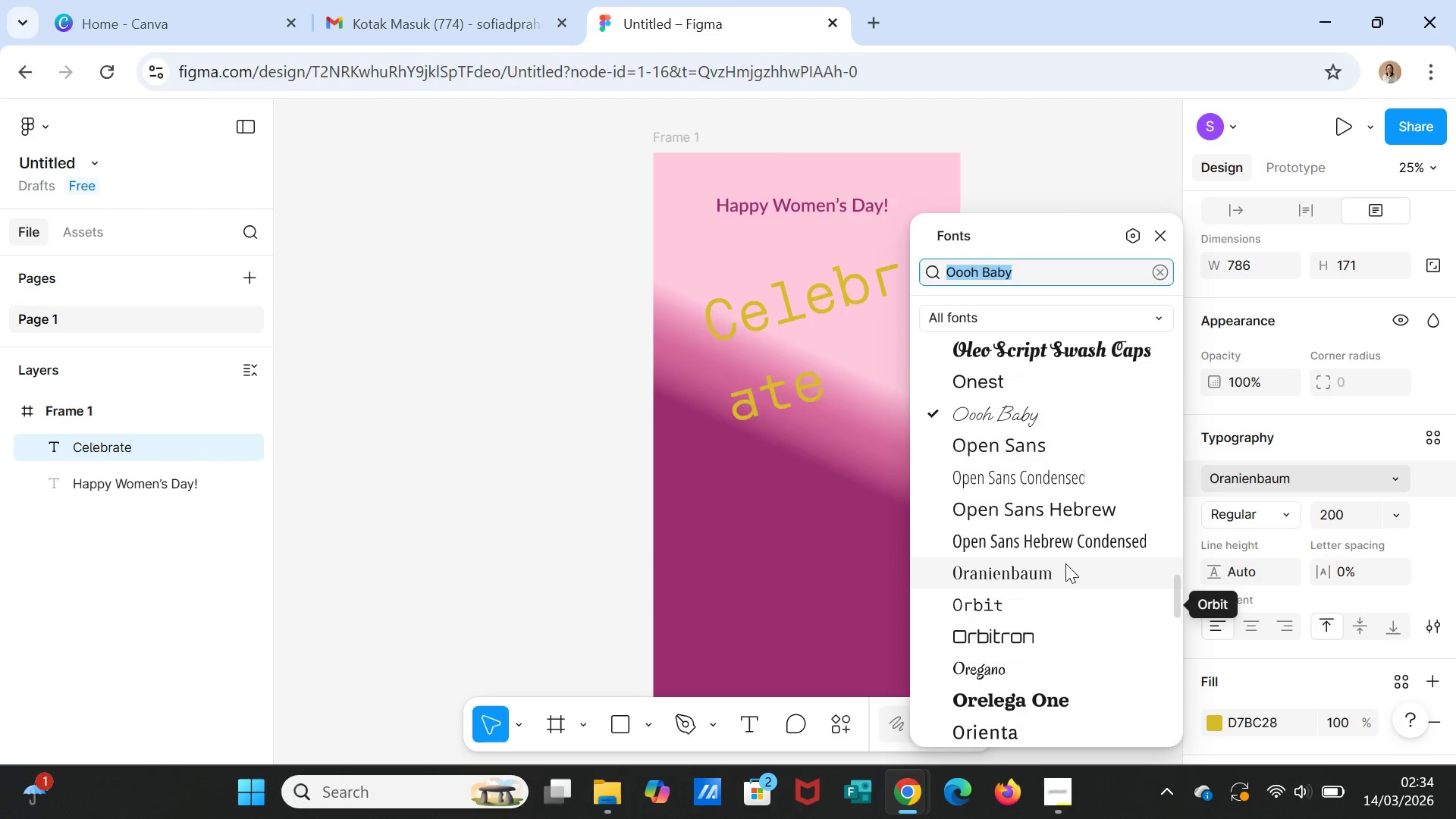 
mouse_move([1070, 582])
 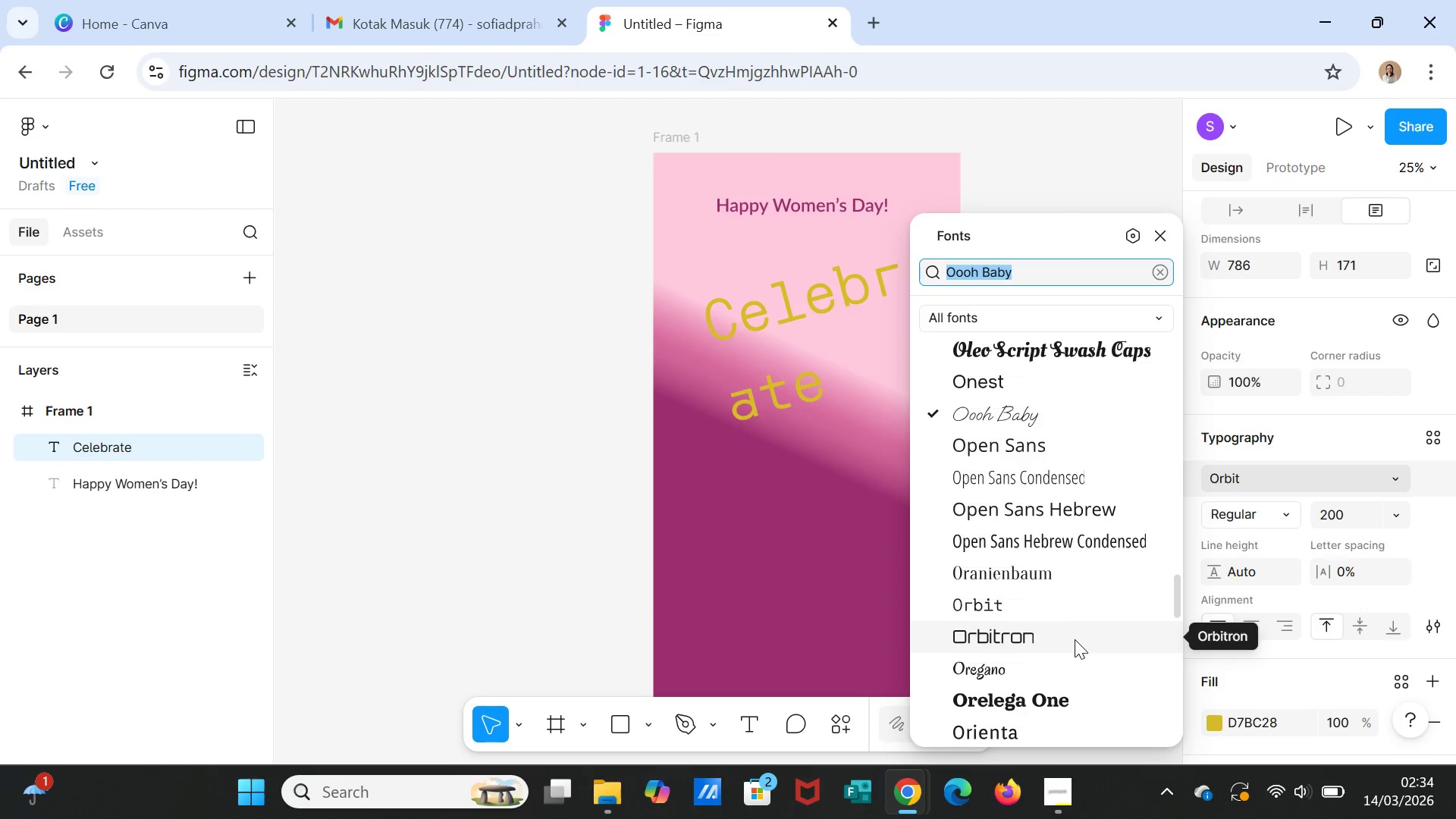 
scroll: coordinate [1075, 641], scroll_direction: down, amount: 2.0
 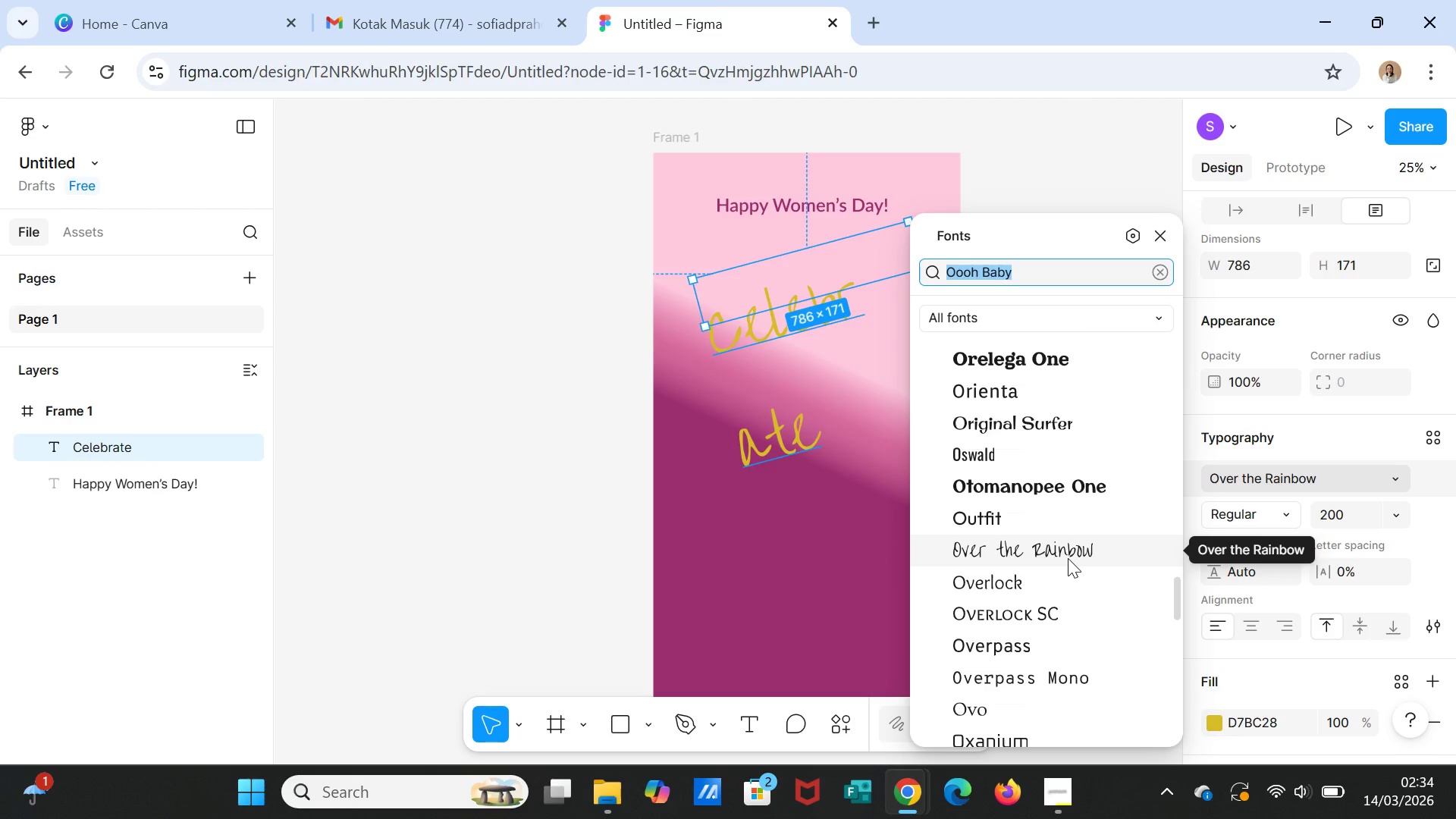 
wait(5.12)
 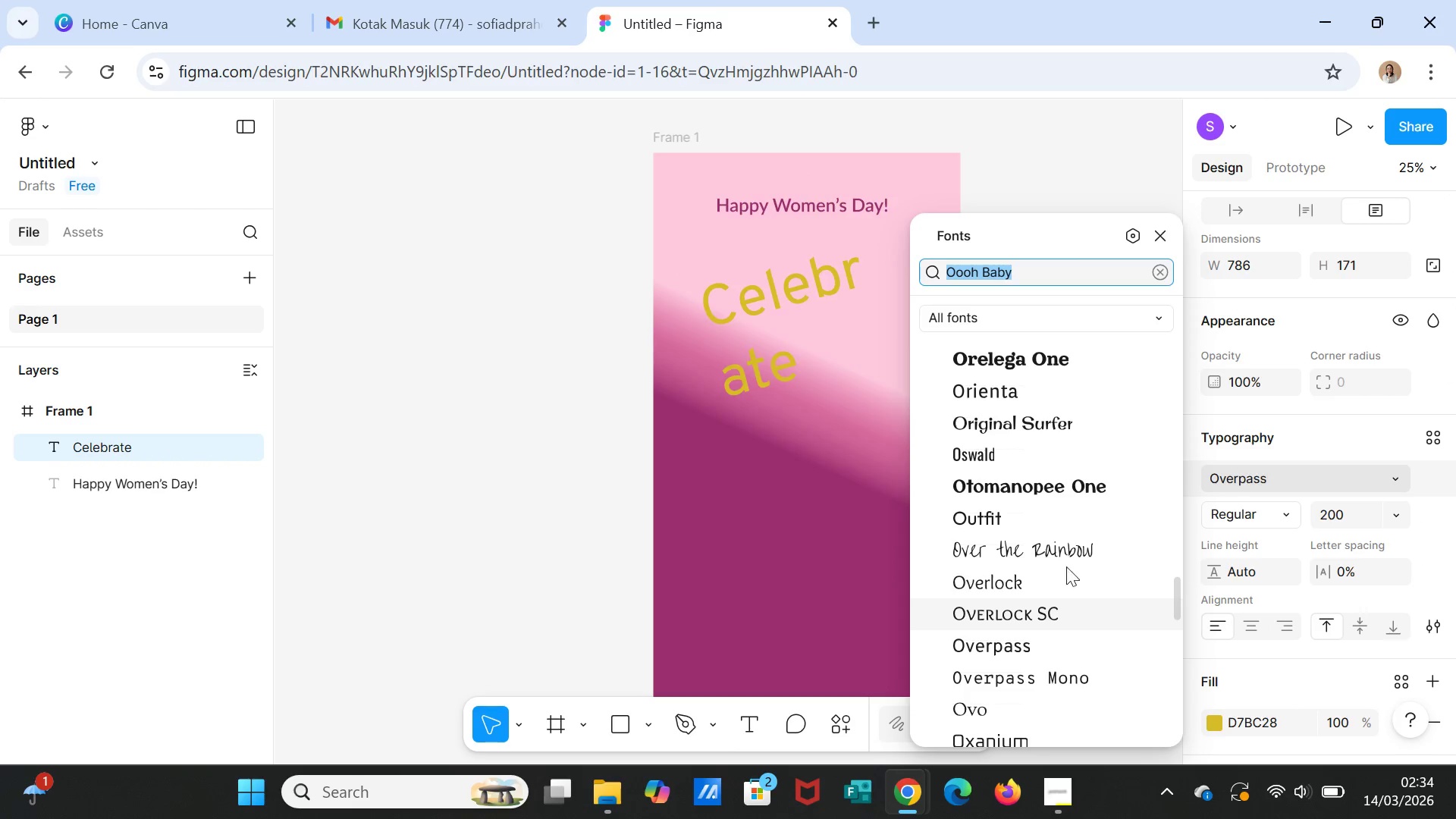 
scroll: coordinate [1068, 558], scroll_direction: down, amount: 1.0
 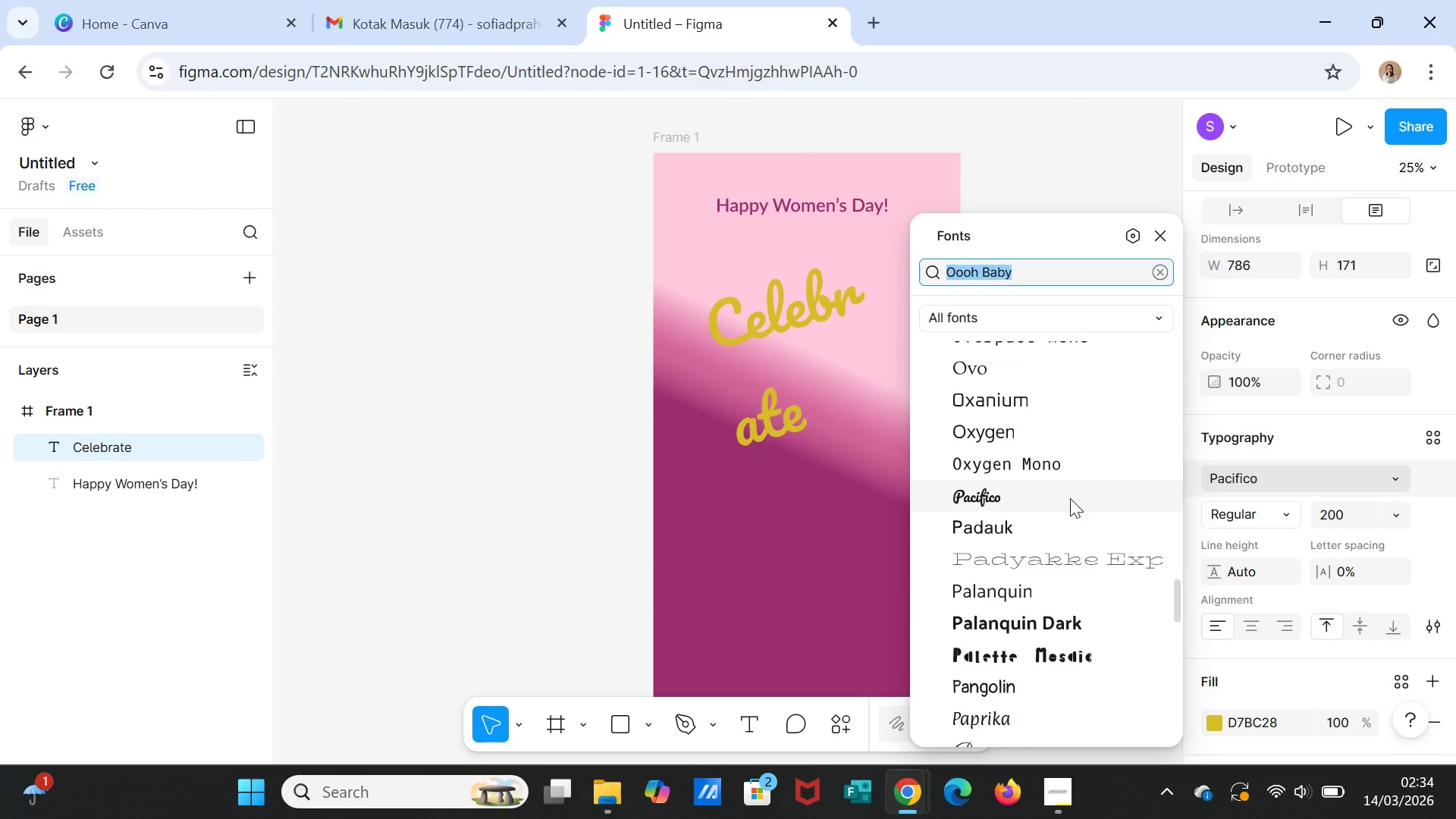 
left_click([1070, 498])
 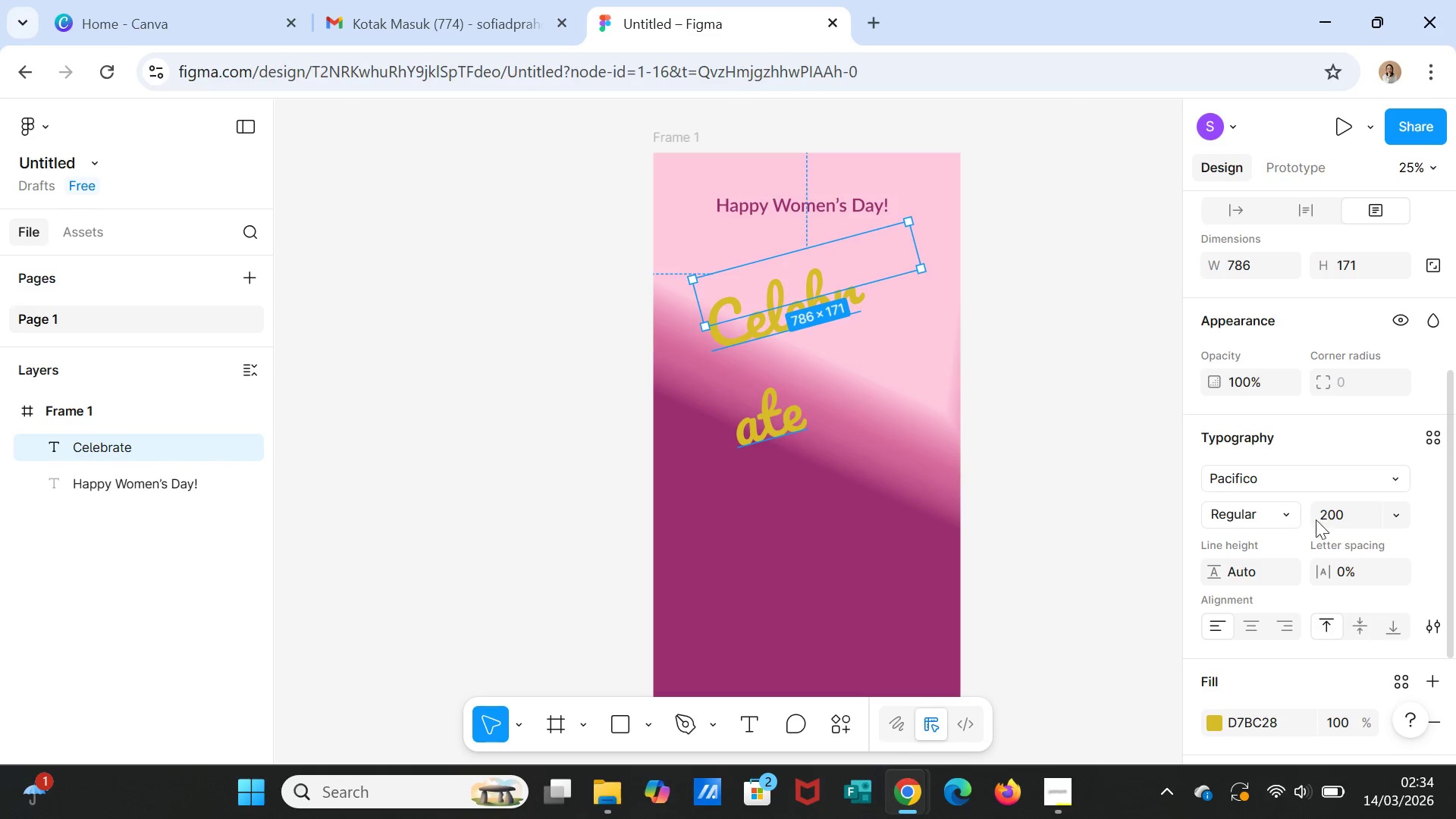 
left_click([1338, 524])
 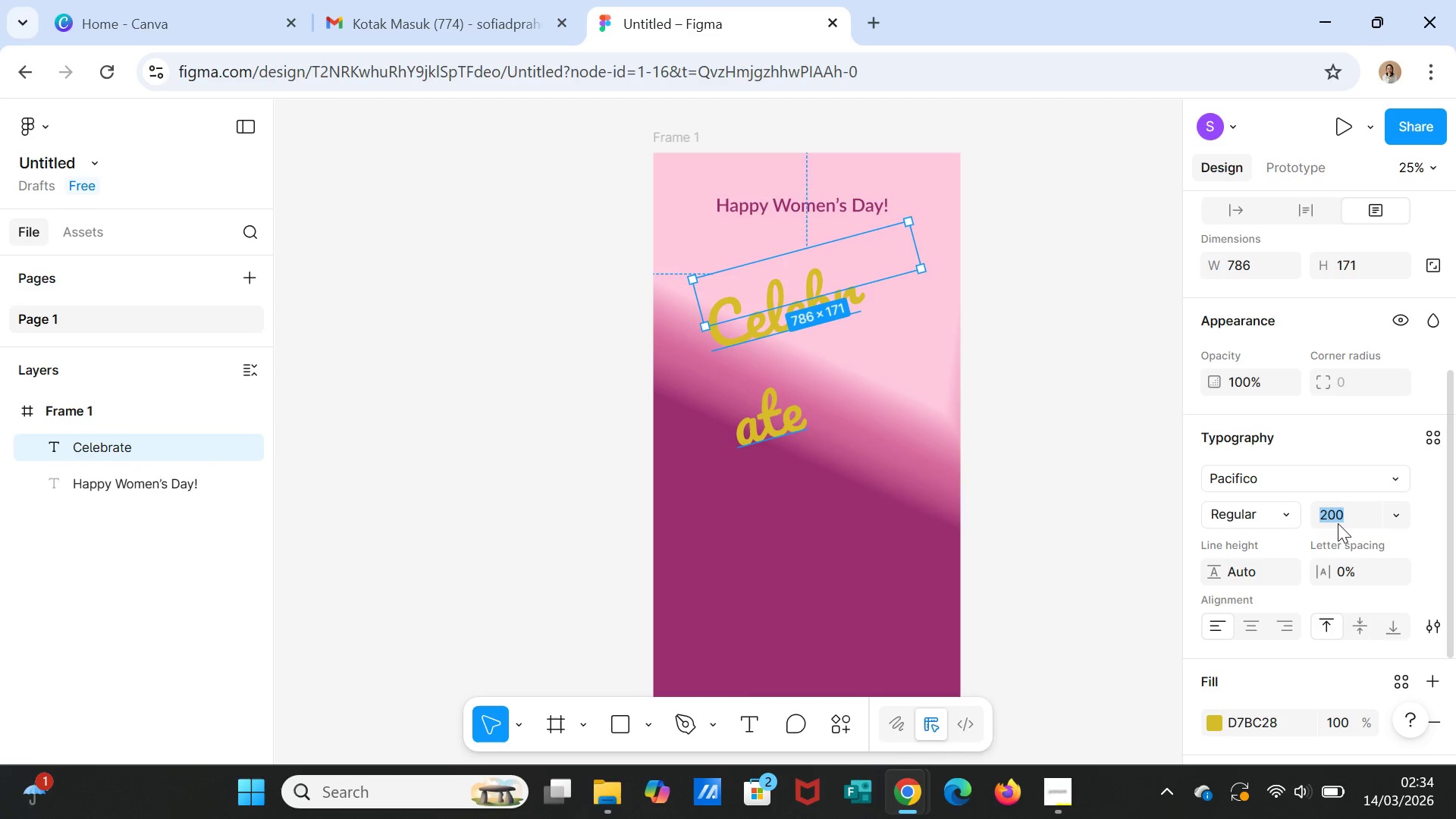 
type(150)
 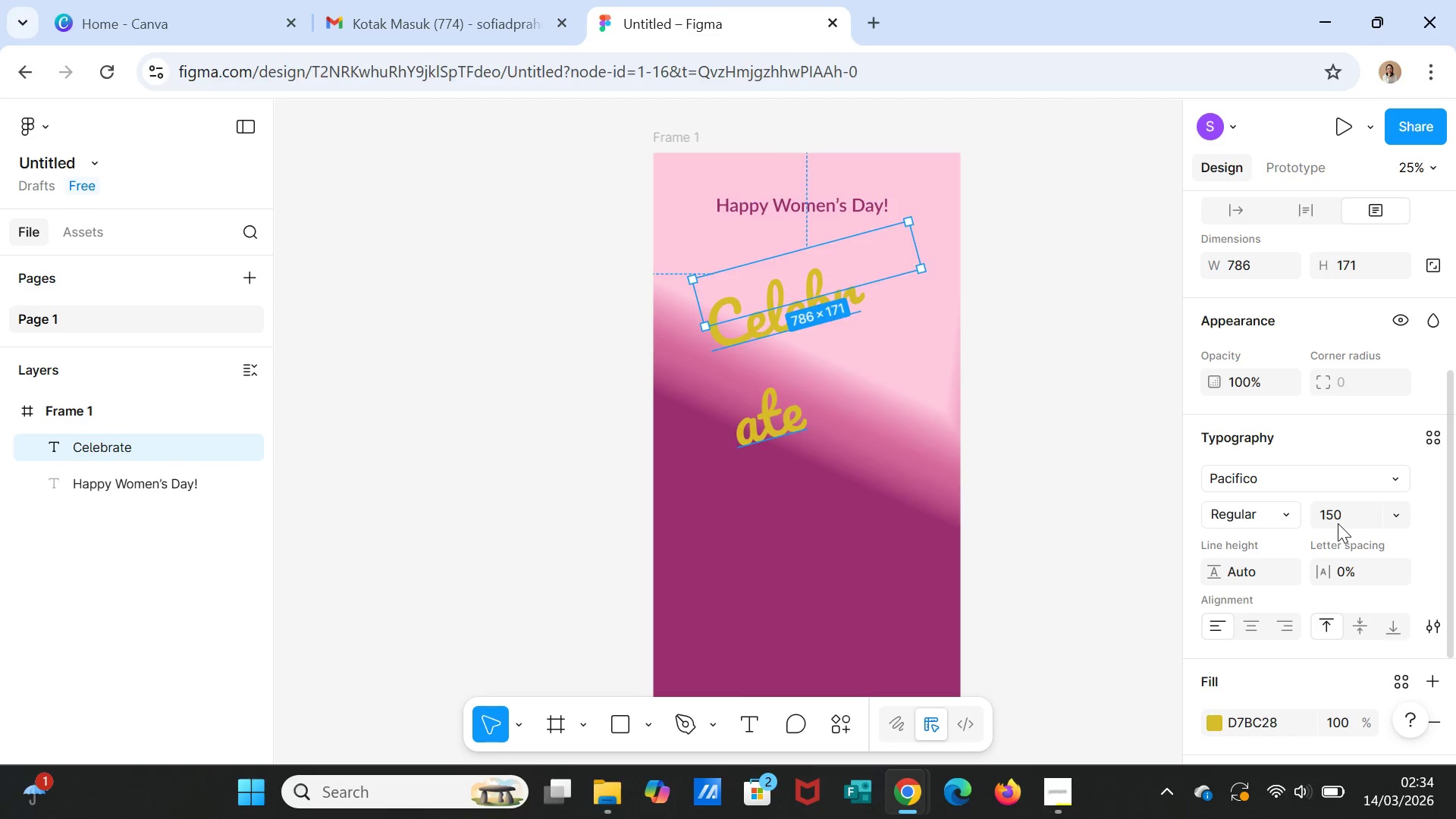 
key(Enter)
 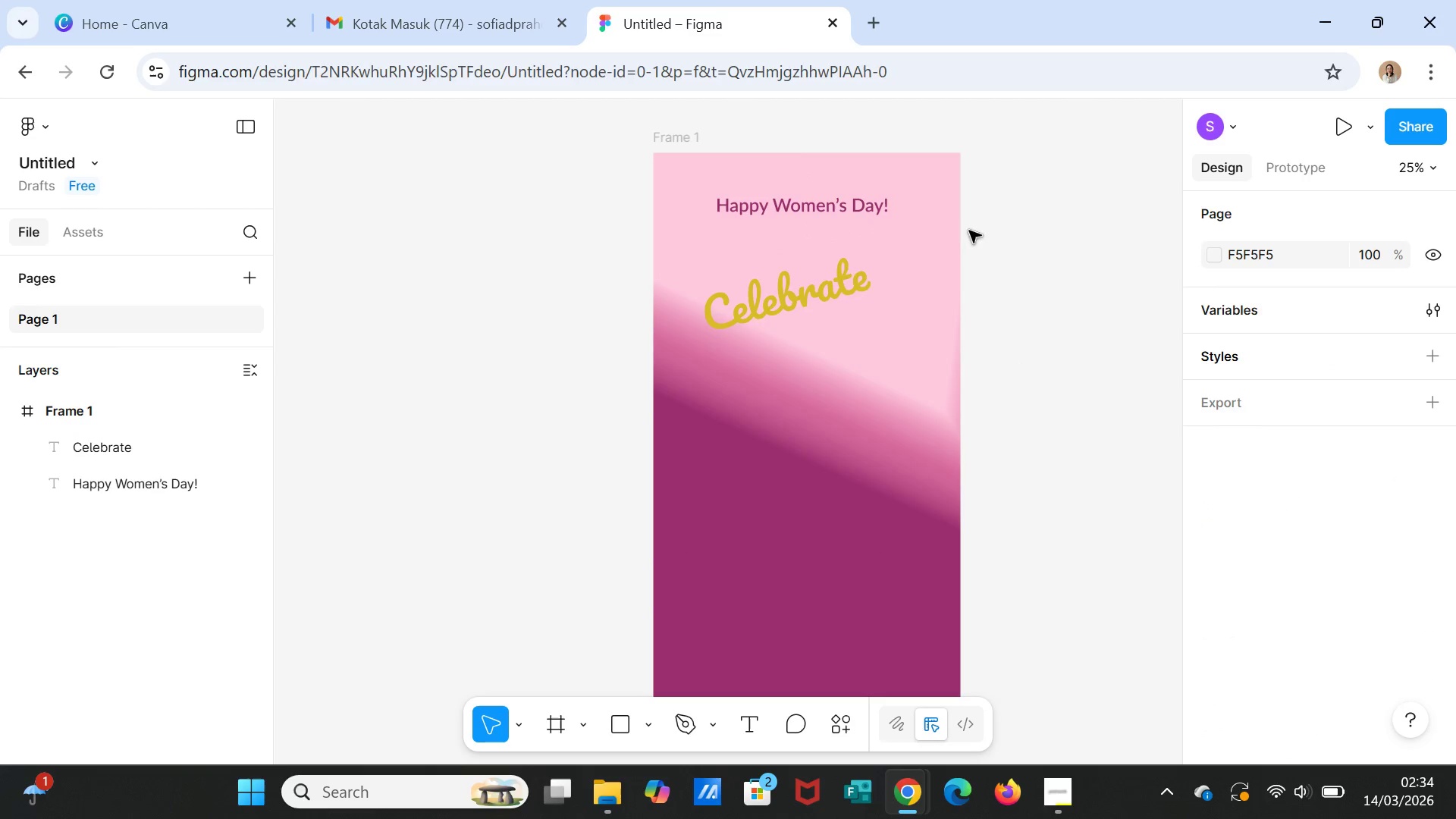 
left_click([833, 282])
 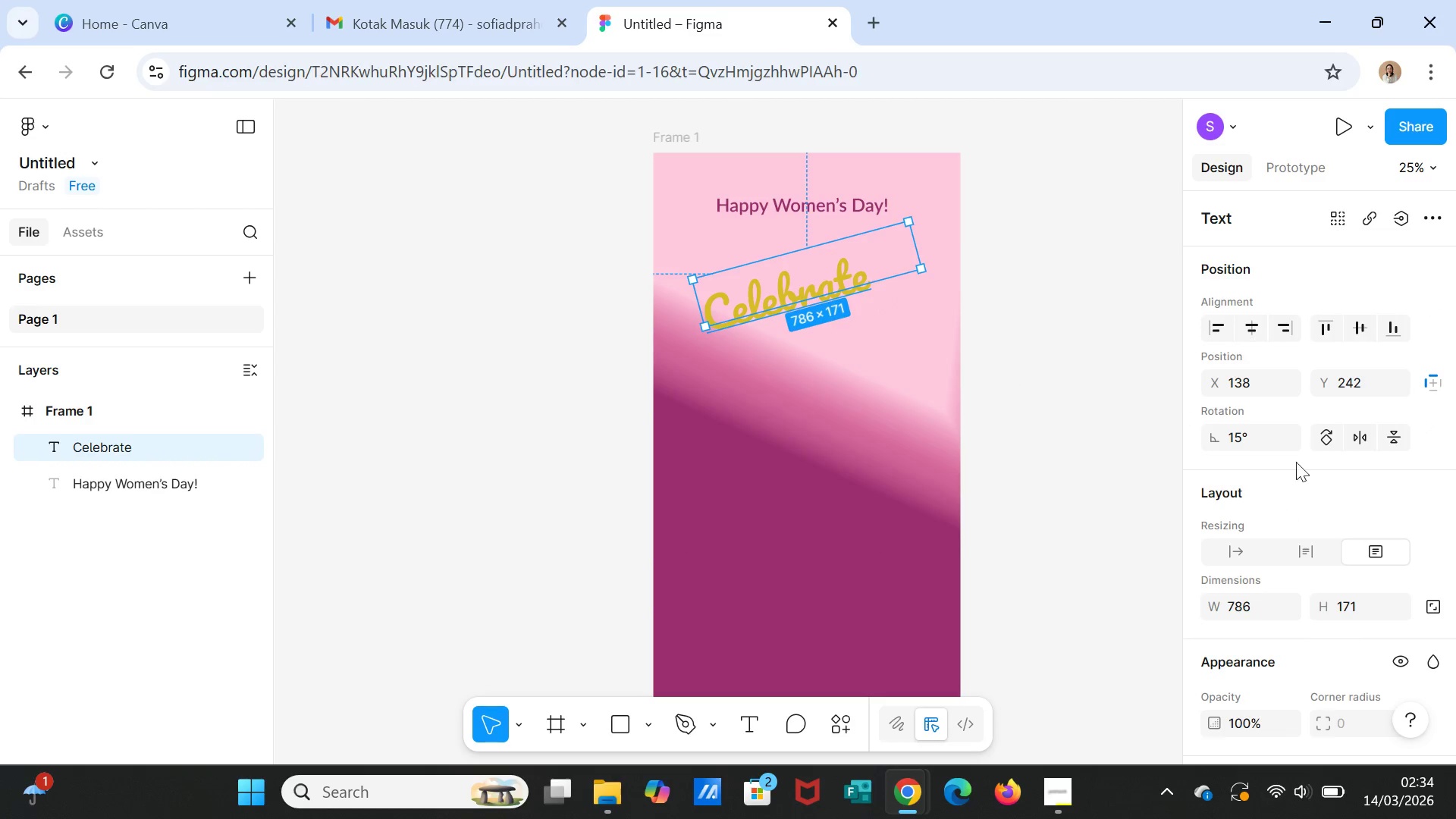 
scroll: coordinate [1285, 608], scroll_direction: down, amount: 4.0
 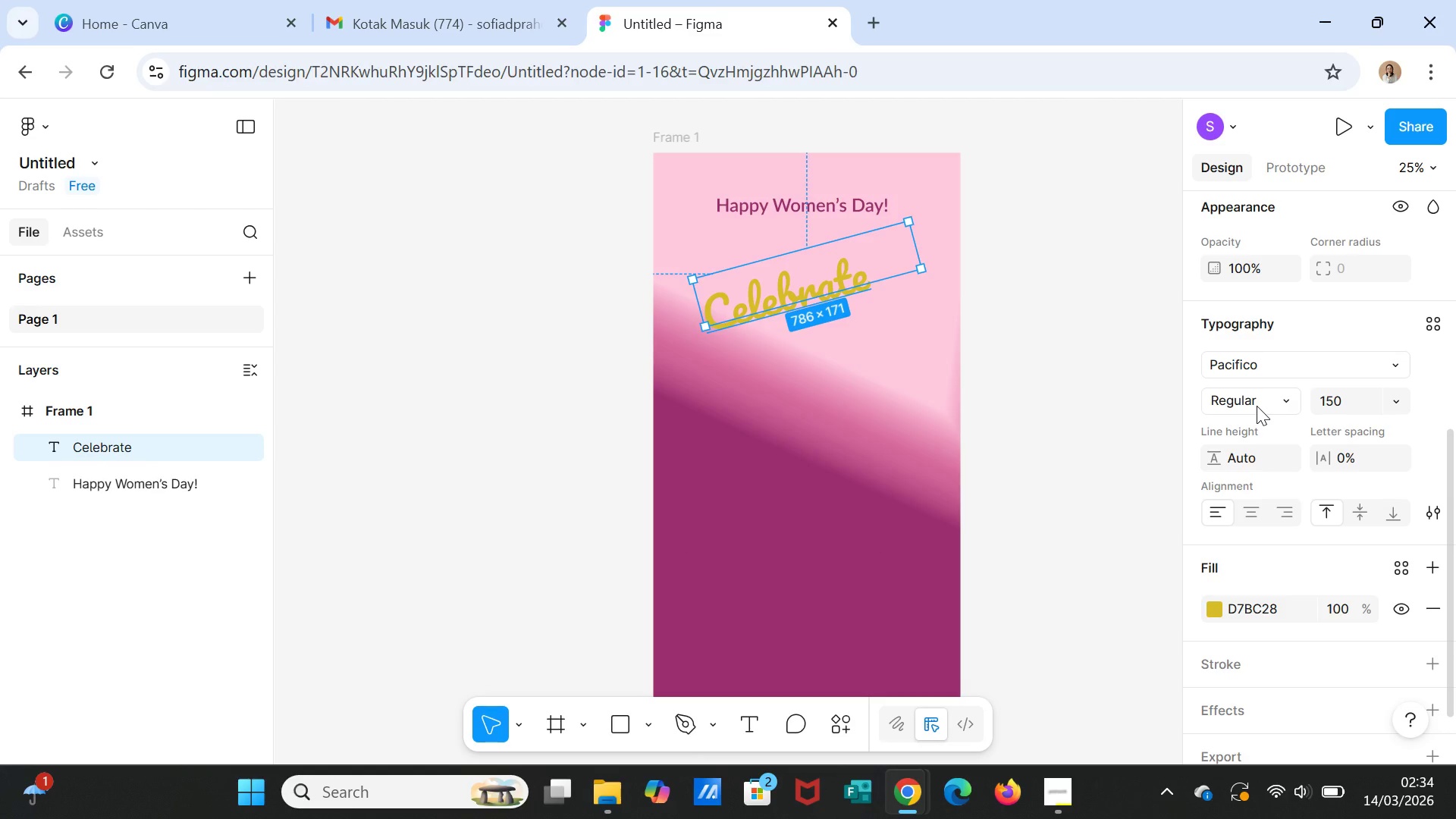 
left_click([1257, 406])
 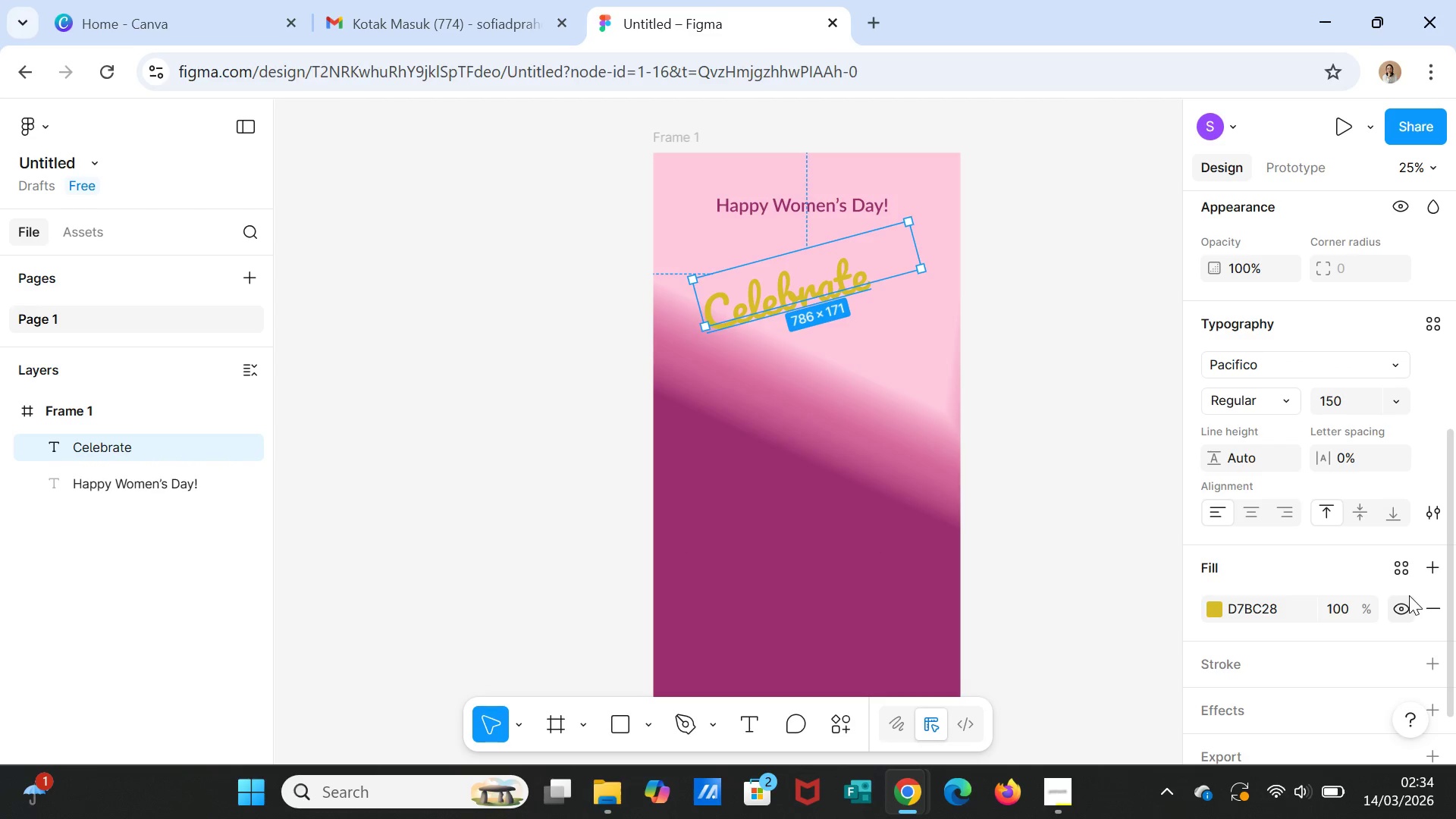 
wait(5.23)
 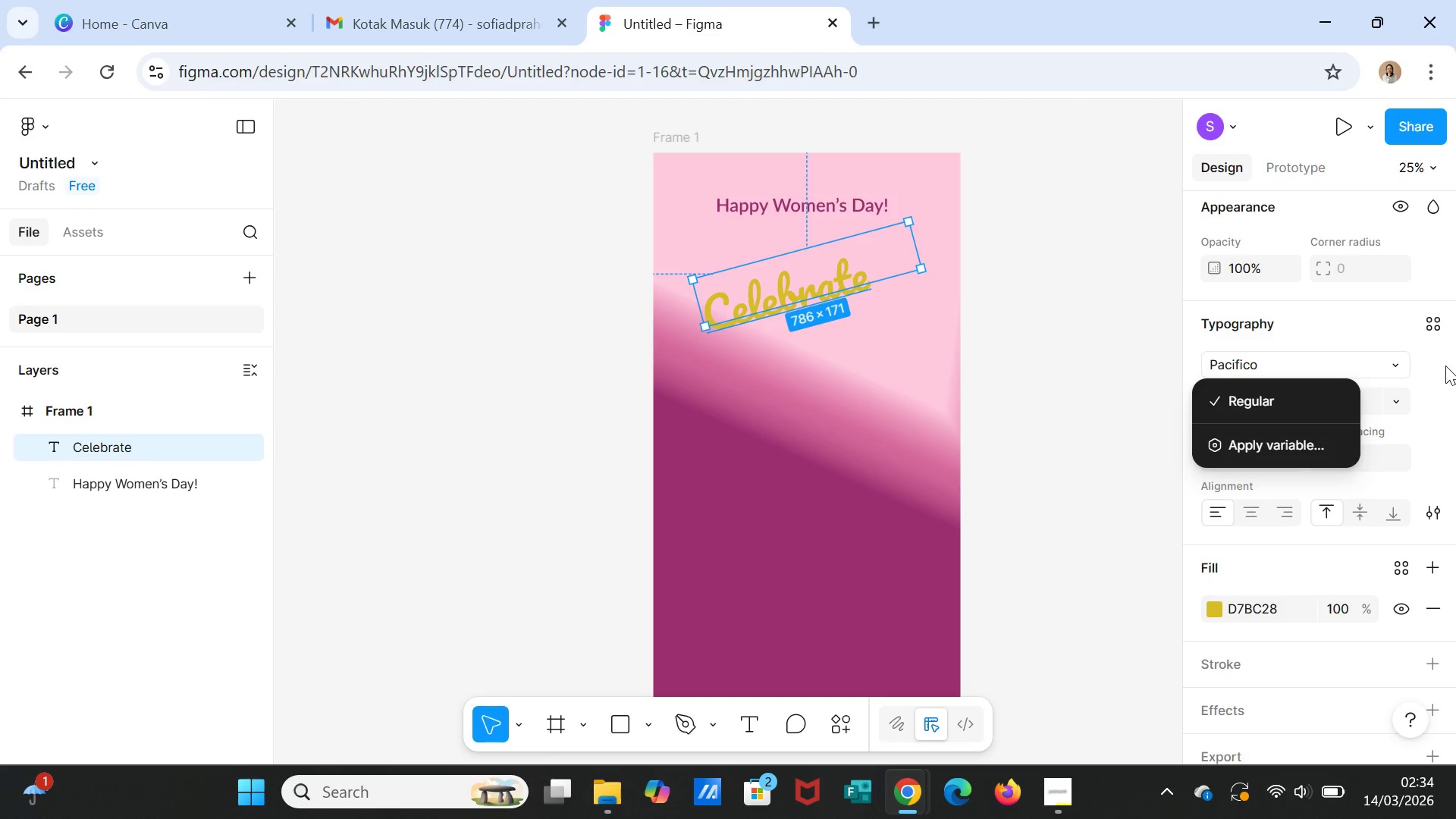 
left_click([1345, 460])
 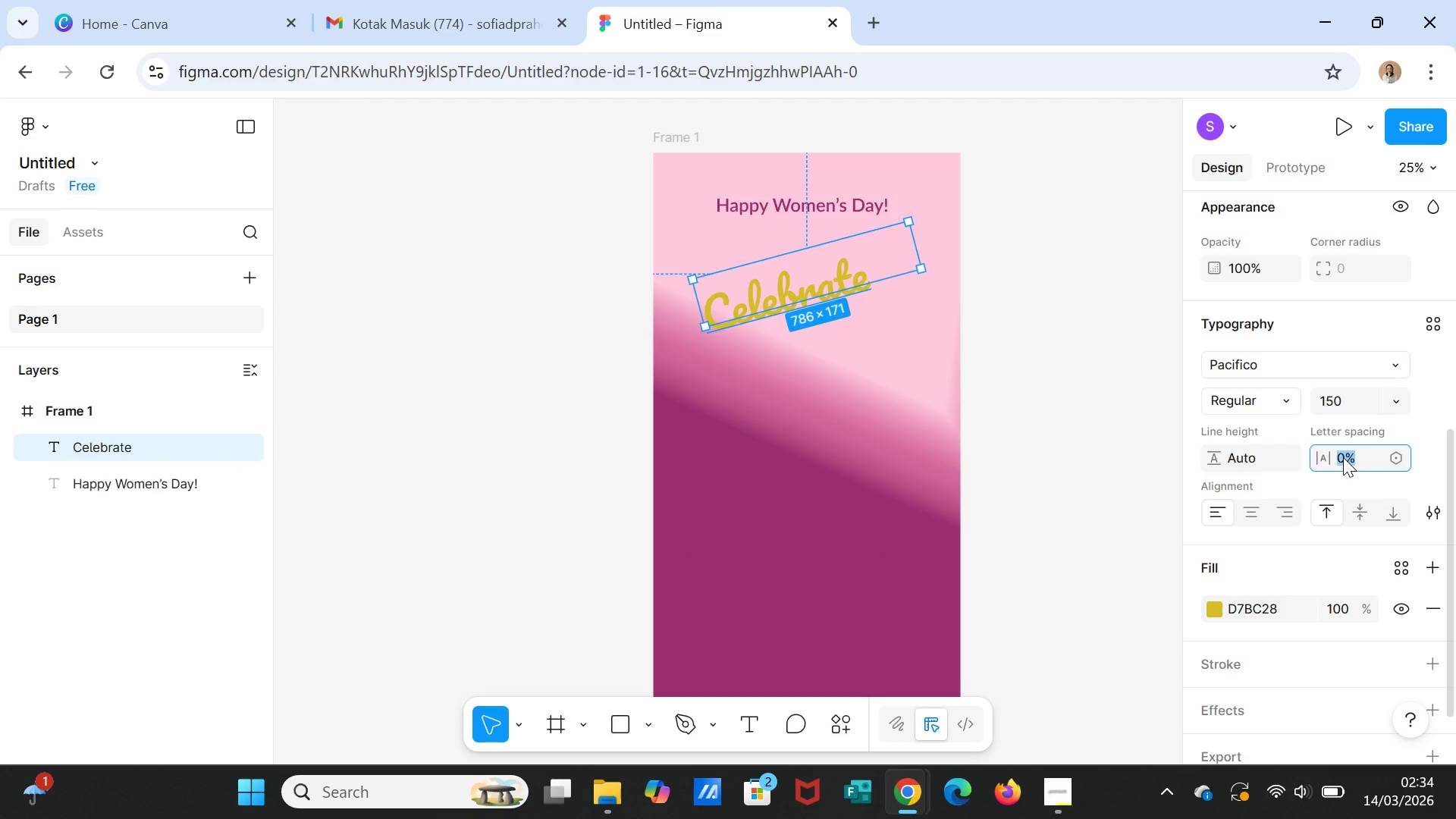 
left_click([1343, 457])
 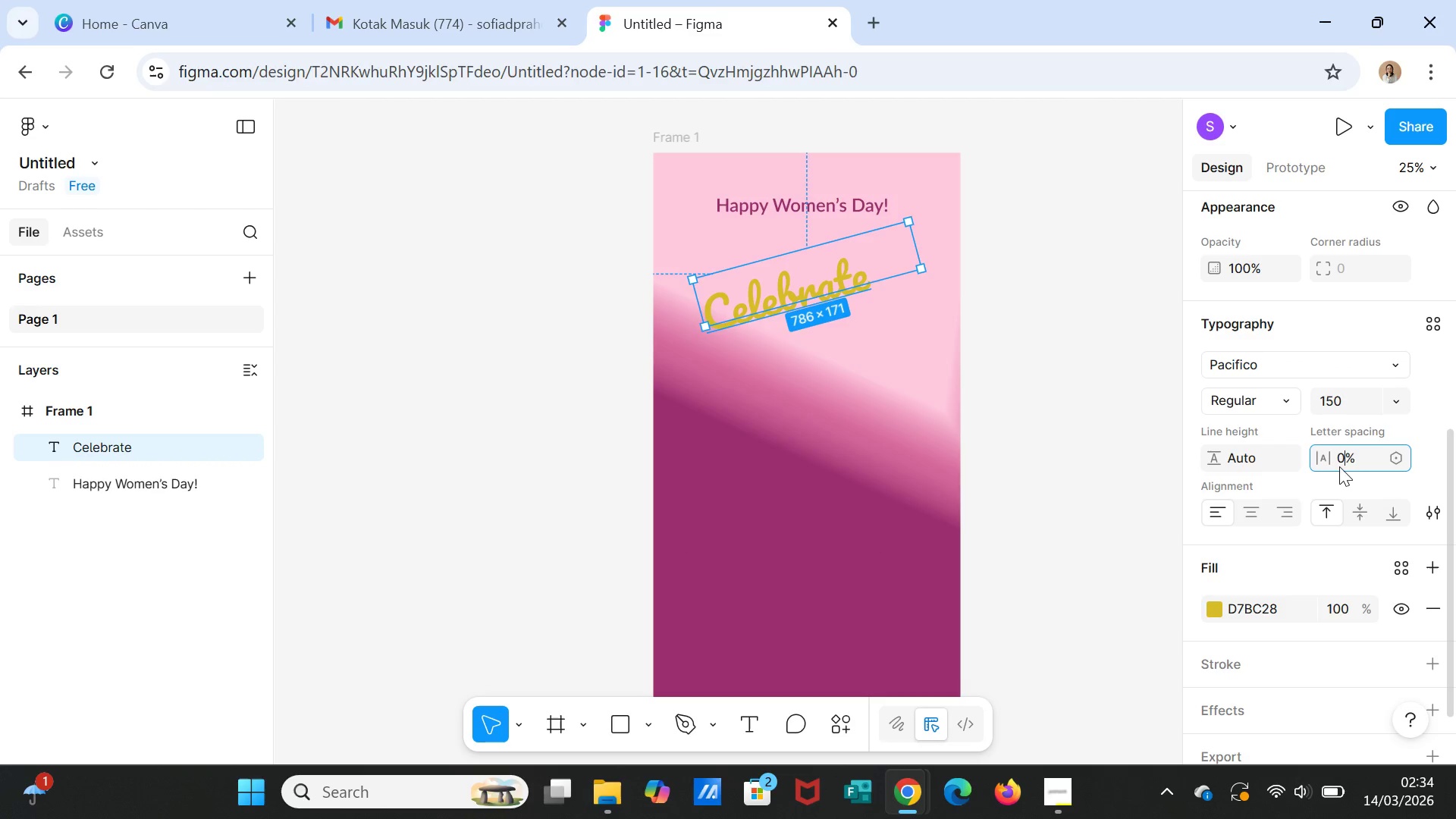 
key(Backspace)
type(15)
 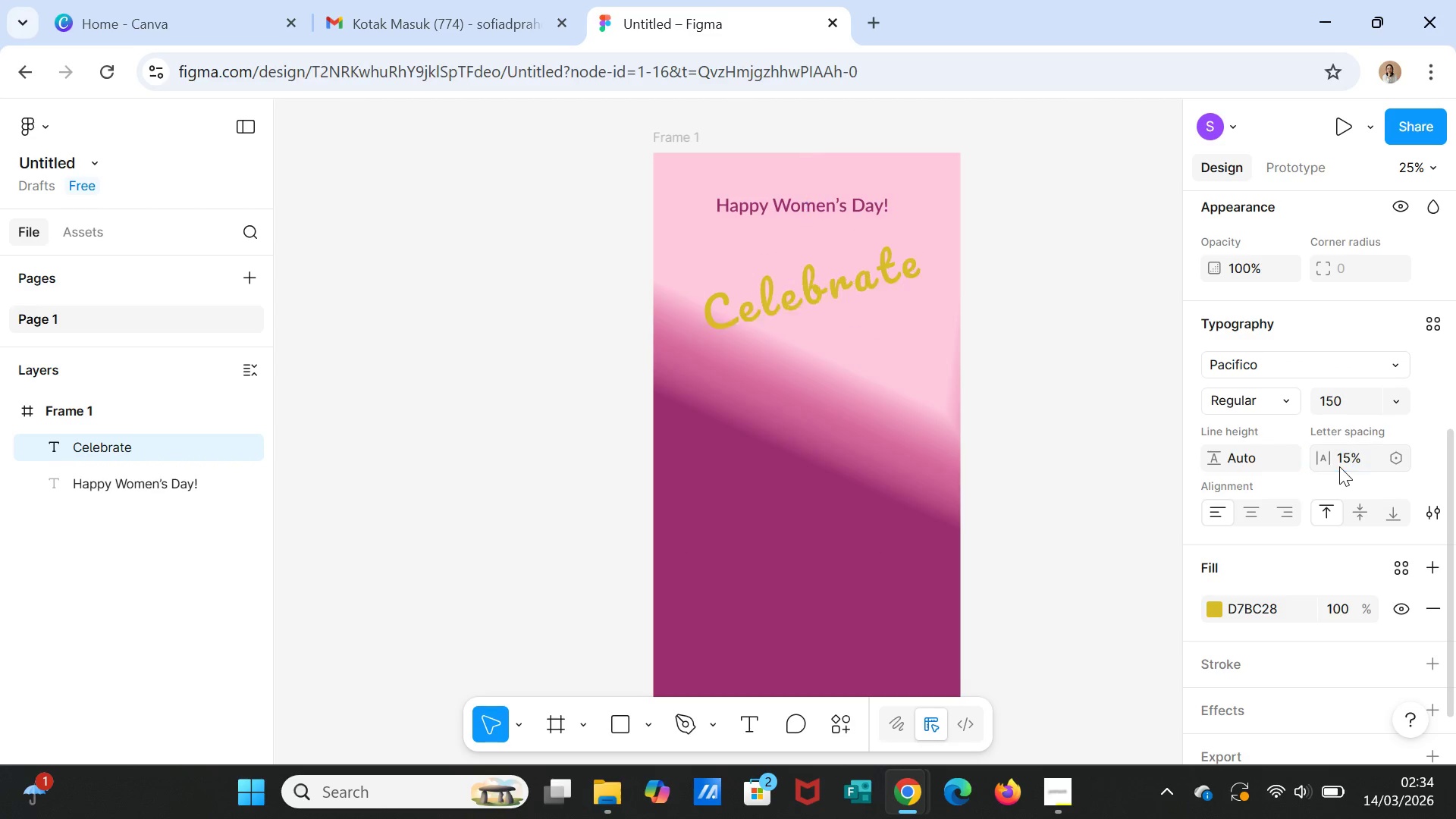 
key(Enter)
 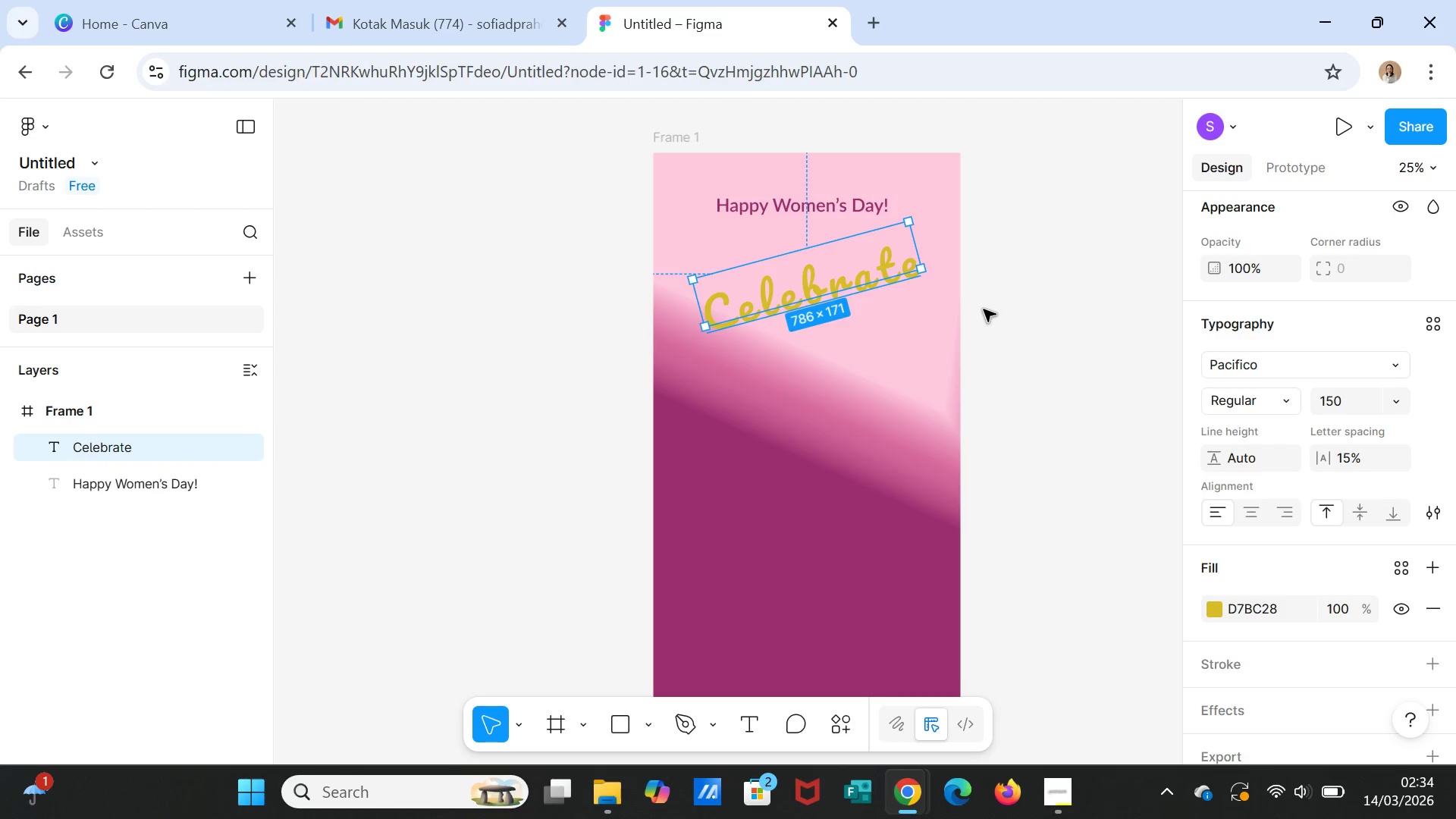 
left_click([1006, 306])
 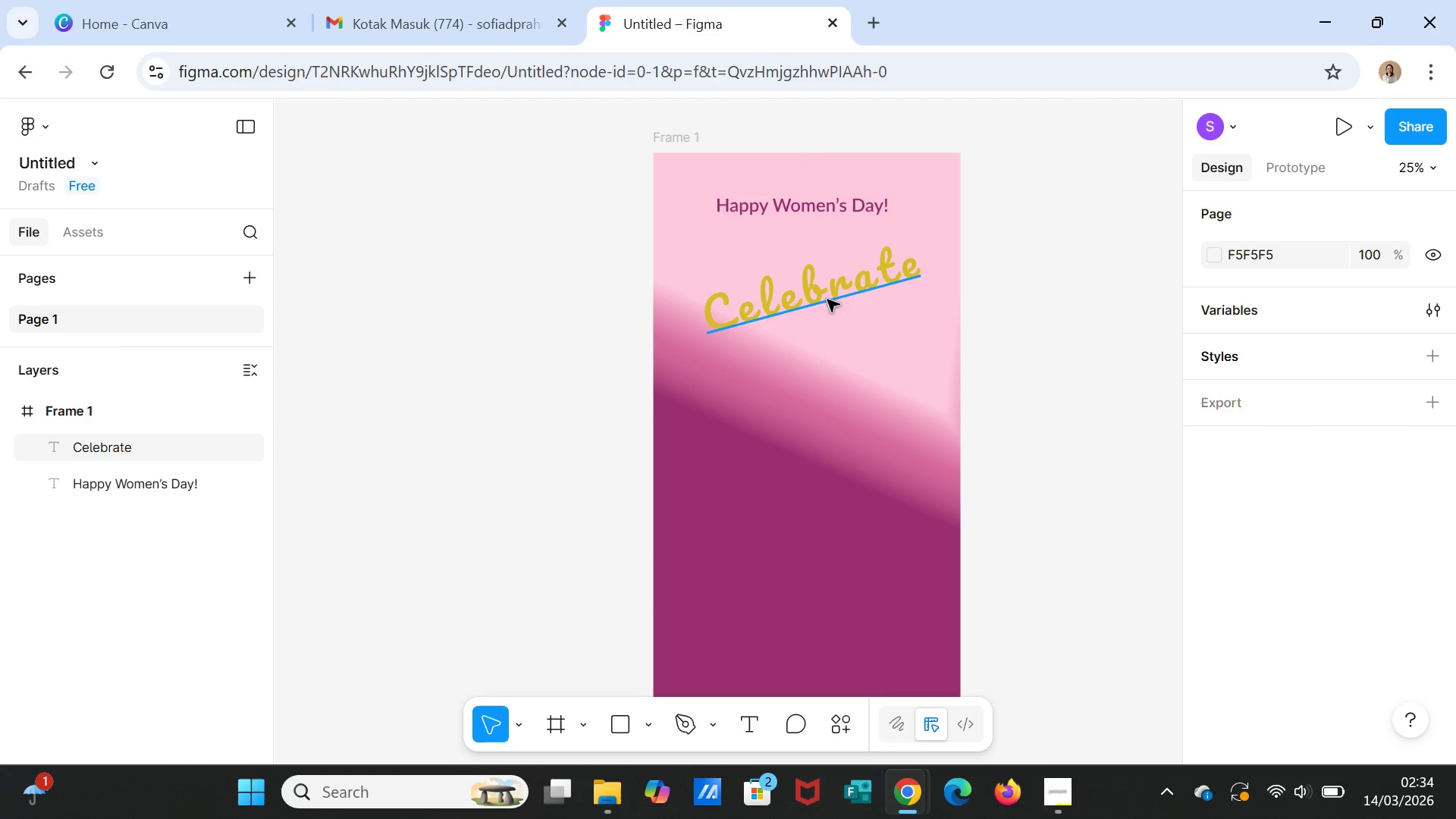 
left_click([827, 297])
 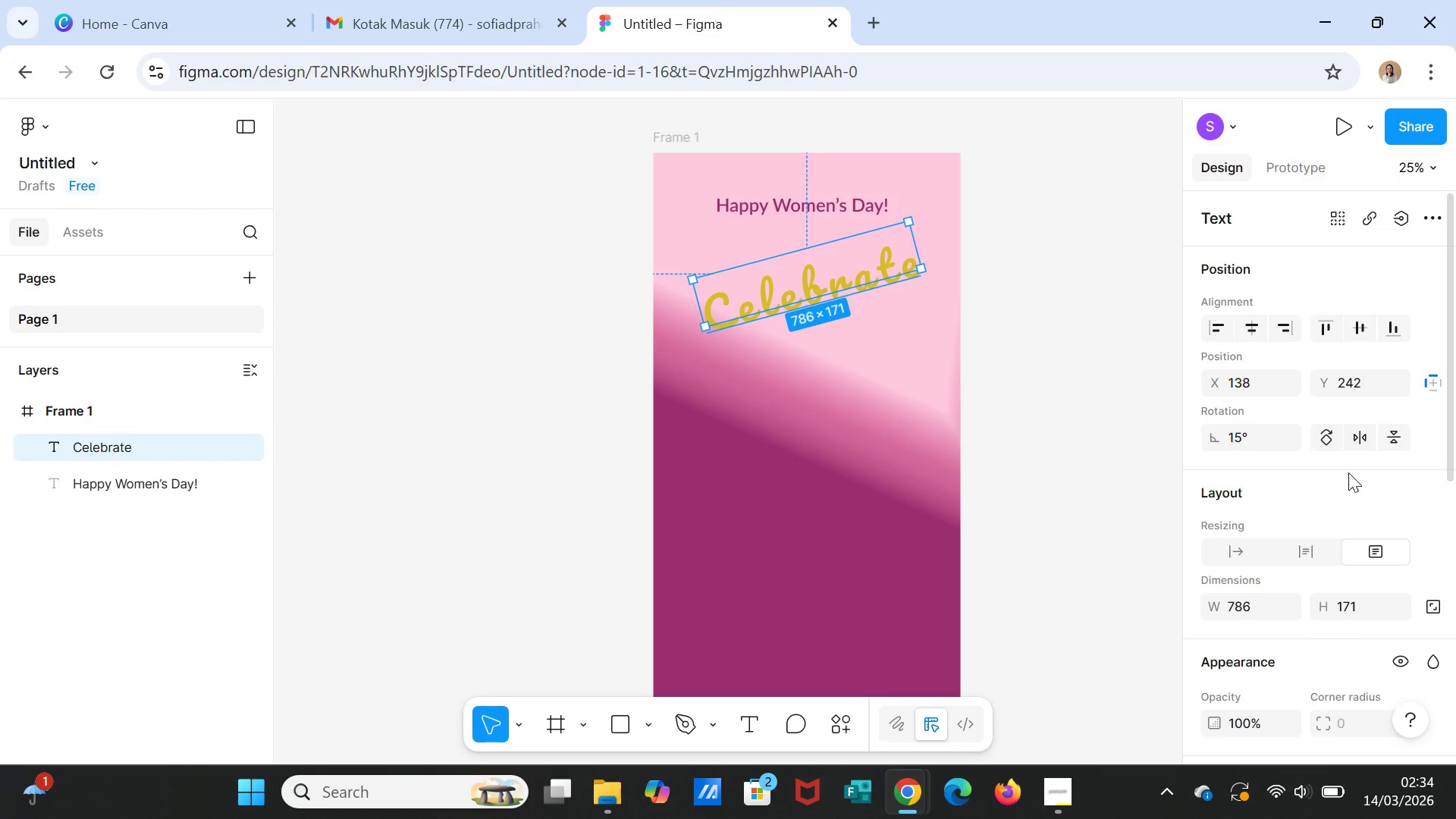 
scroll: coordinate [1344, 598], scroll_direction: down, amount: 3.0
 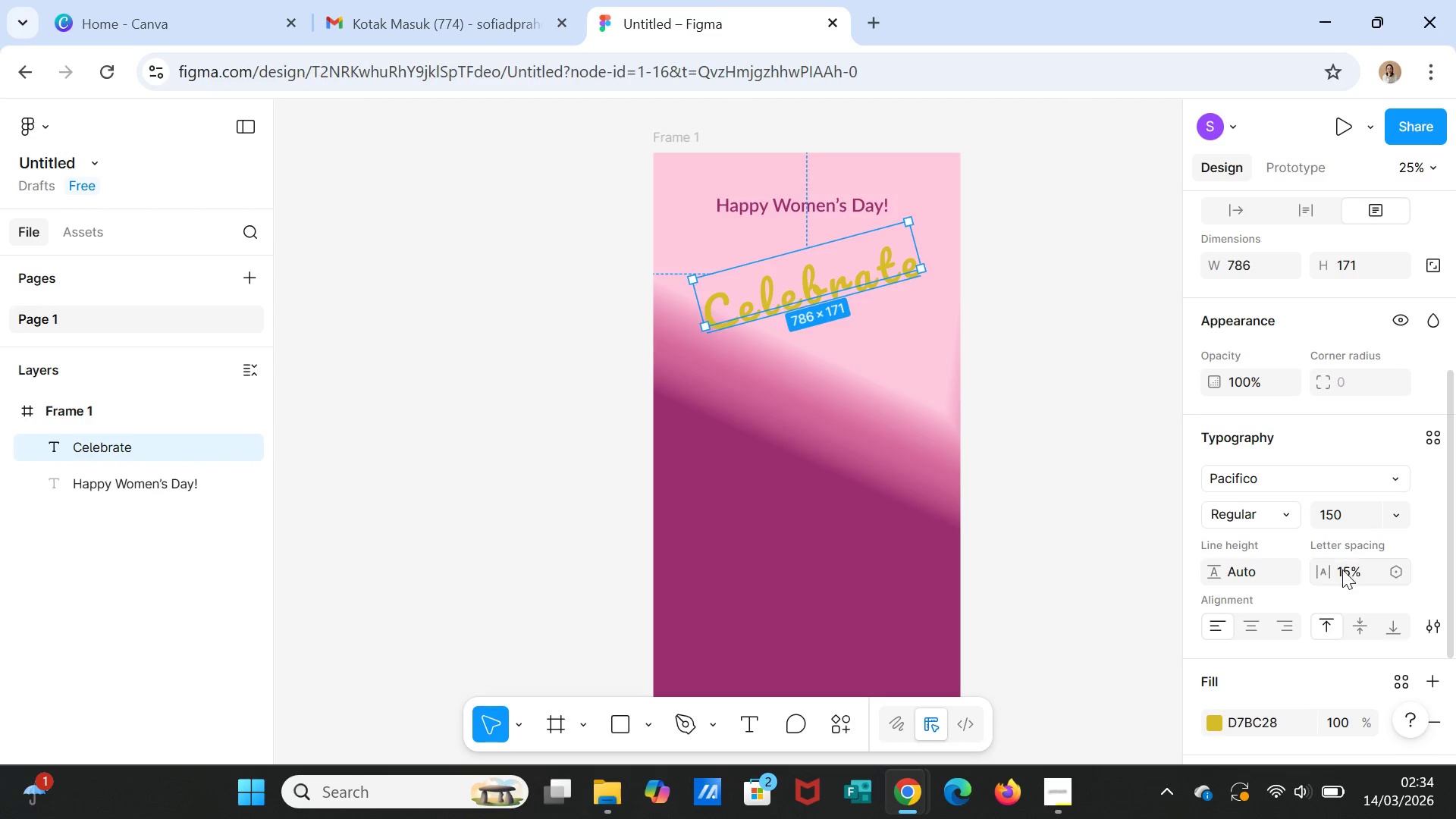 
left_click([1342, 571])
 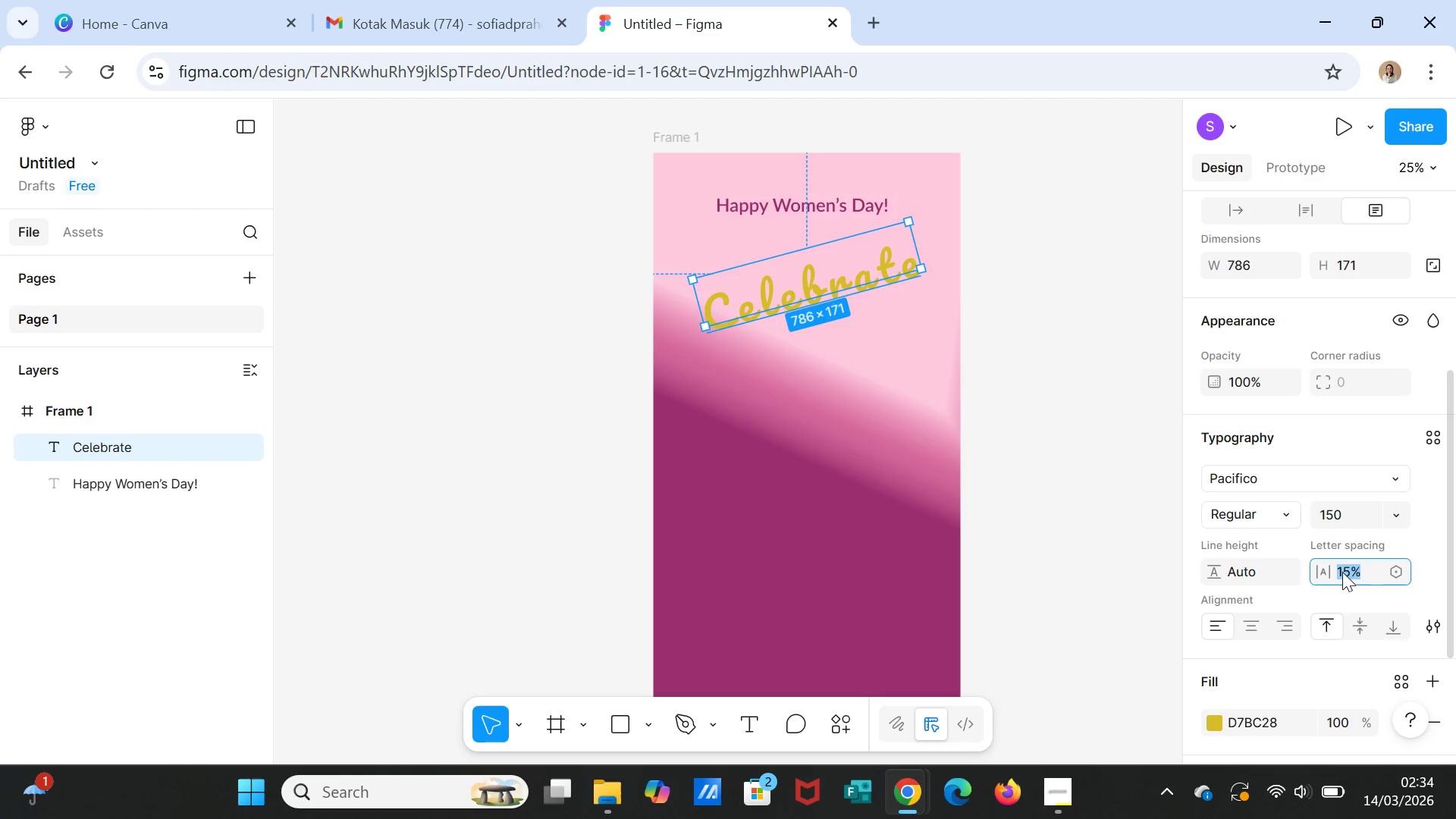 
left_click([1342, 573])
 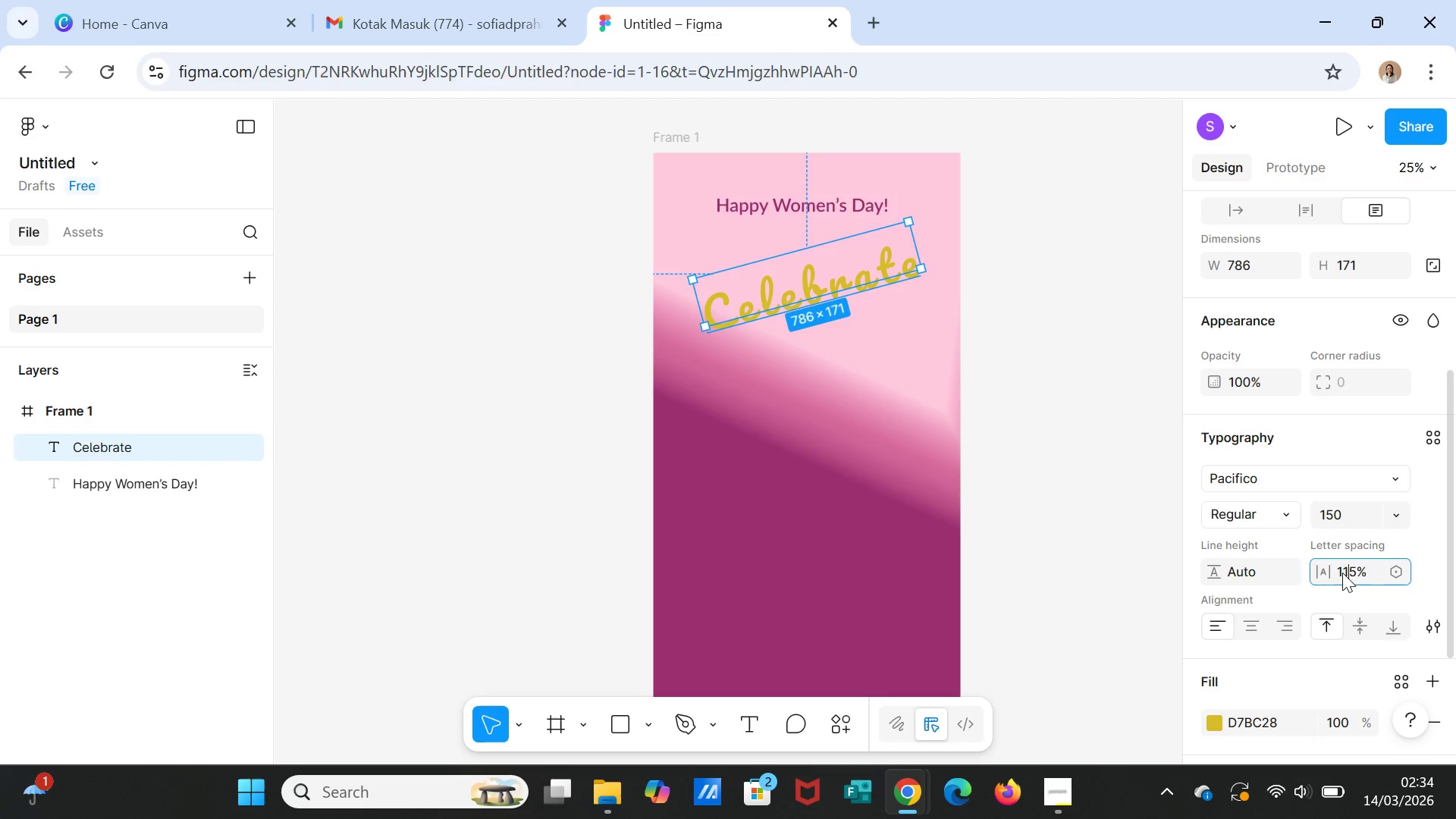 
type(10)
 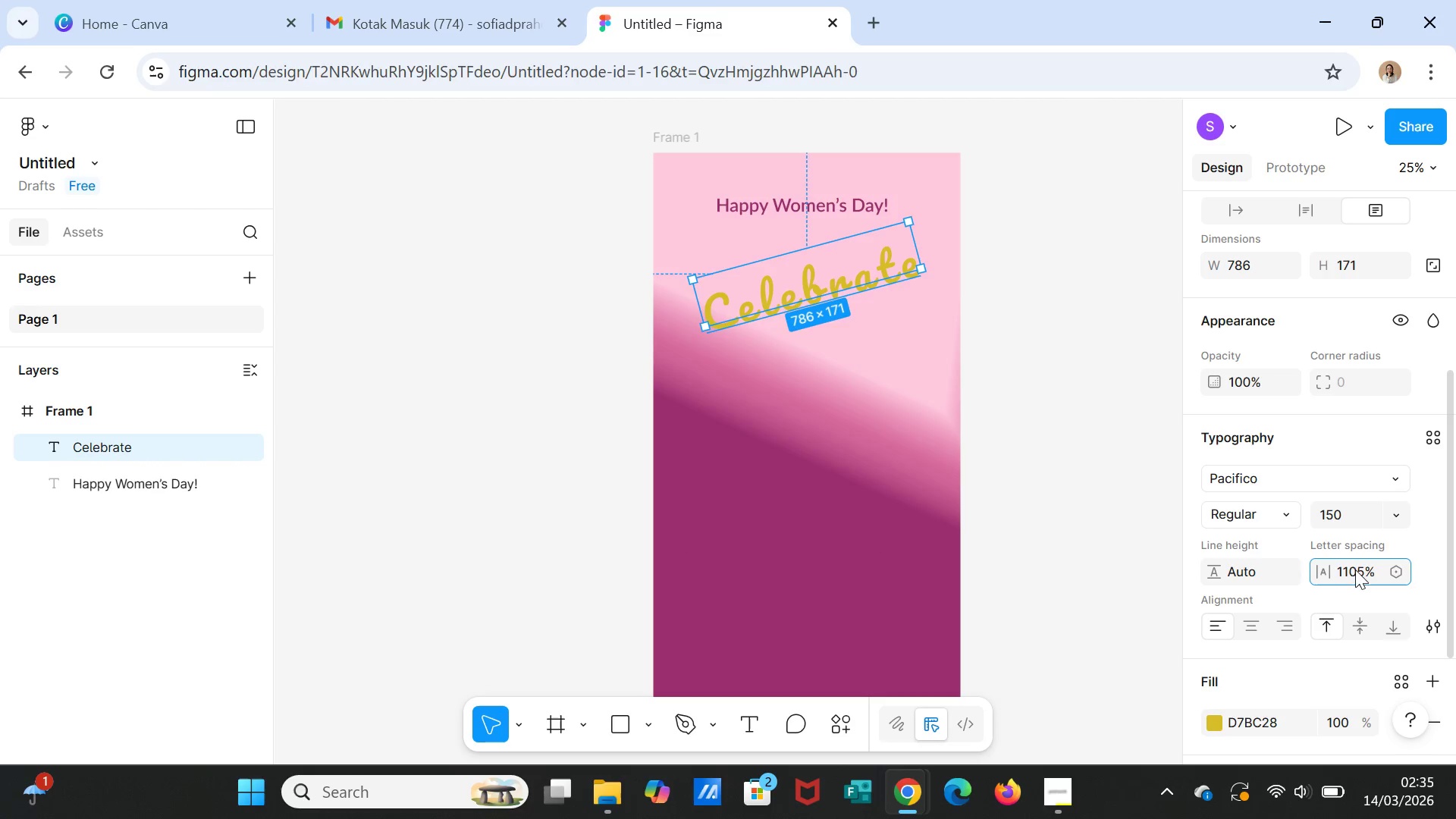 
wait(5.11)
 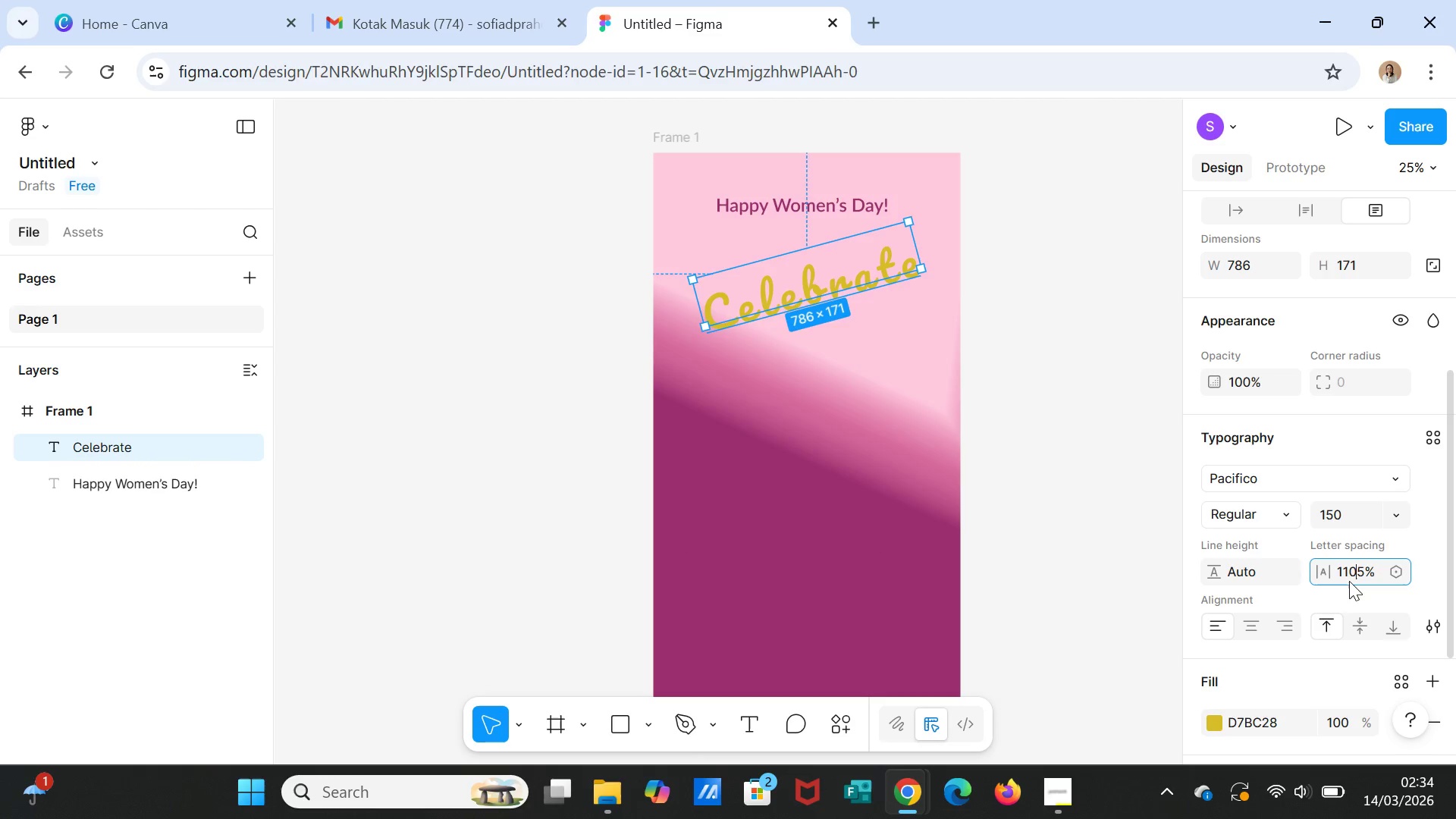 
left_click([1361, 575])
 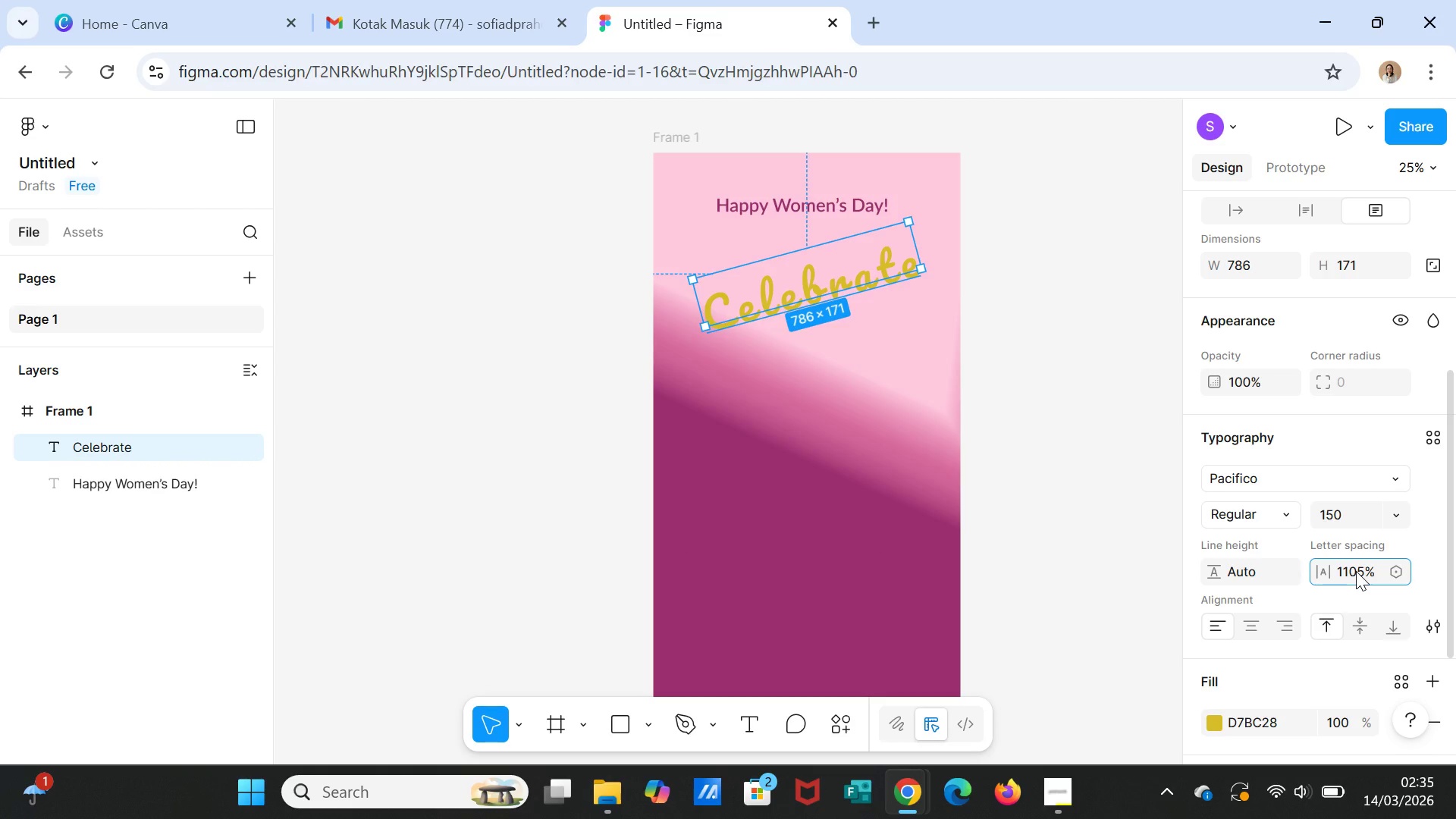 
key(Backspace)
 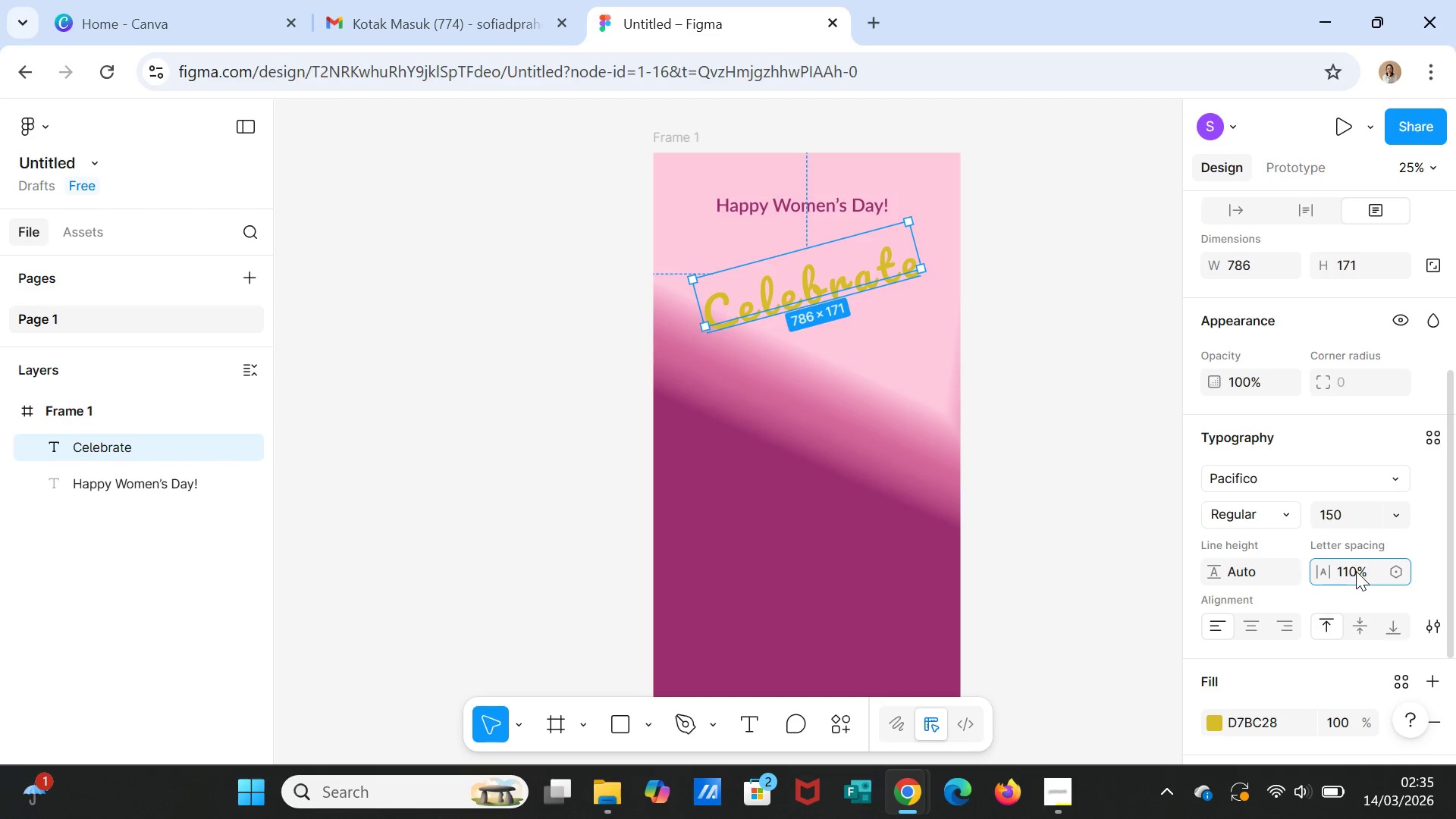 
key(Backspace)
 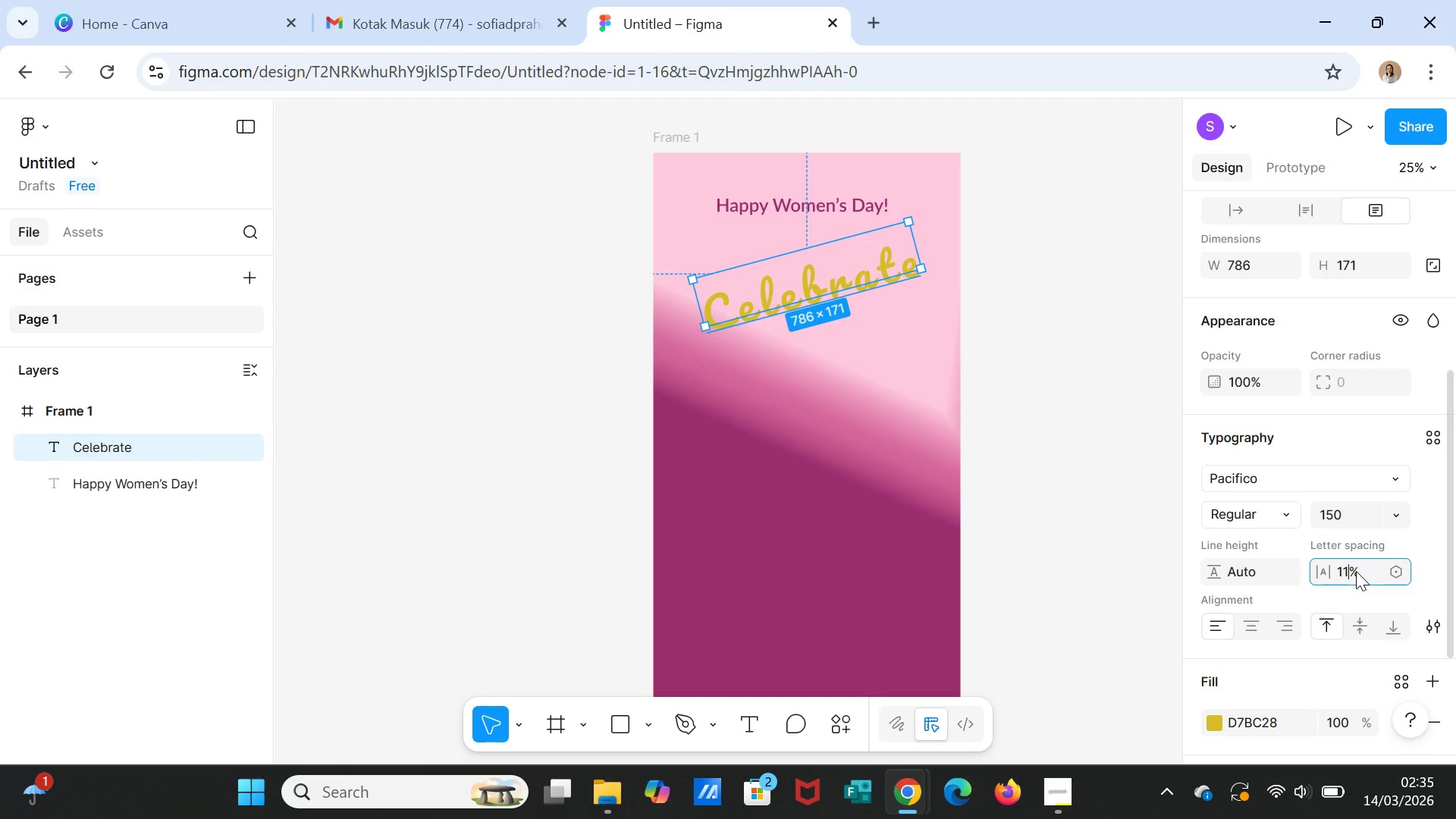 
key(Enter)
 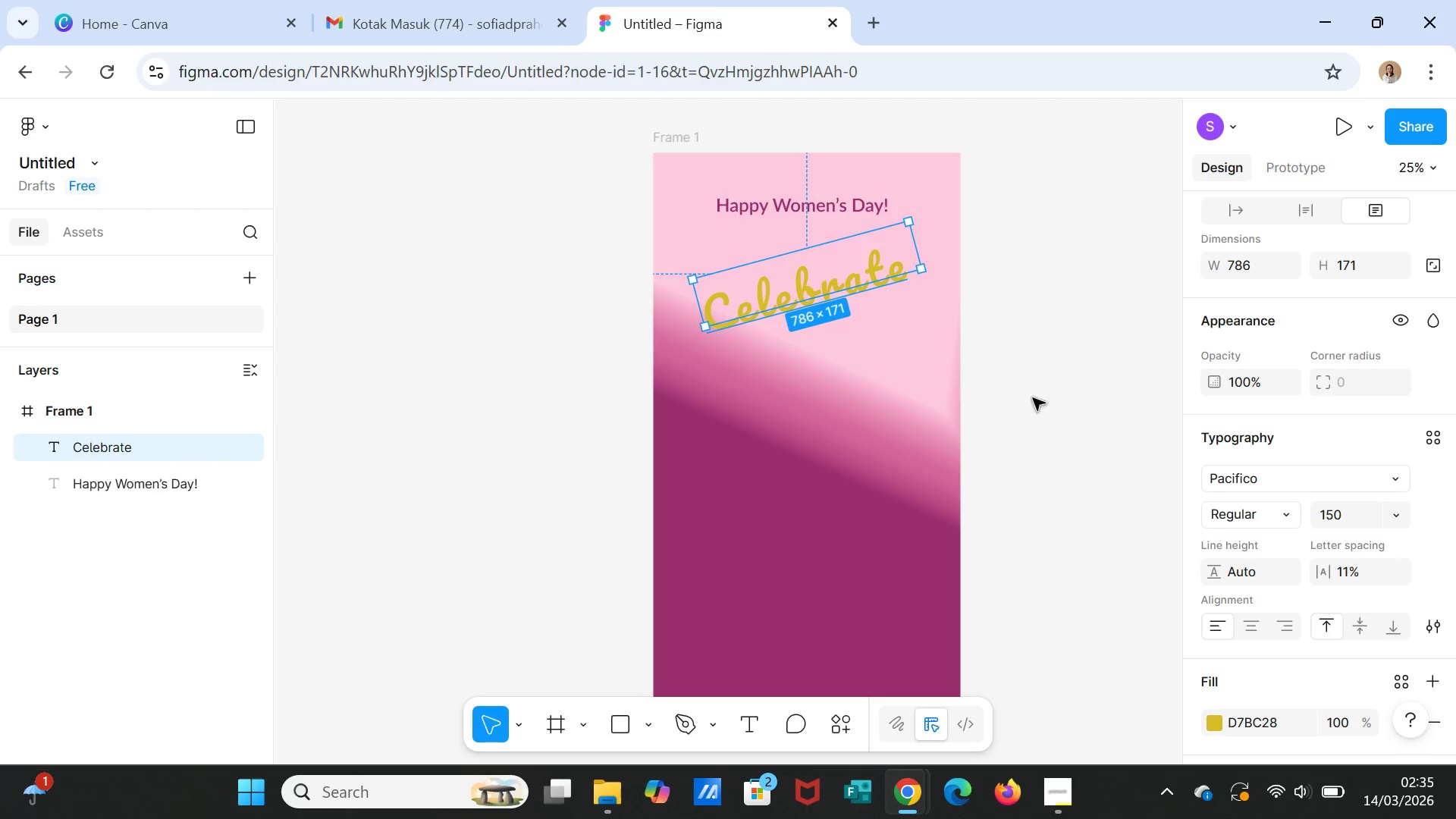 
left_click([1015, 384])
 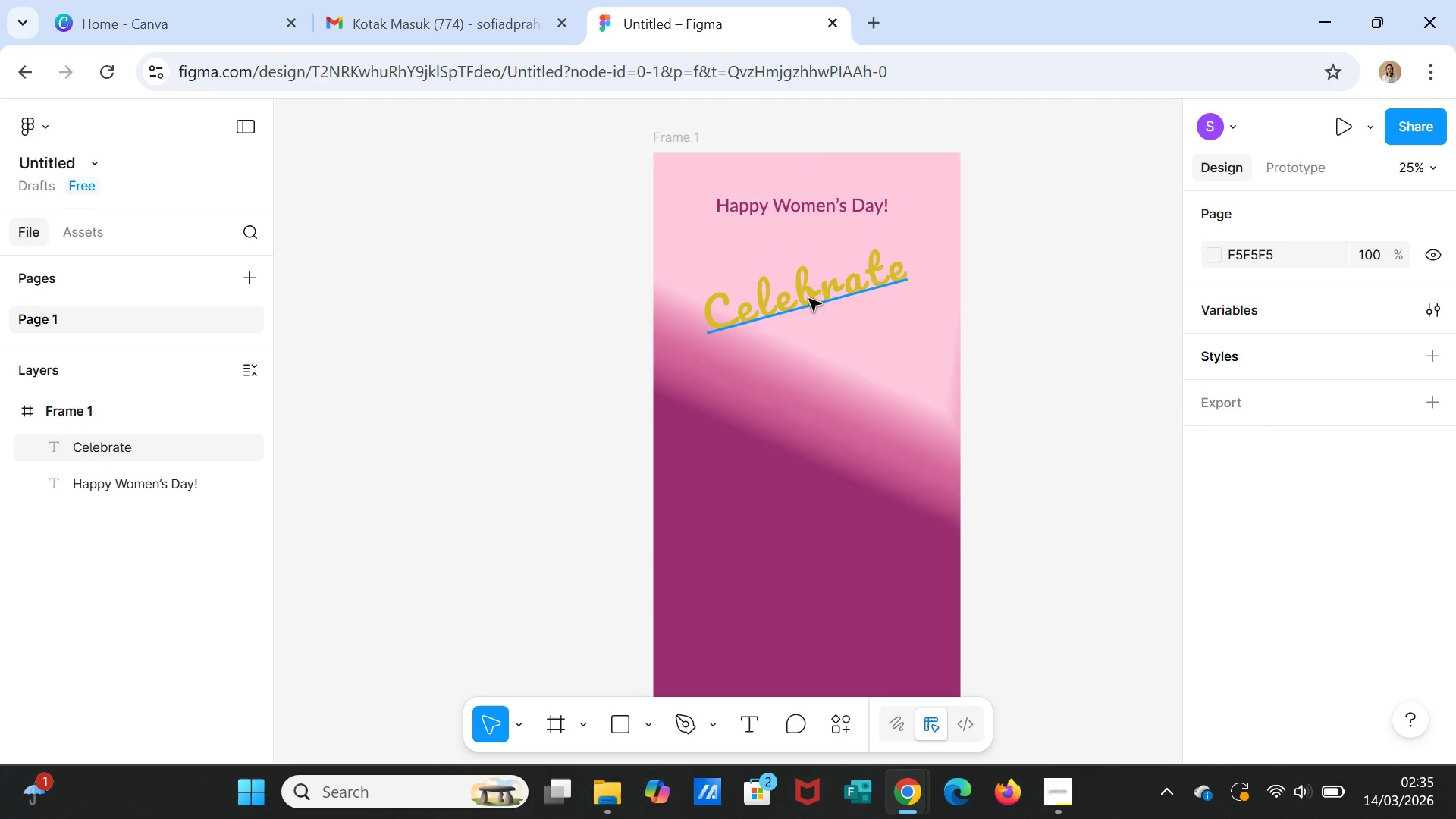 
left_click_drag(start_coordinate=[801, 297], to_coordinate=[803, 272])
 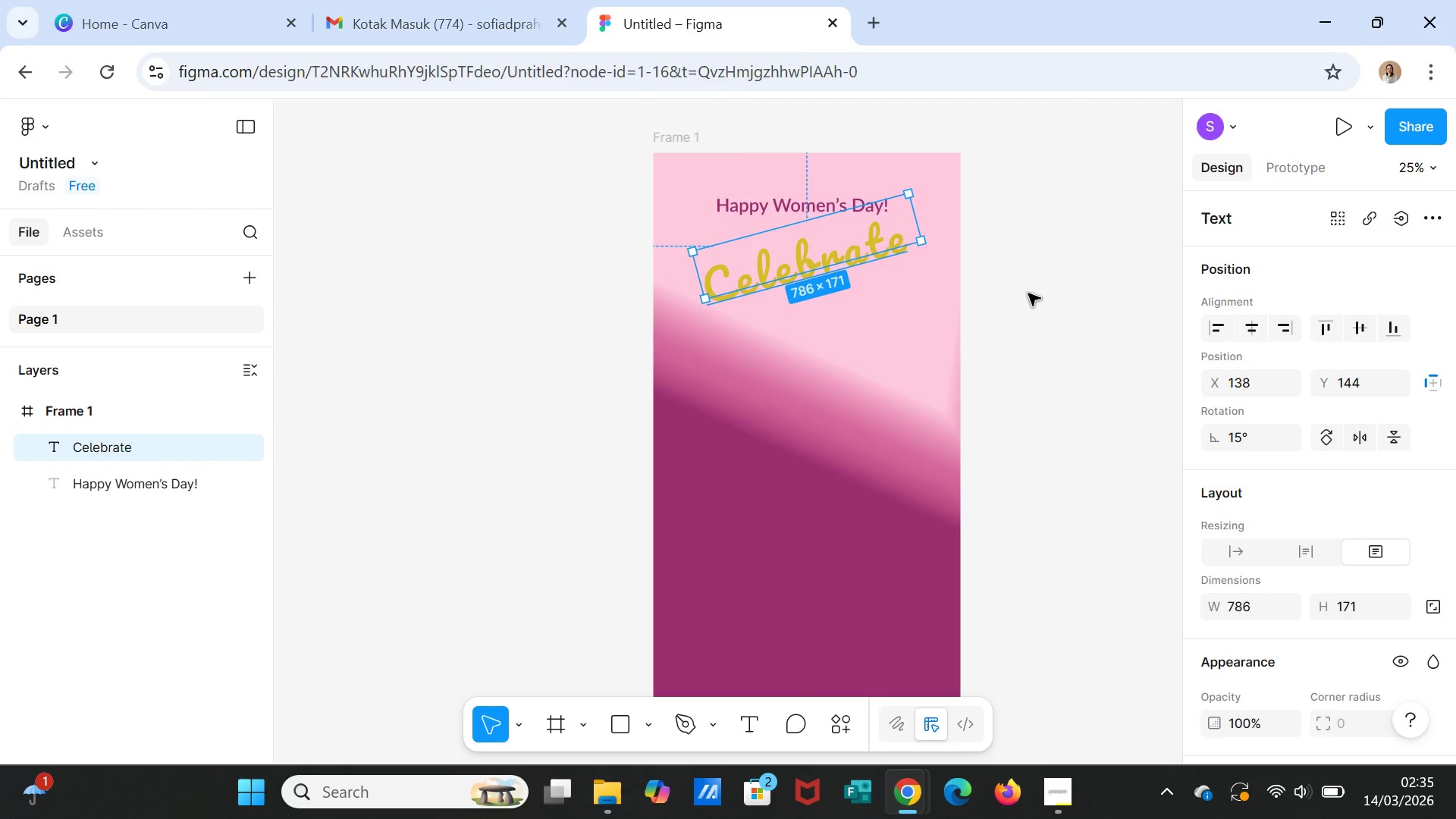 
left_click([1028, 293])
 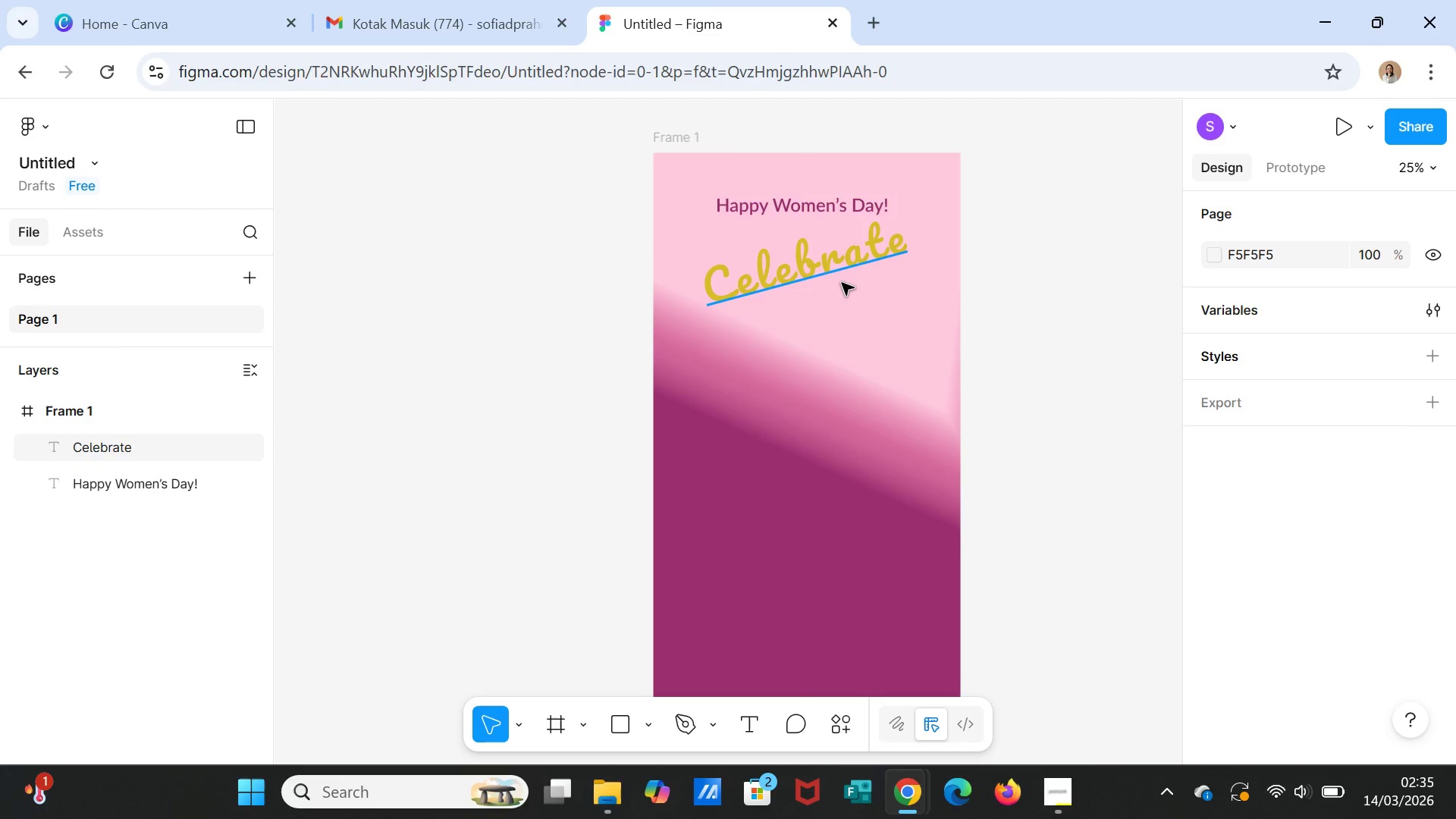 
left_click([837, 262])
 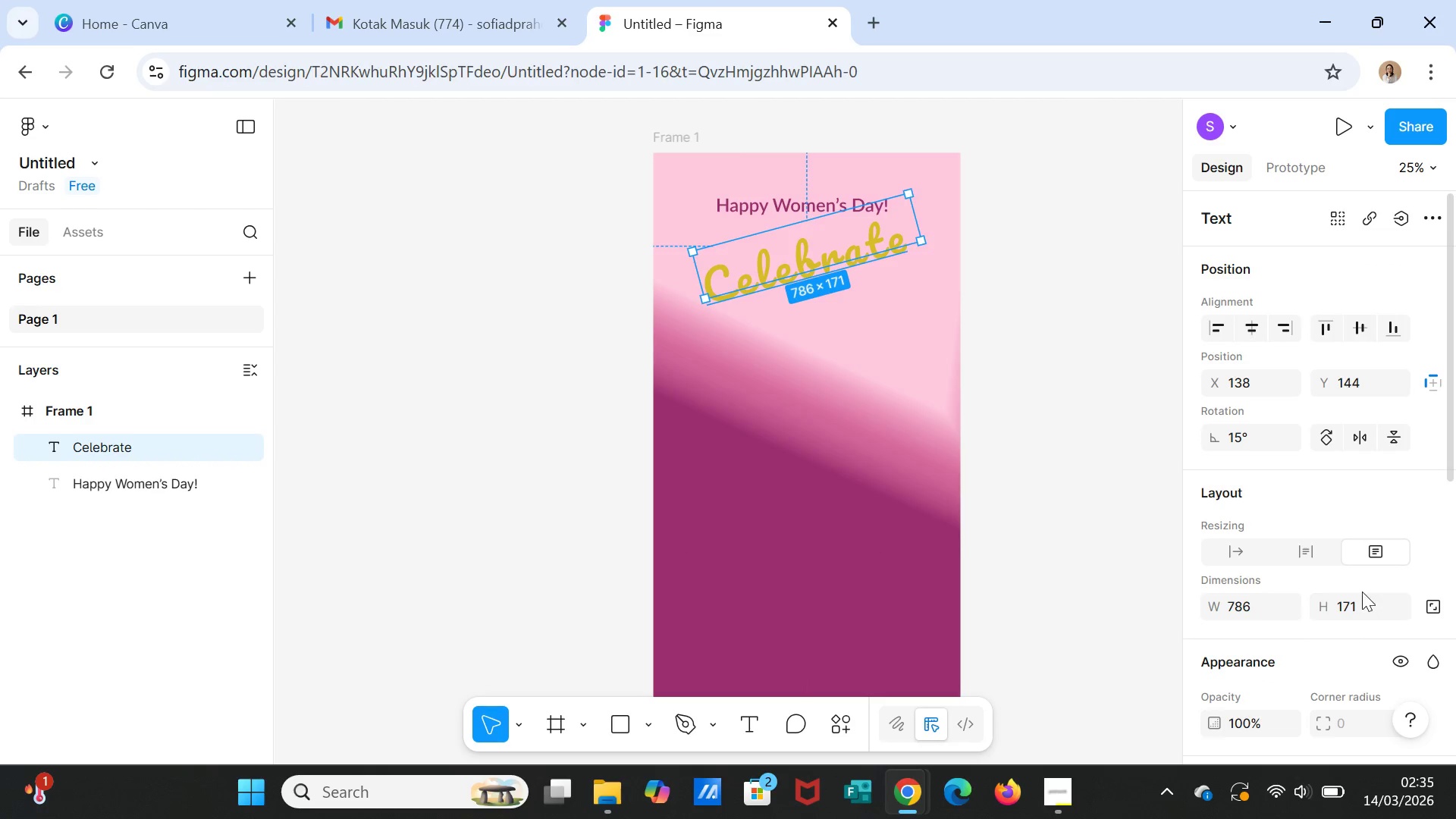 
scroll: coordinate [1378, 610], scroll_direction: down, amount: 3.0
 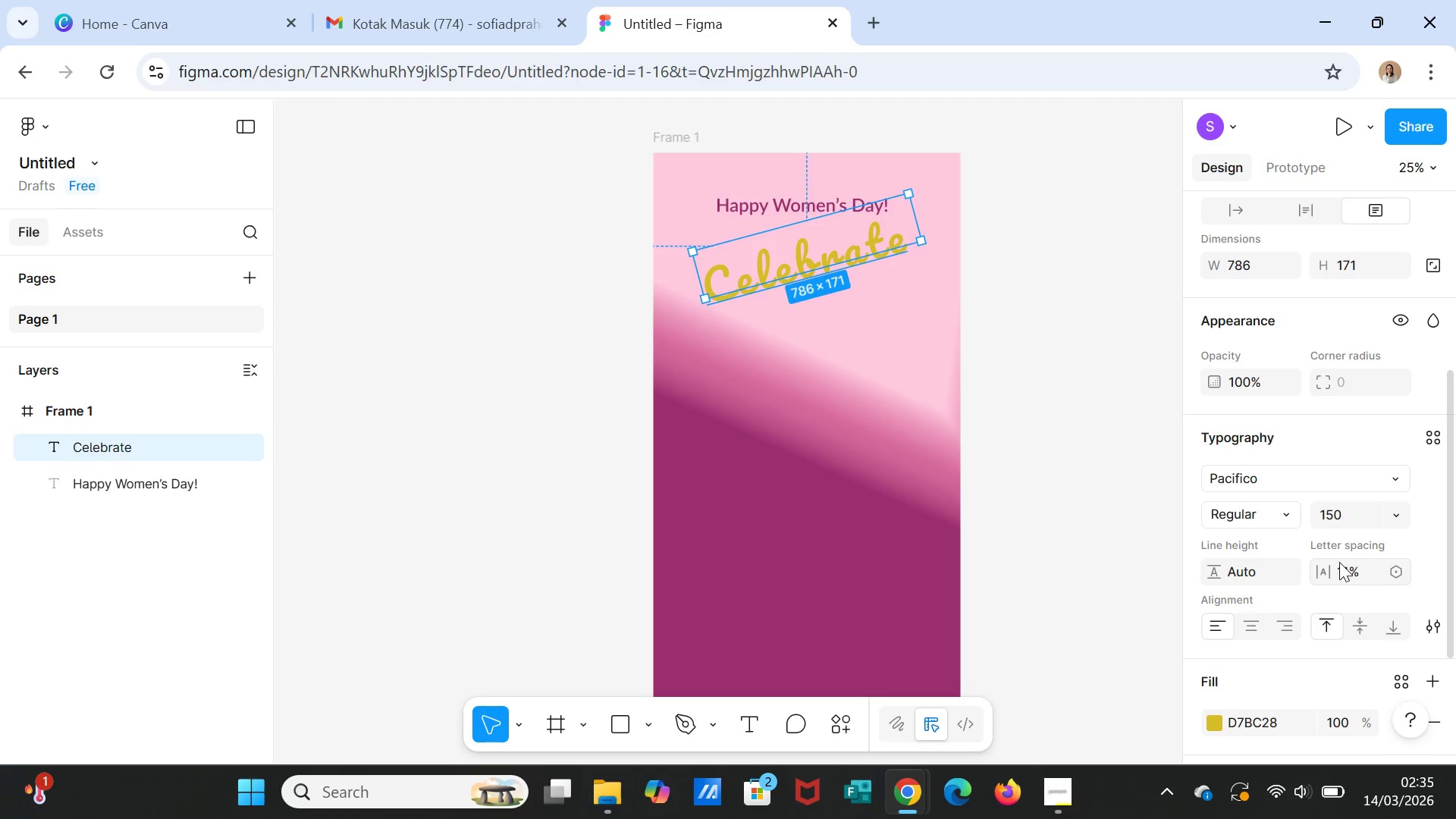 
left_click([1338, 572])
 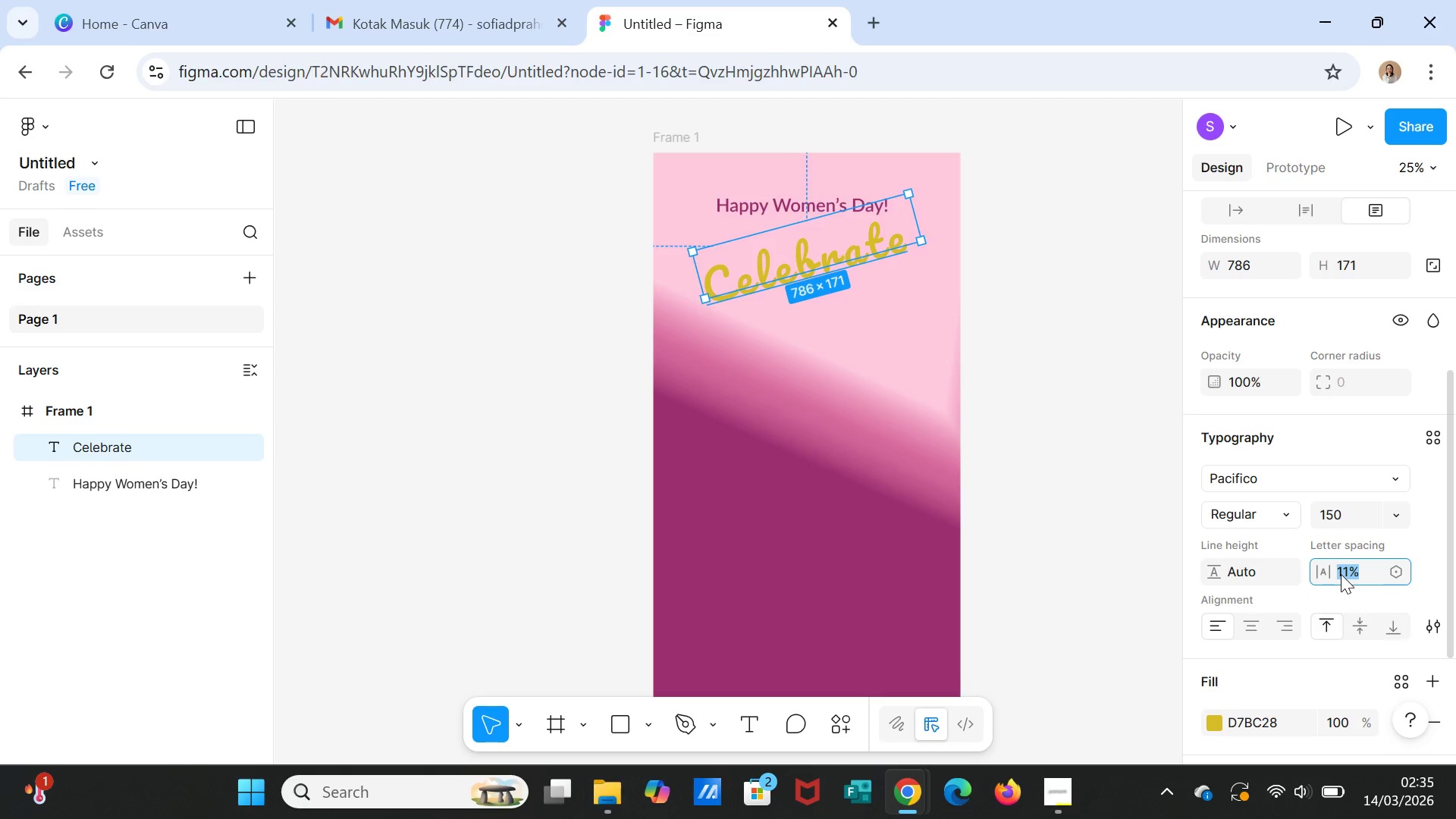 
left_click([1341, 574])
 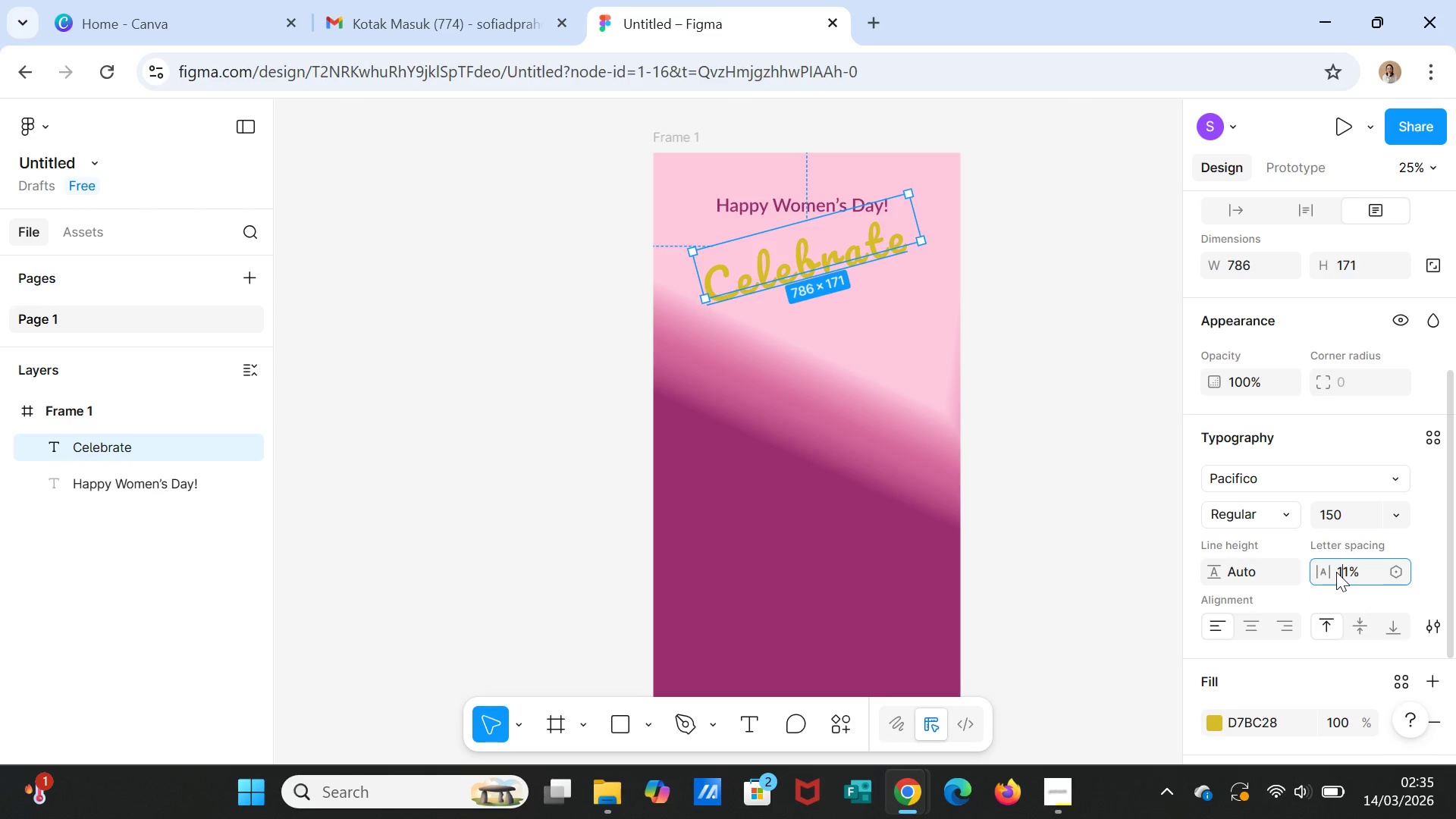 
key(Backspace)
 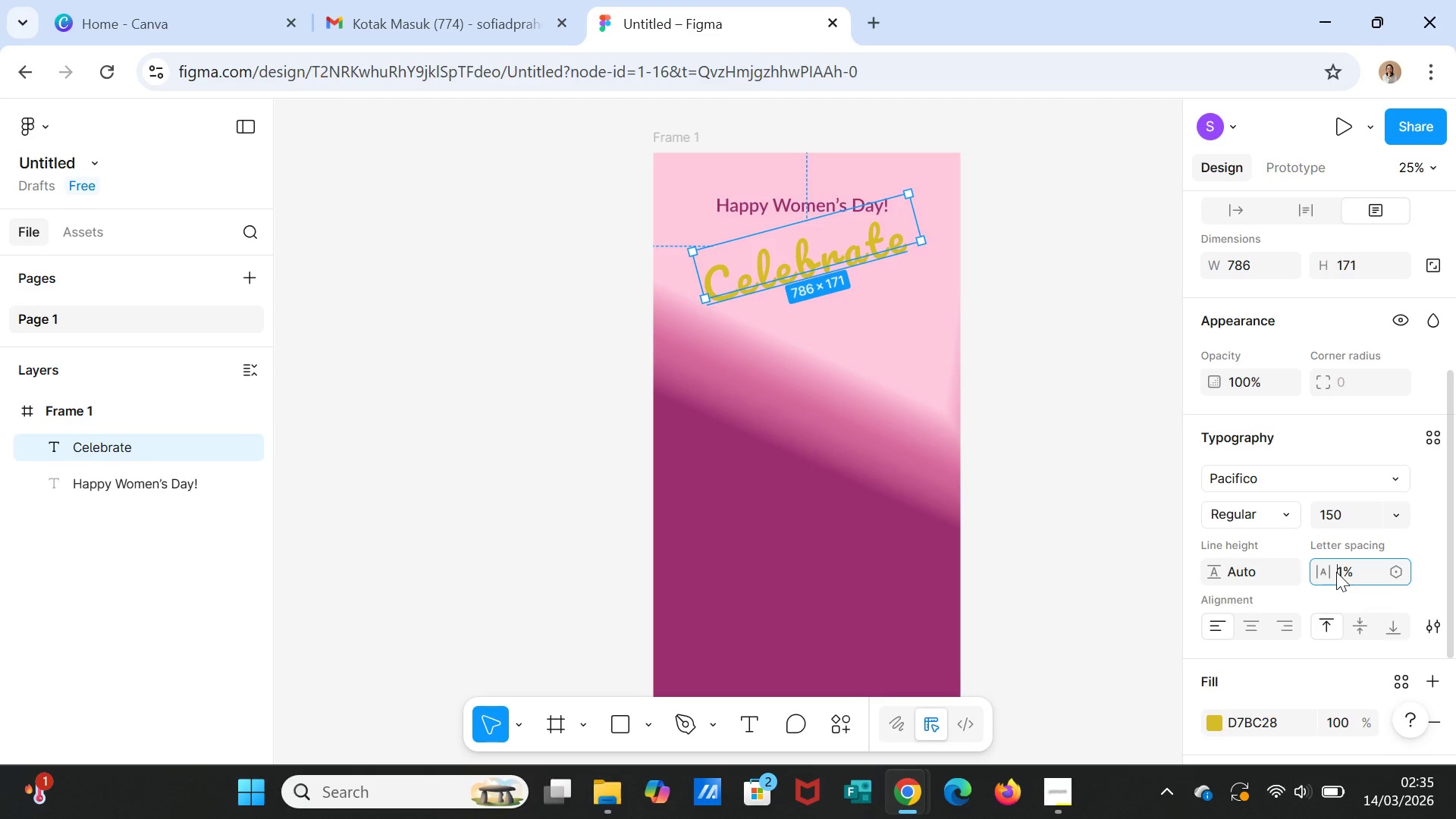 
key(ArrowRight)
 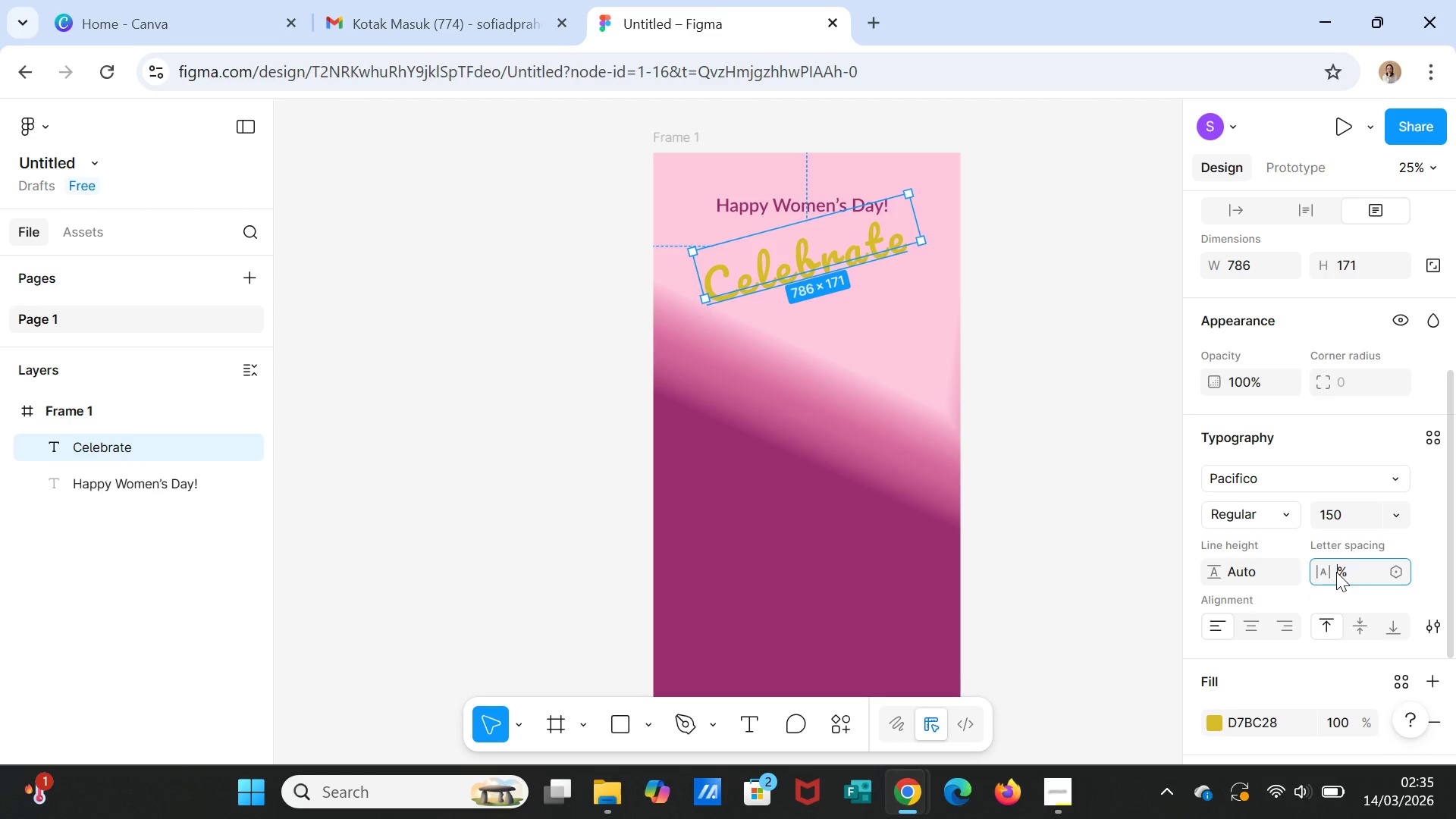 
key(Backspace)
 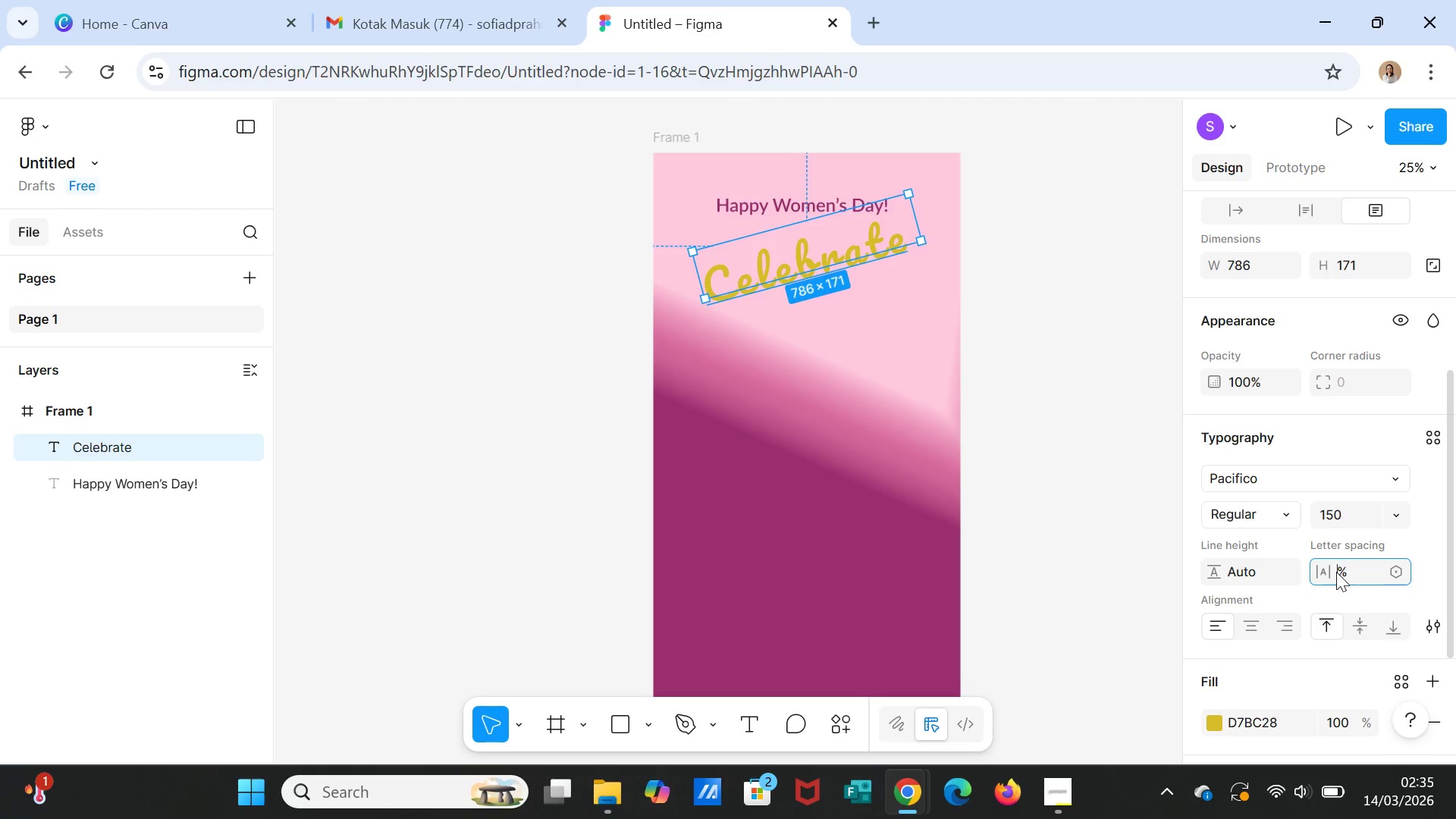 
key(8)
 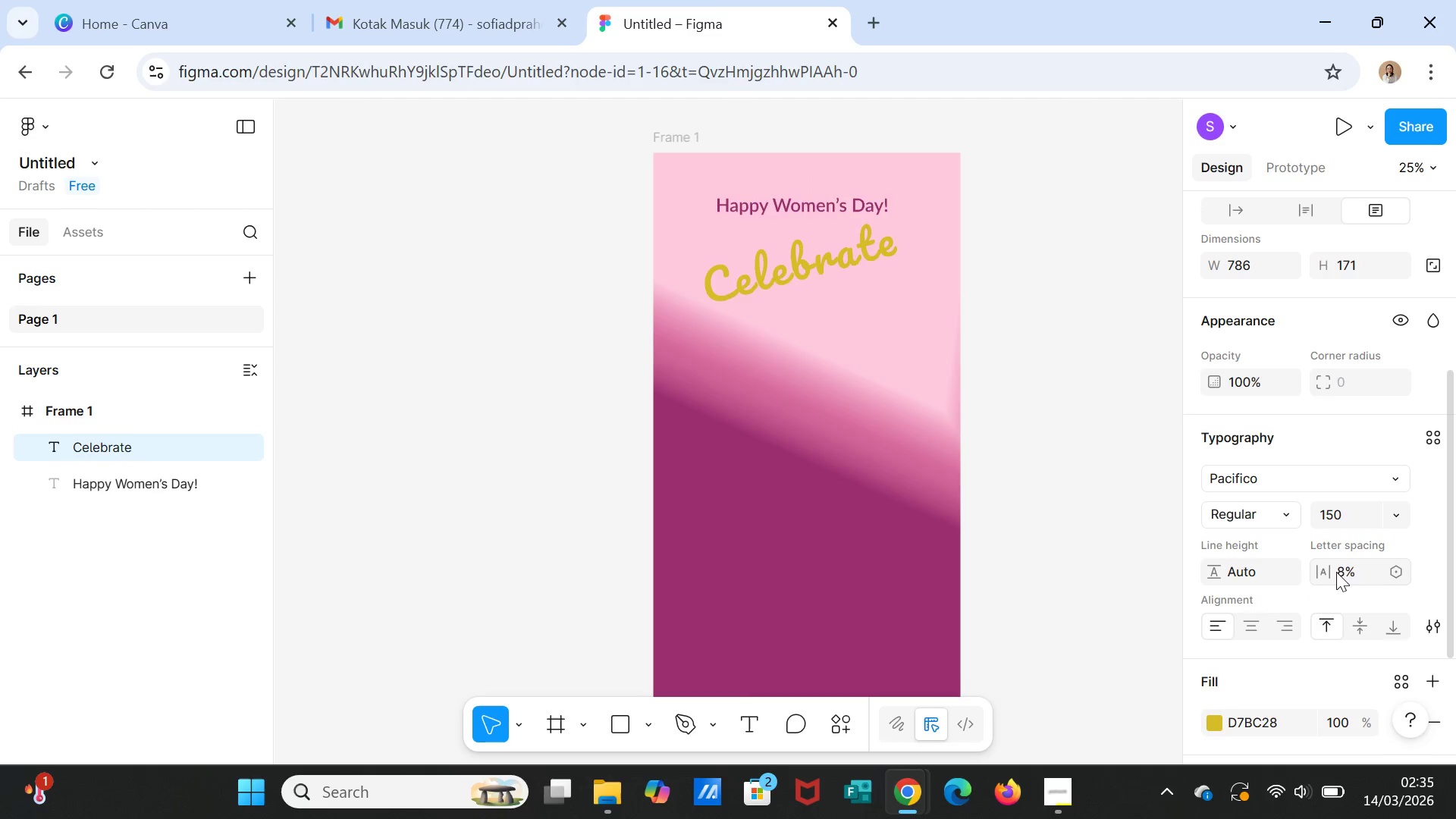 
key(Enter)
 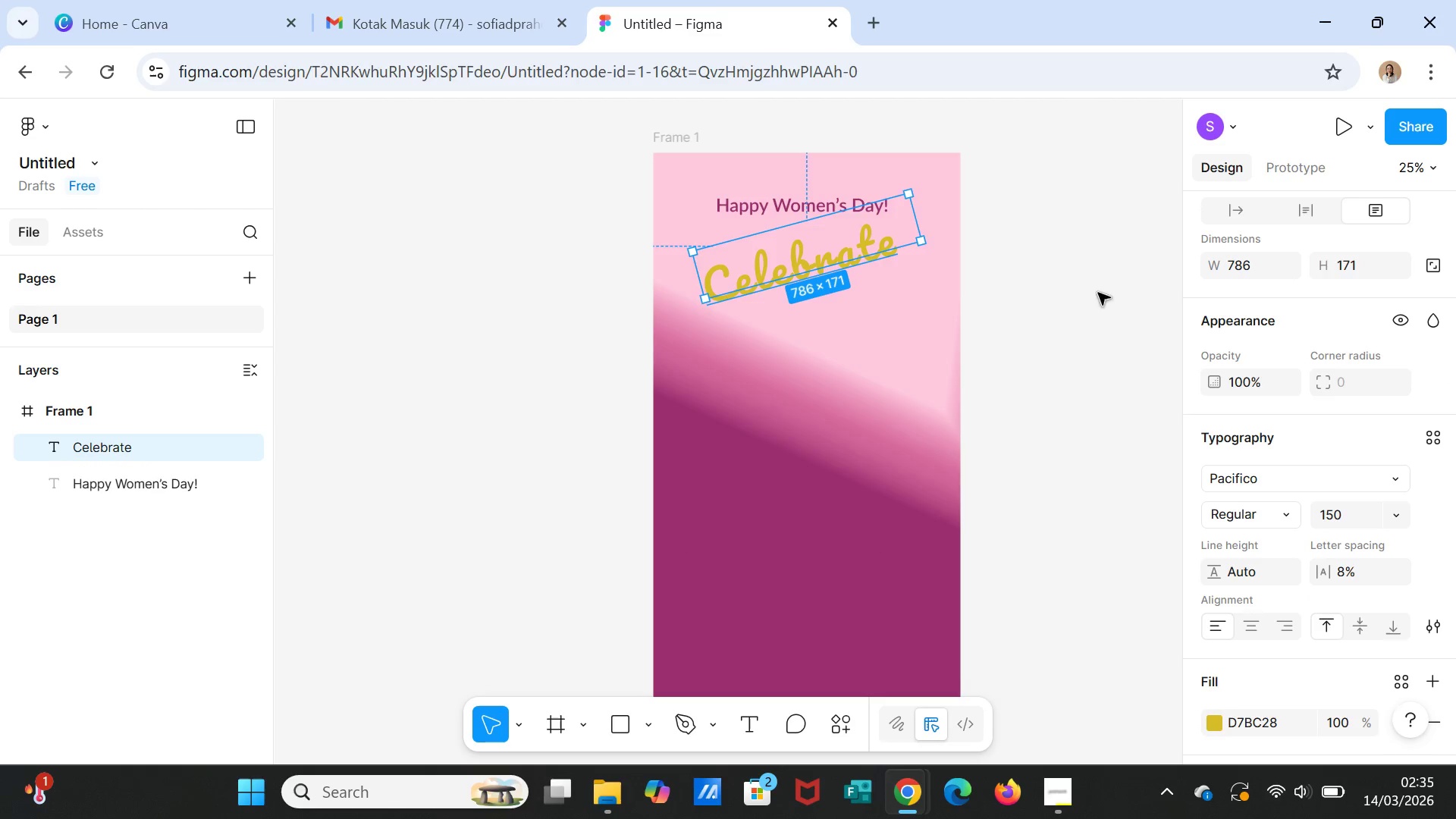 
left_click([1032, 318])
 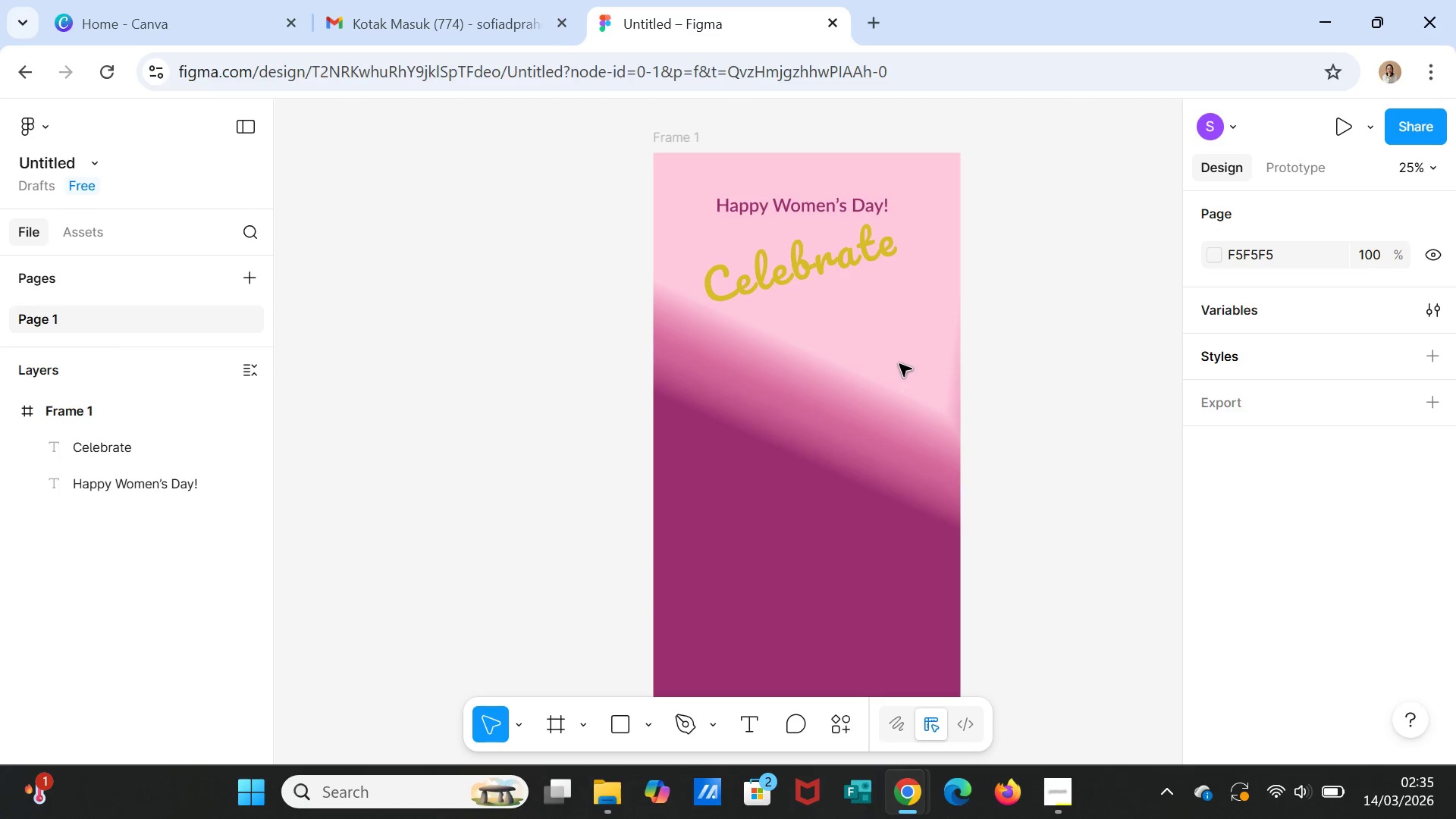 
wait(11.34)
 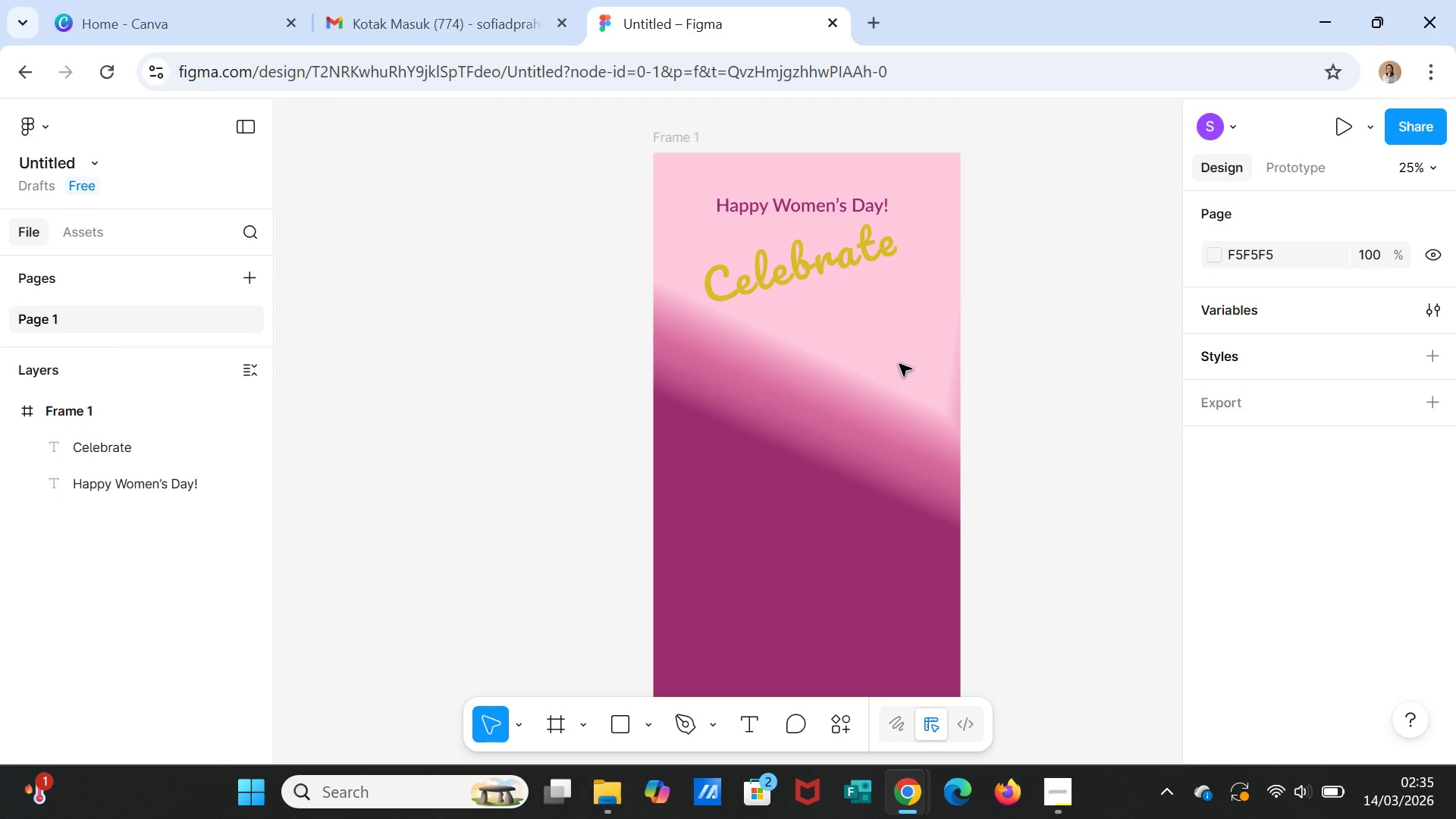 
left_click([746, 726])
 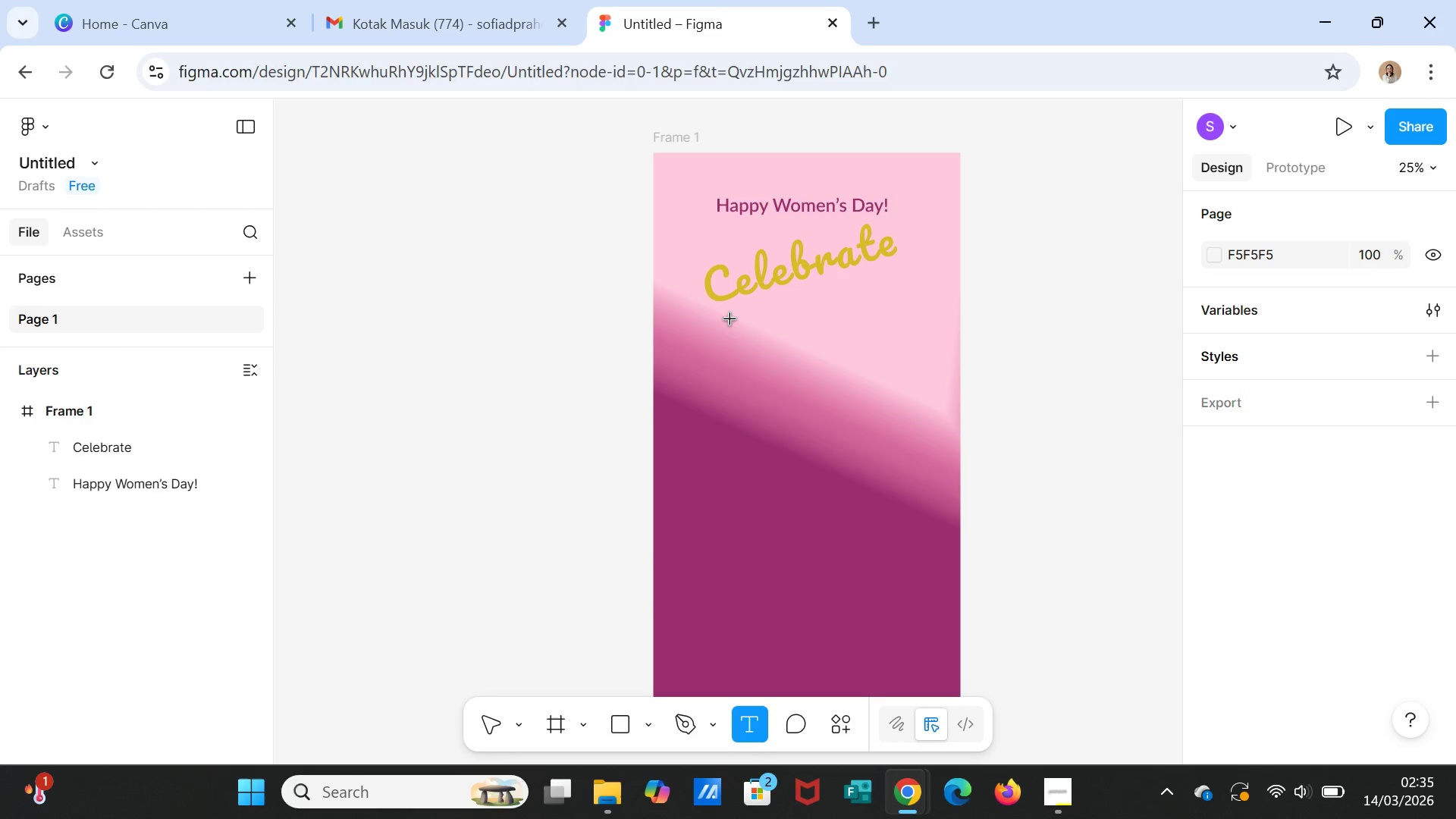 
left_click_drag(start_coordinate=[730, 318], to_coordinate=[896, 349])
 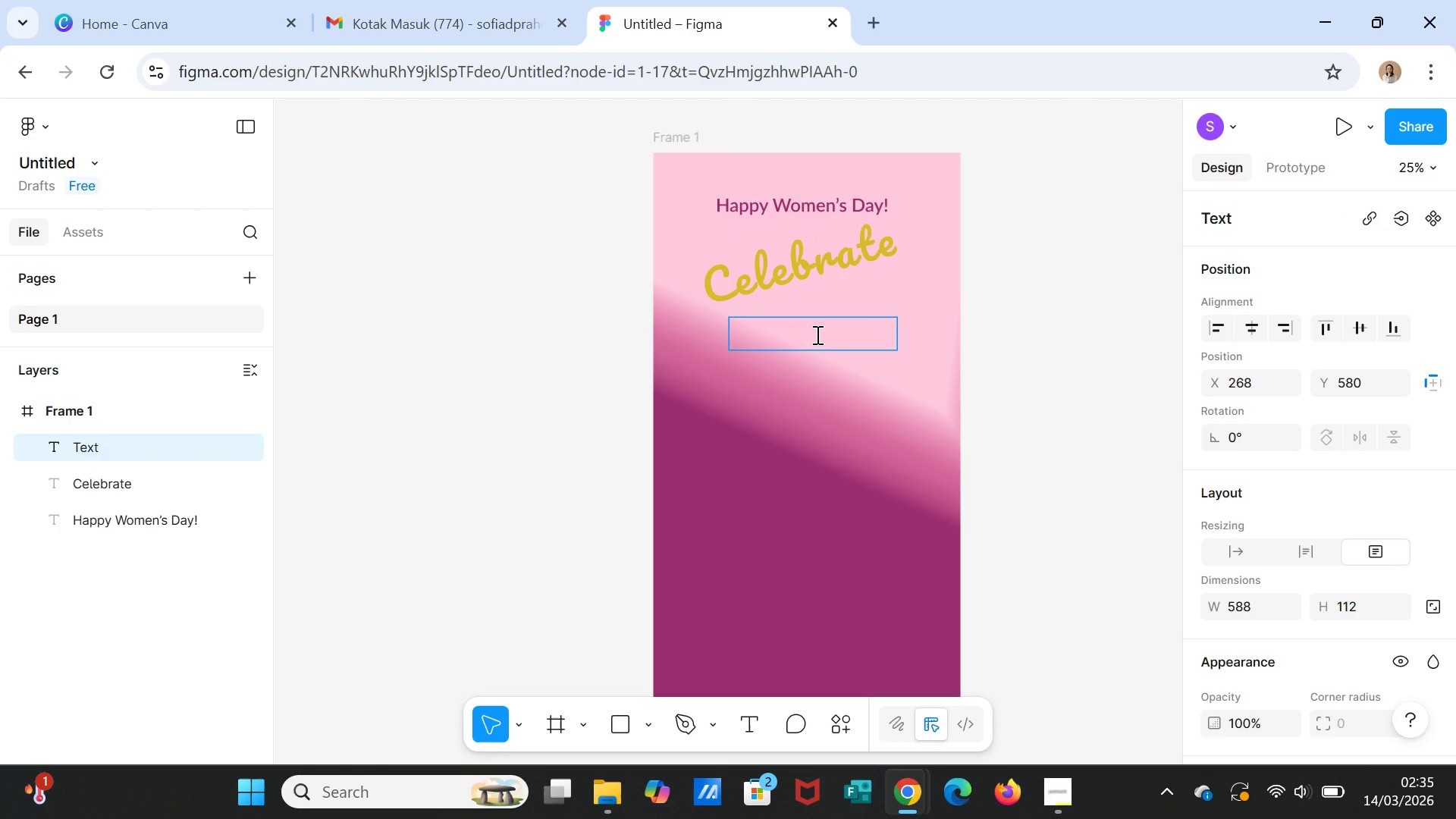 
type(Every hand)
 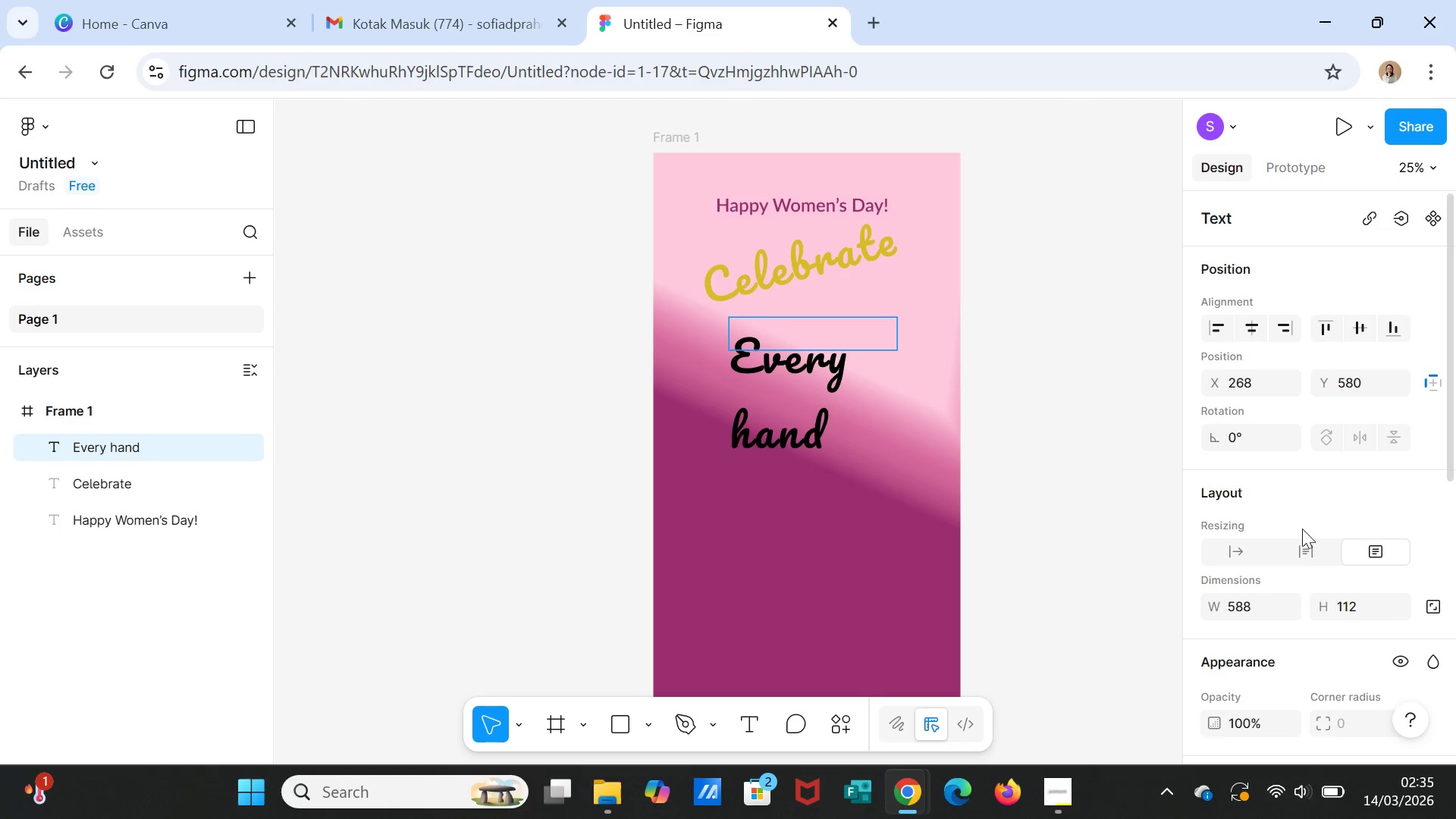 
wait(5.22)
 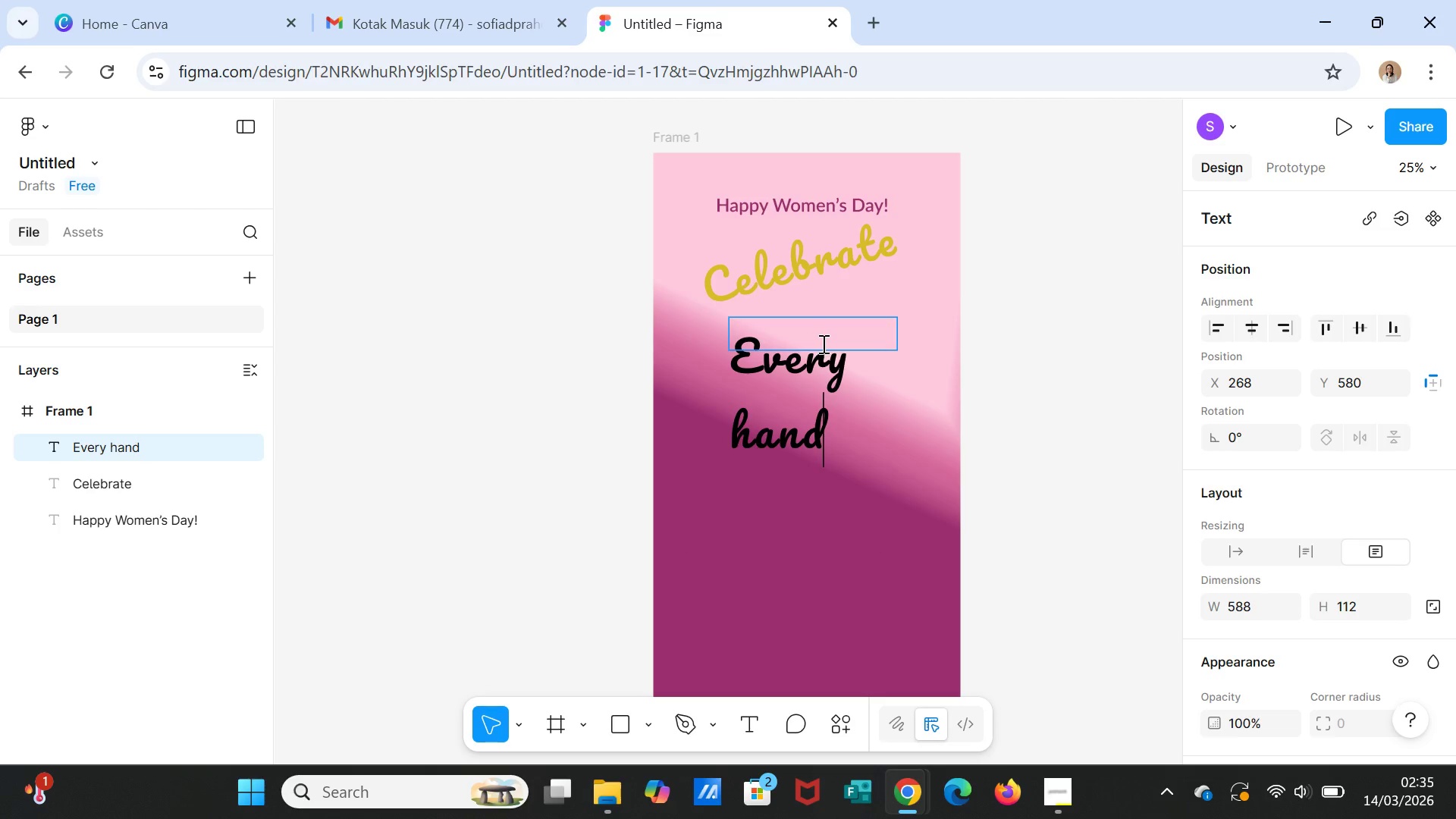 
left_click([843, 371])
 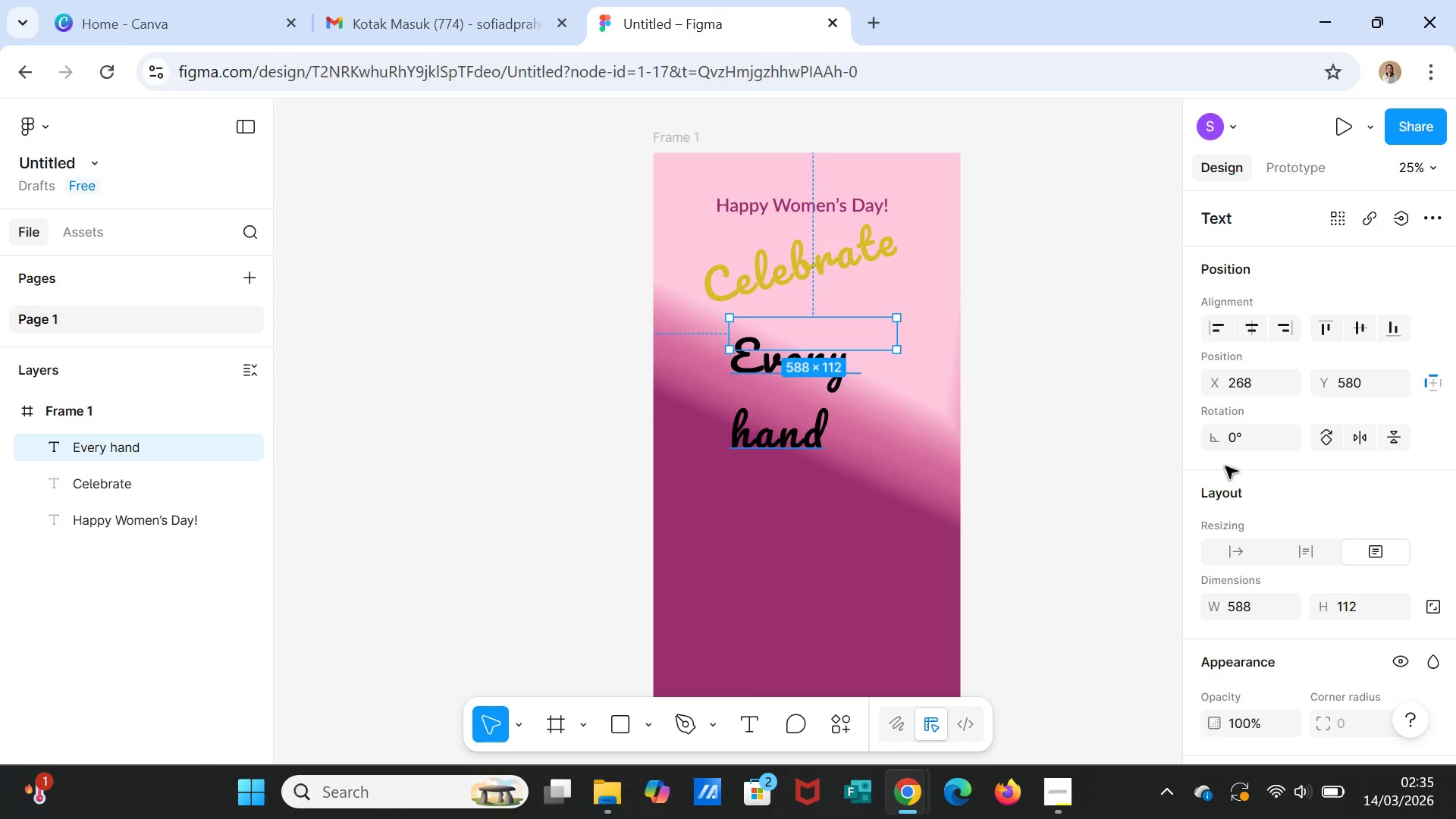 
scroll: coordinate [1392, 548], scroll_direction: down, amount: 4.0
 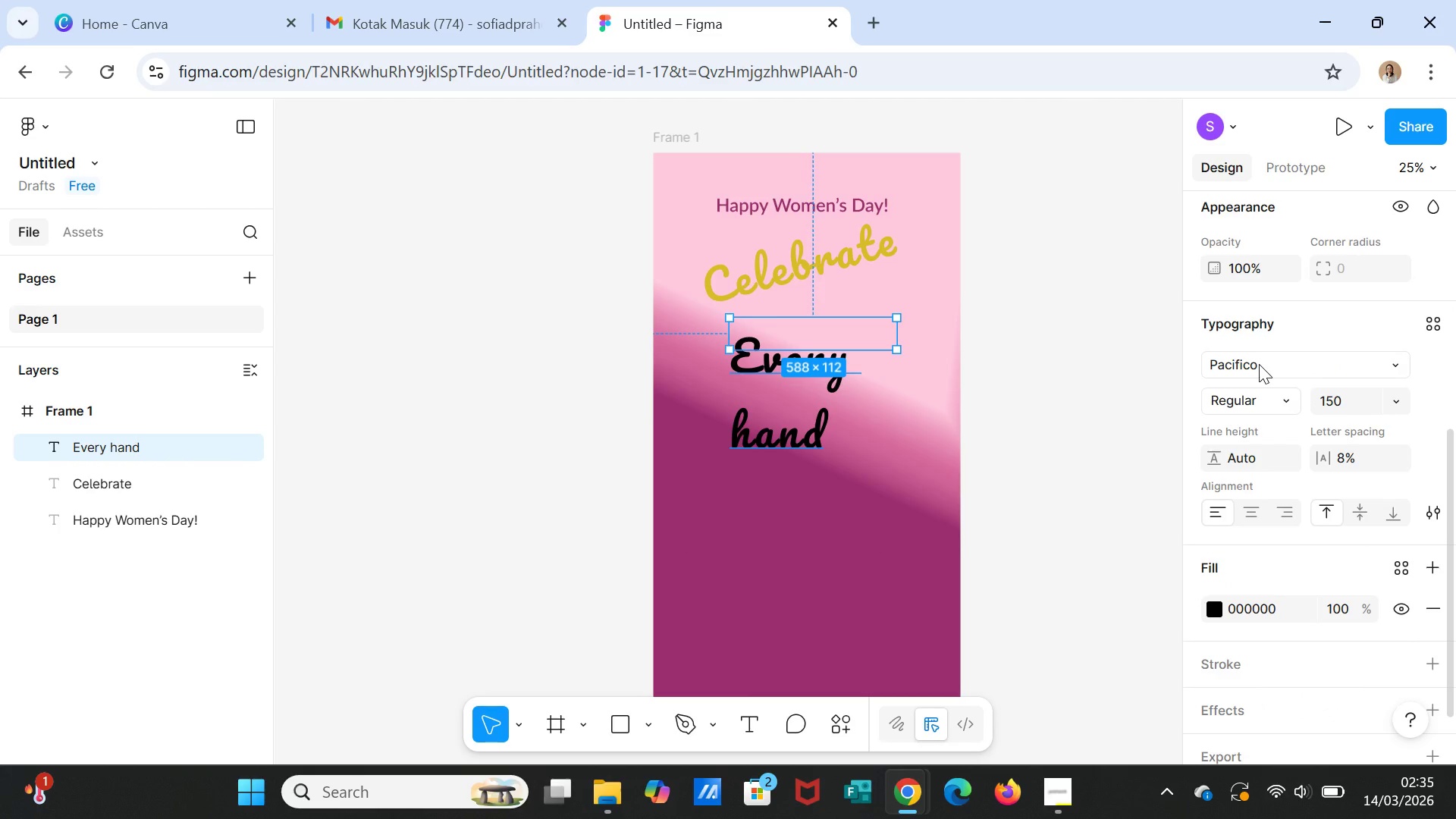 
left_click([1259, 364])
 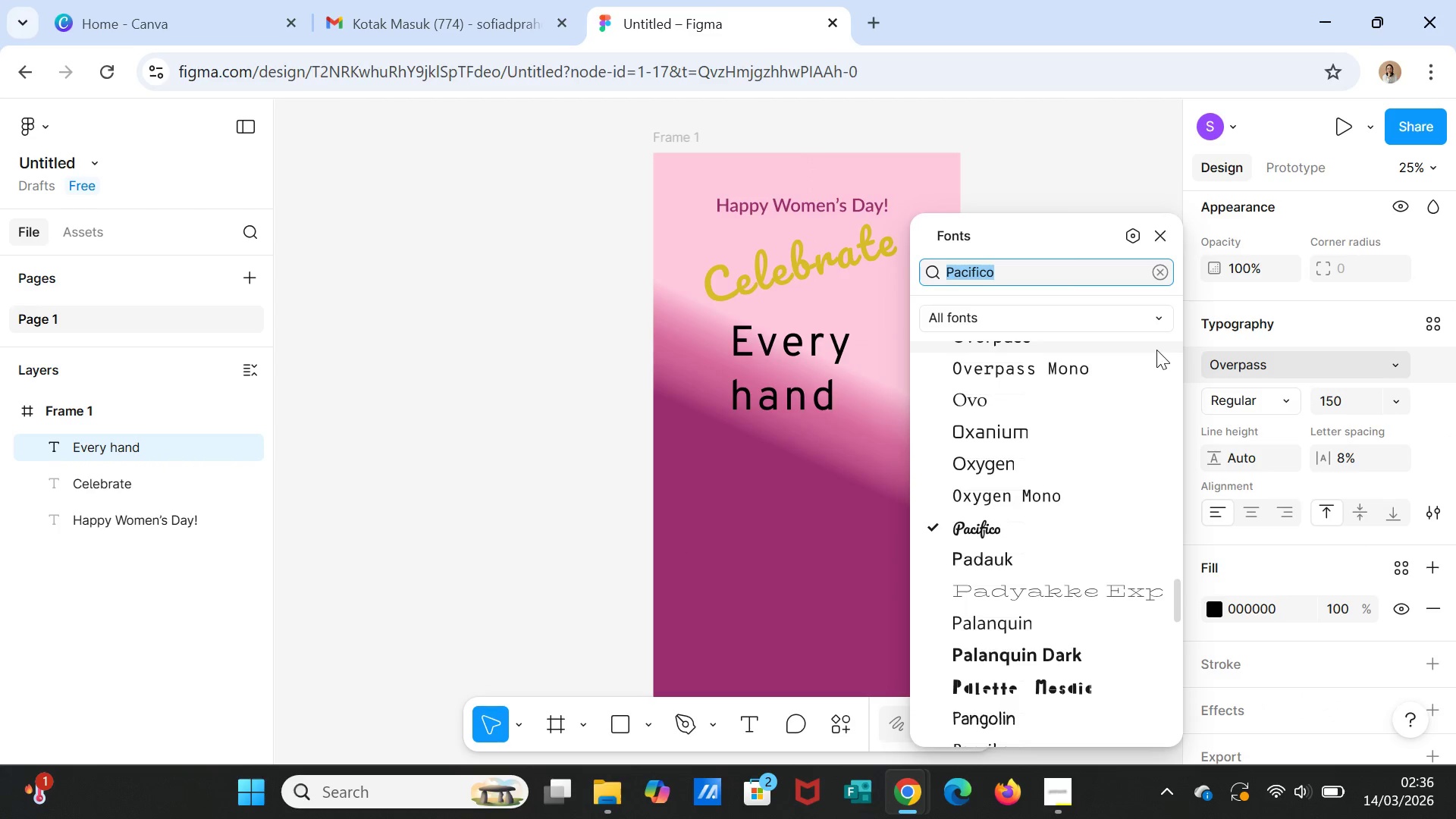 
type(lato)
 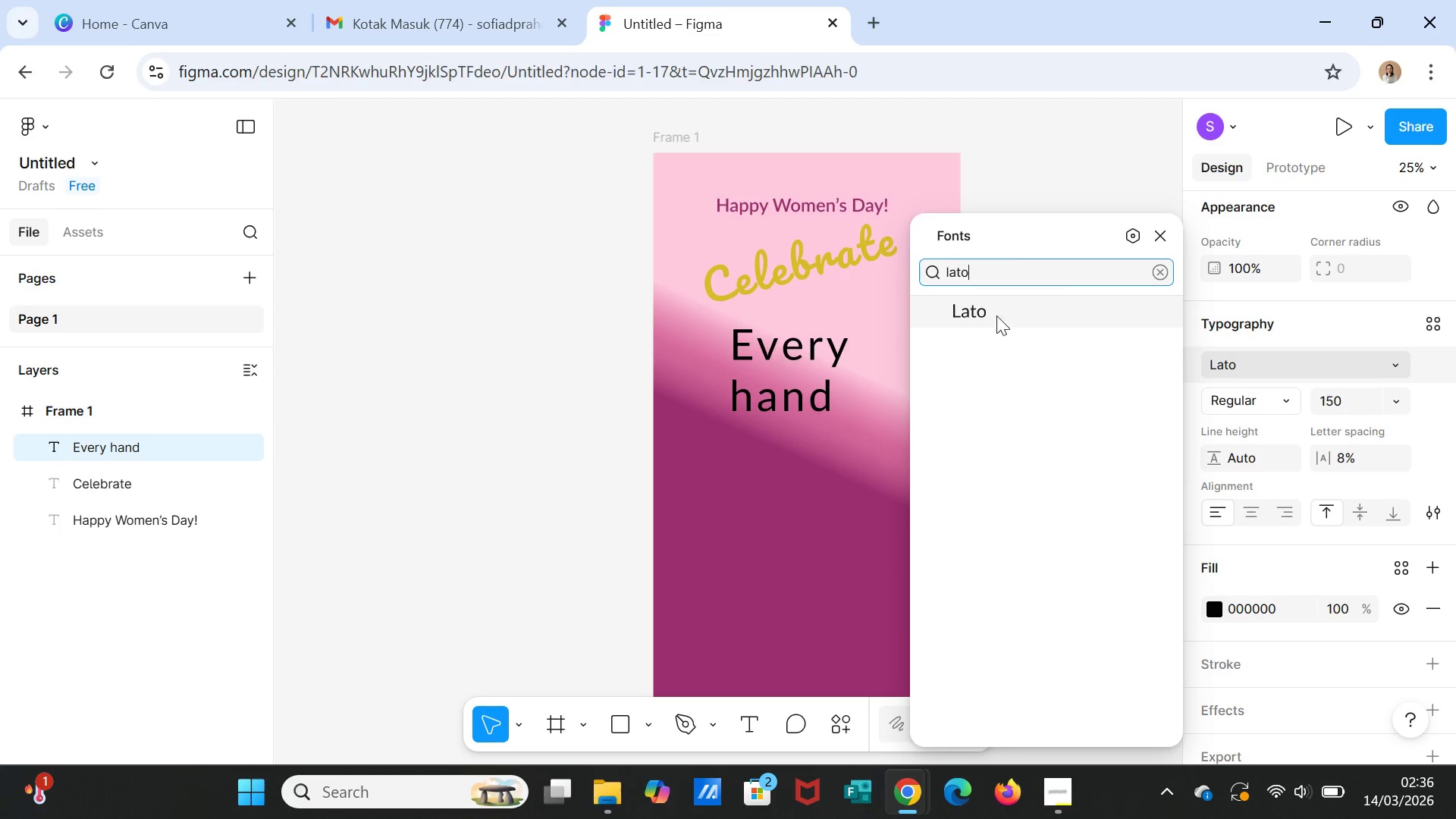 
left_click([977, 310])
 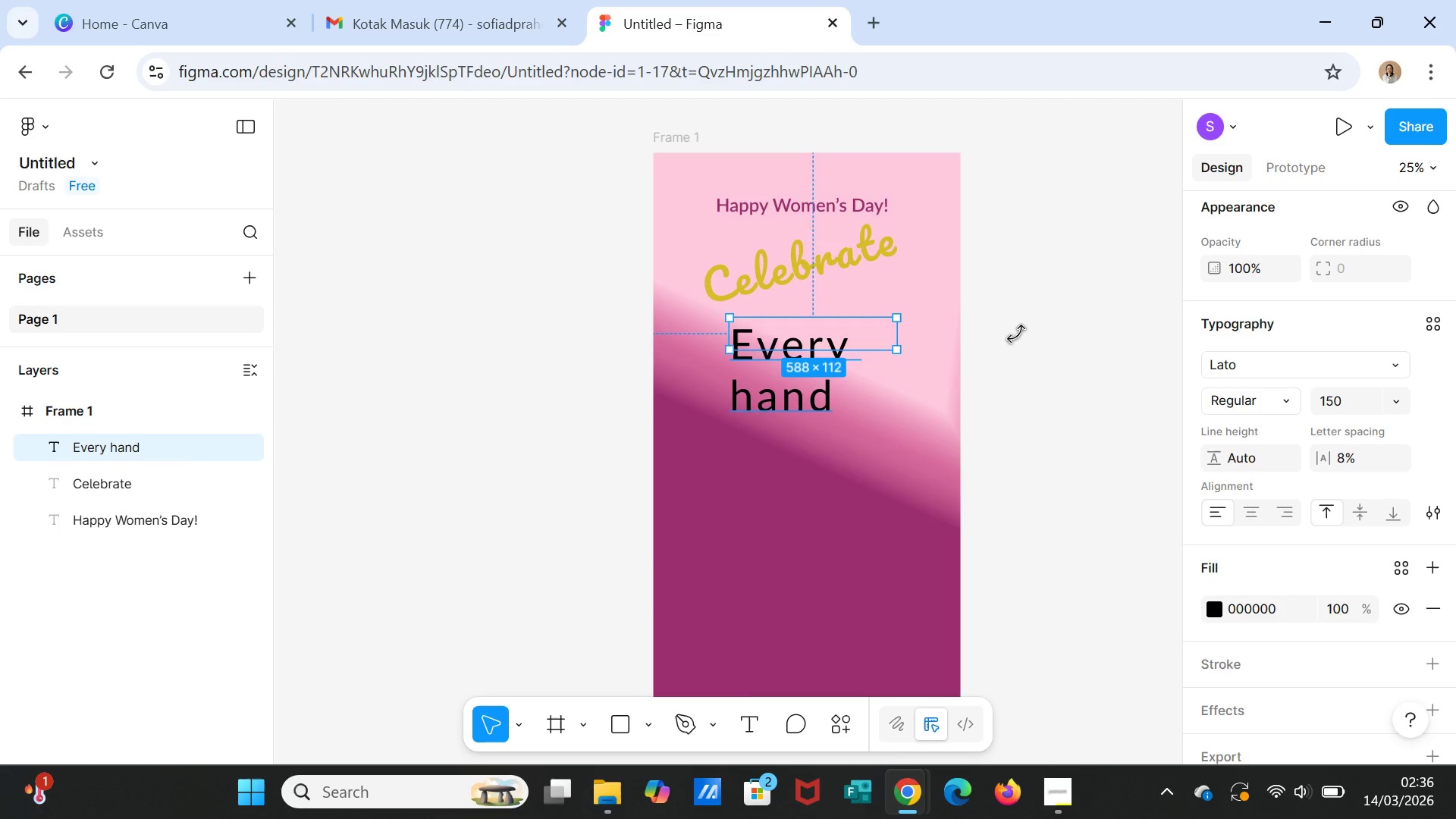 
scroll: coordinate [1407, 620], scroll_direction: down, amount: 2.0
 